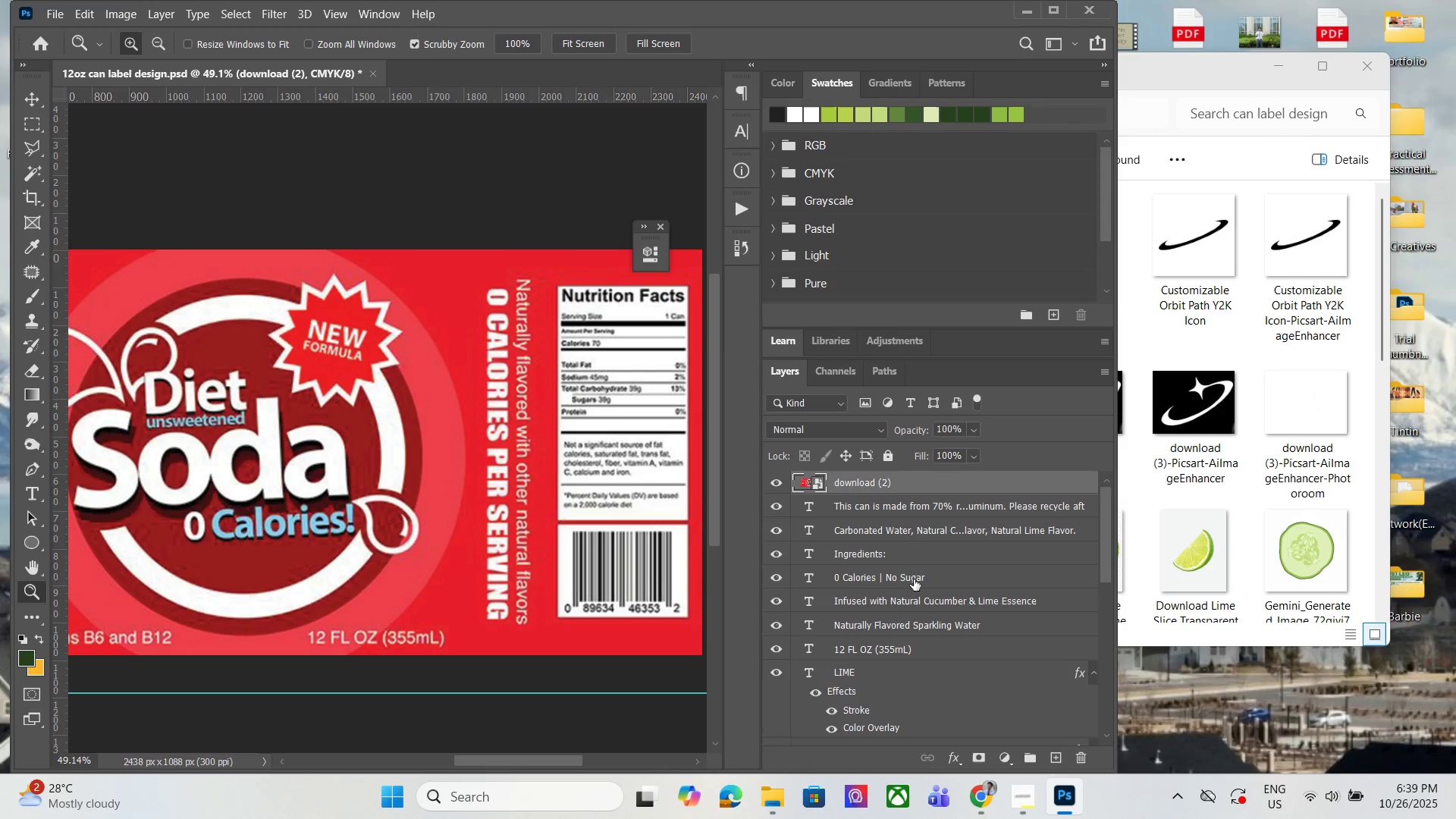 
scroll: coordinate [905, 583], scroll_direction: down, amount: 5.0
 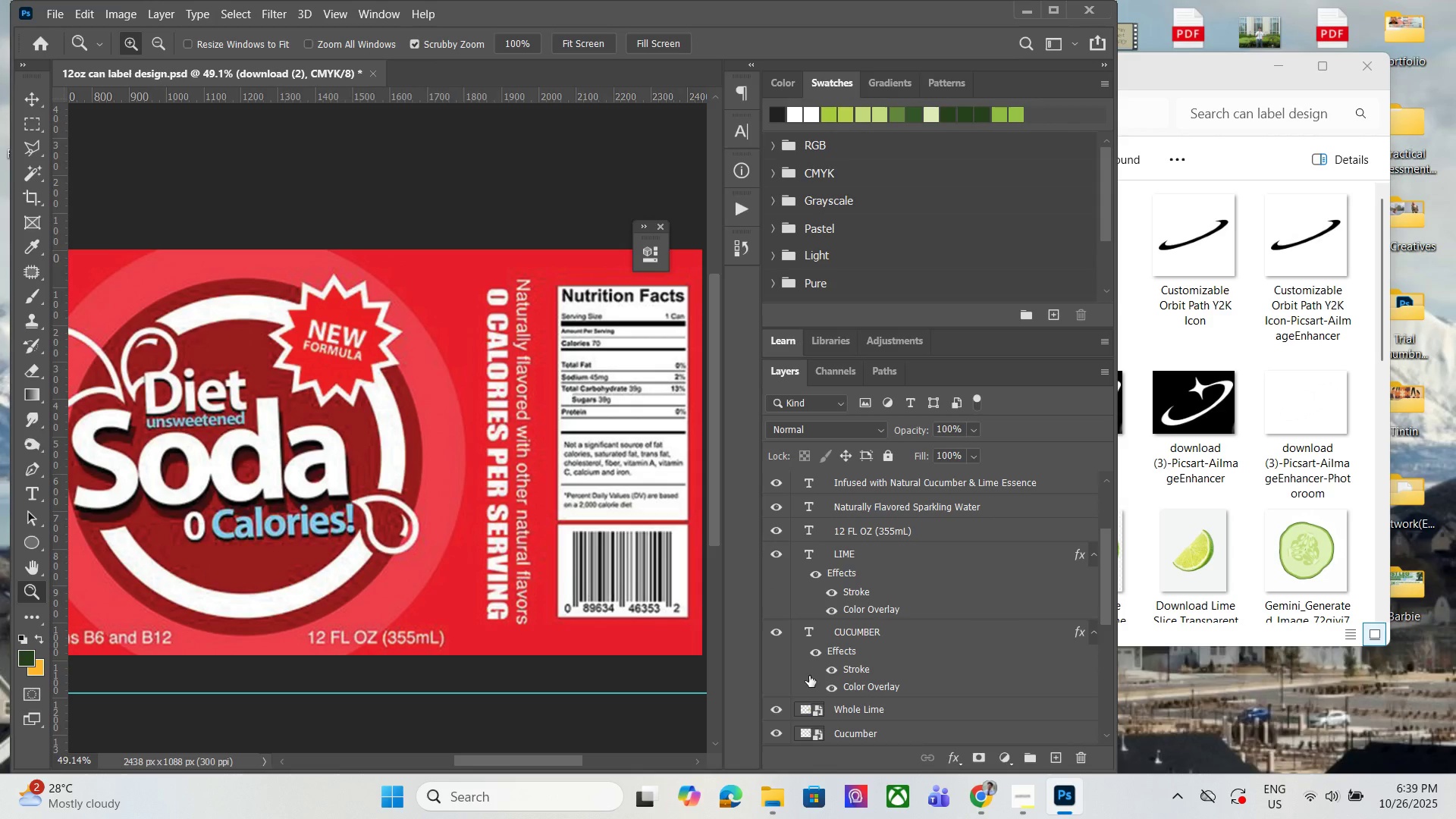 
hold_key(key=AltLeft, duration=1.24)
scroll: coordinate [829, 649], scroll_direction: down, amount: 17.0
 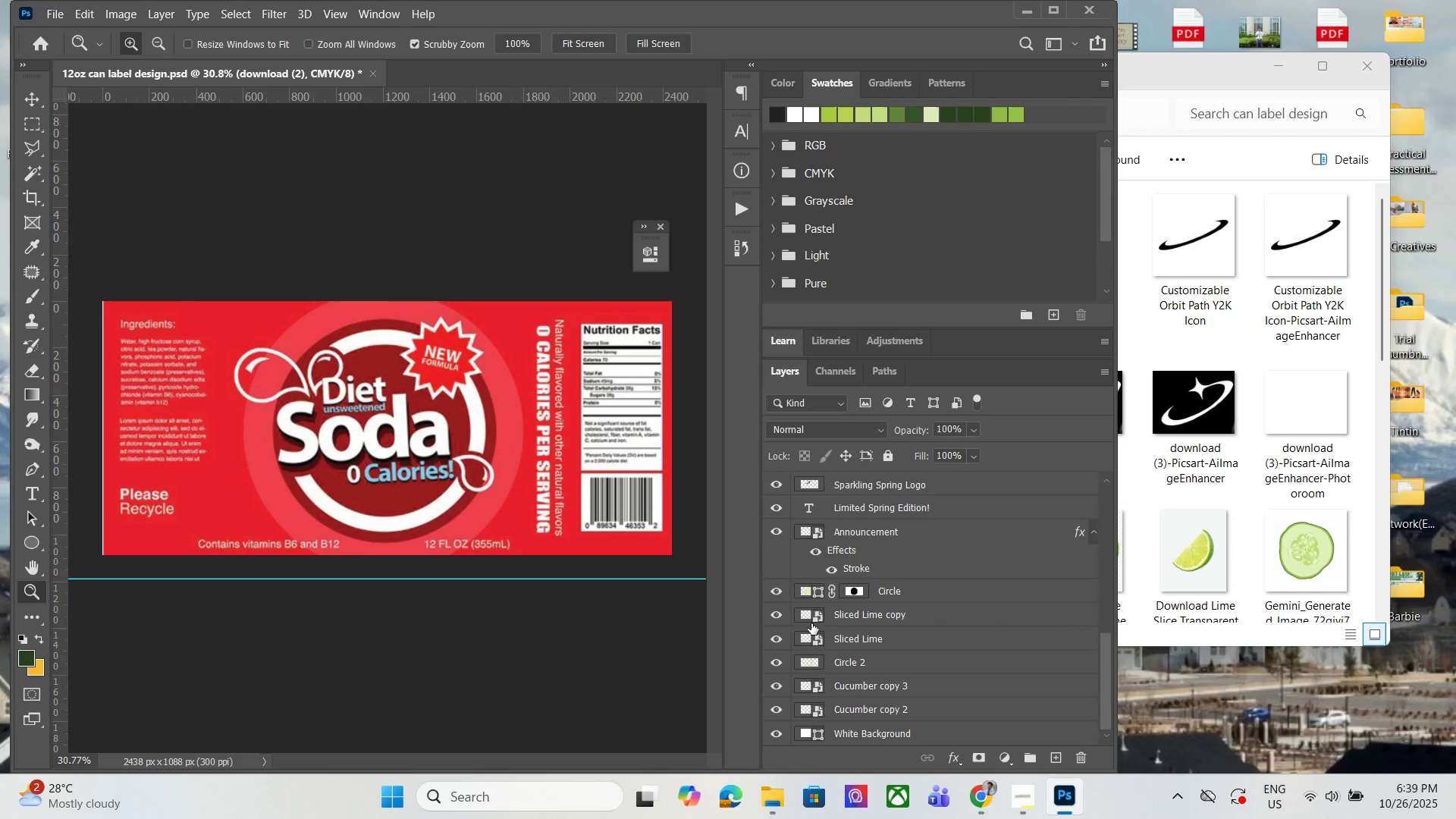 
scroll: coordinate [830, 666], scroll_direction: up, amount: 8.0
 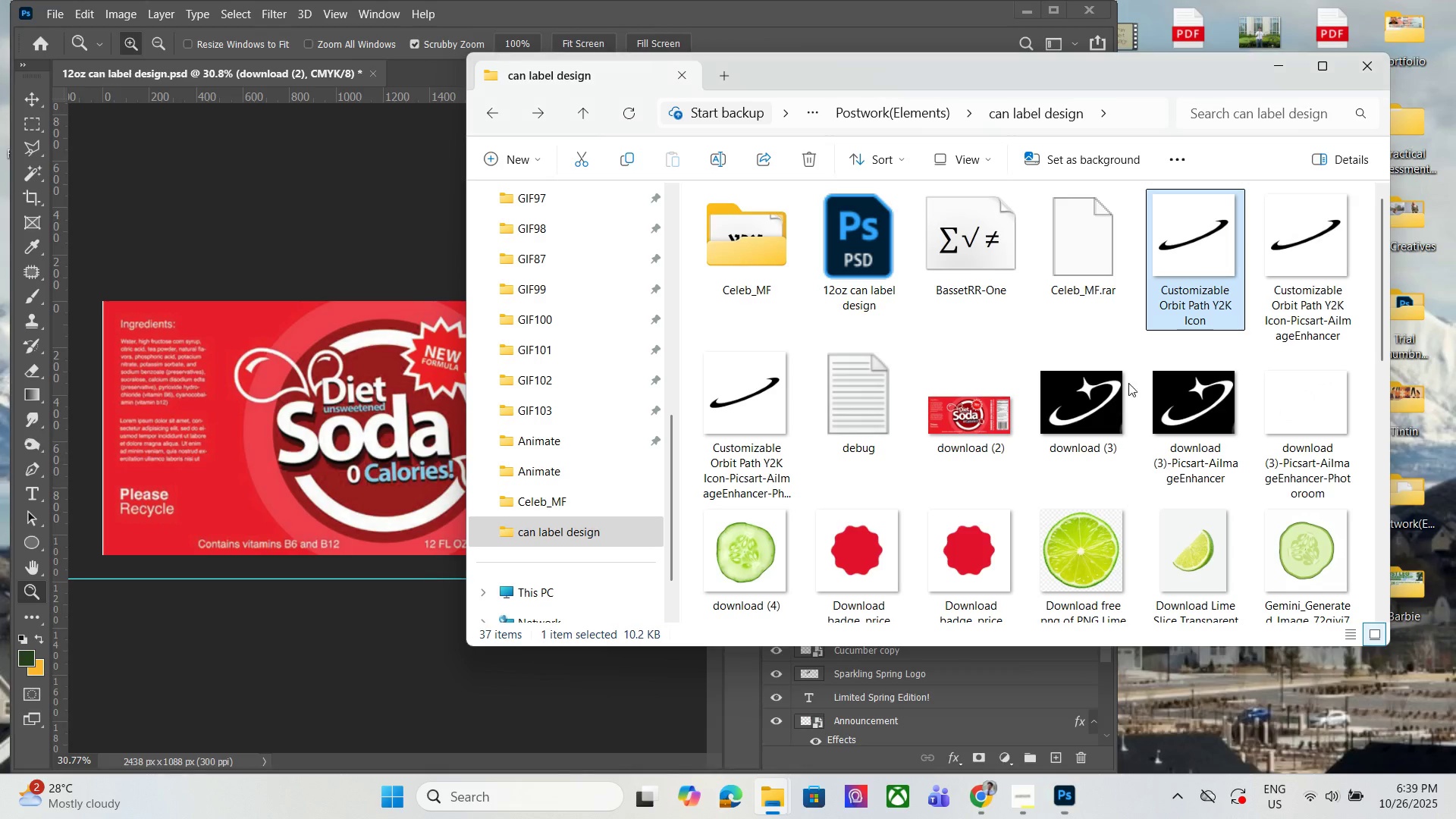 
scroll: coordinate [1114, 417], scroll_direction: down, amount: 5.0
 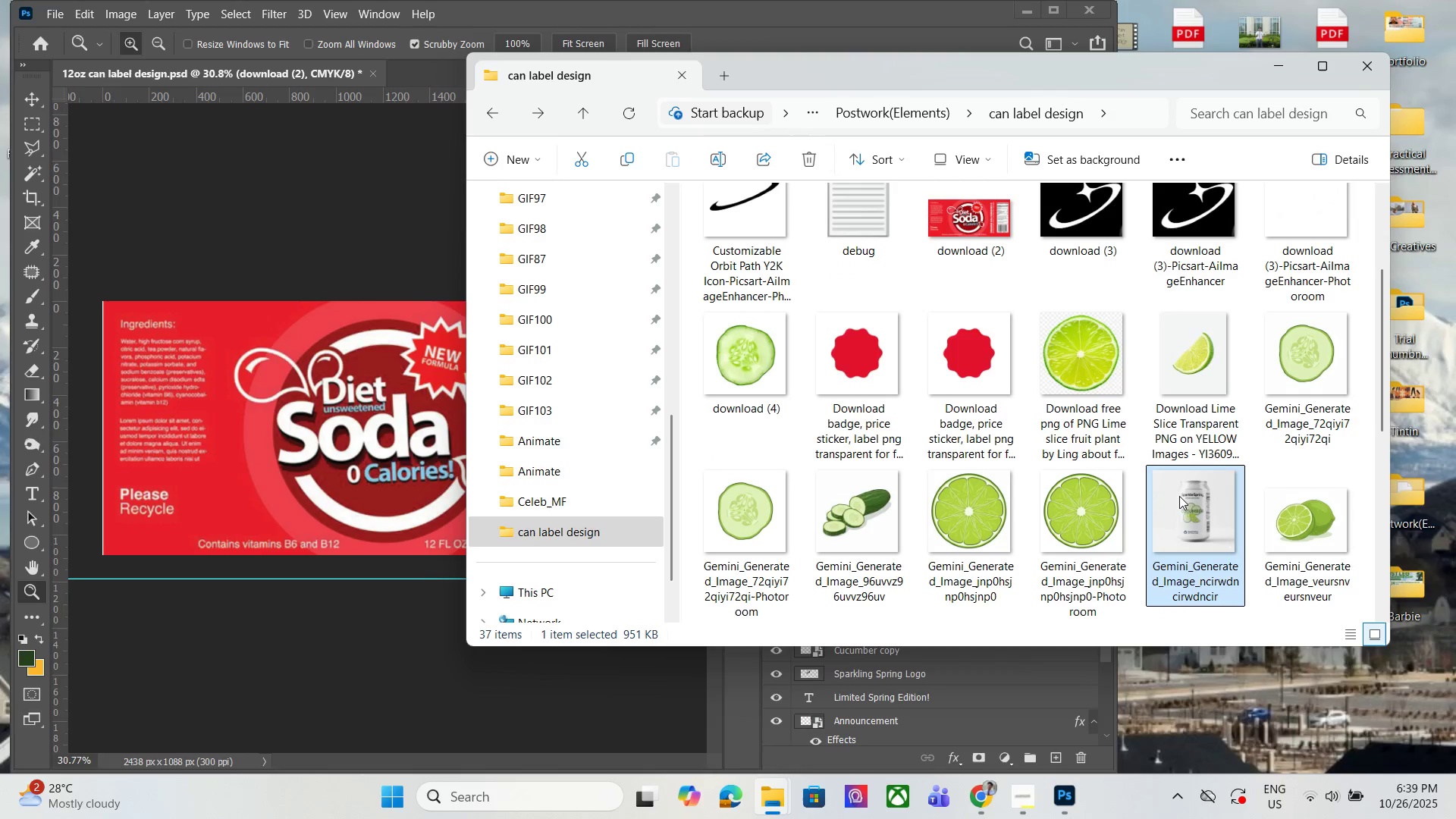 
double_click([1179, 496])
 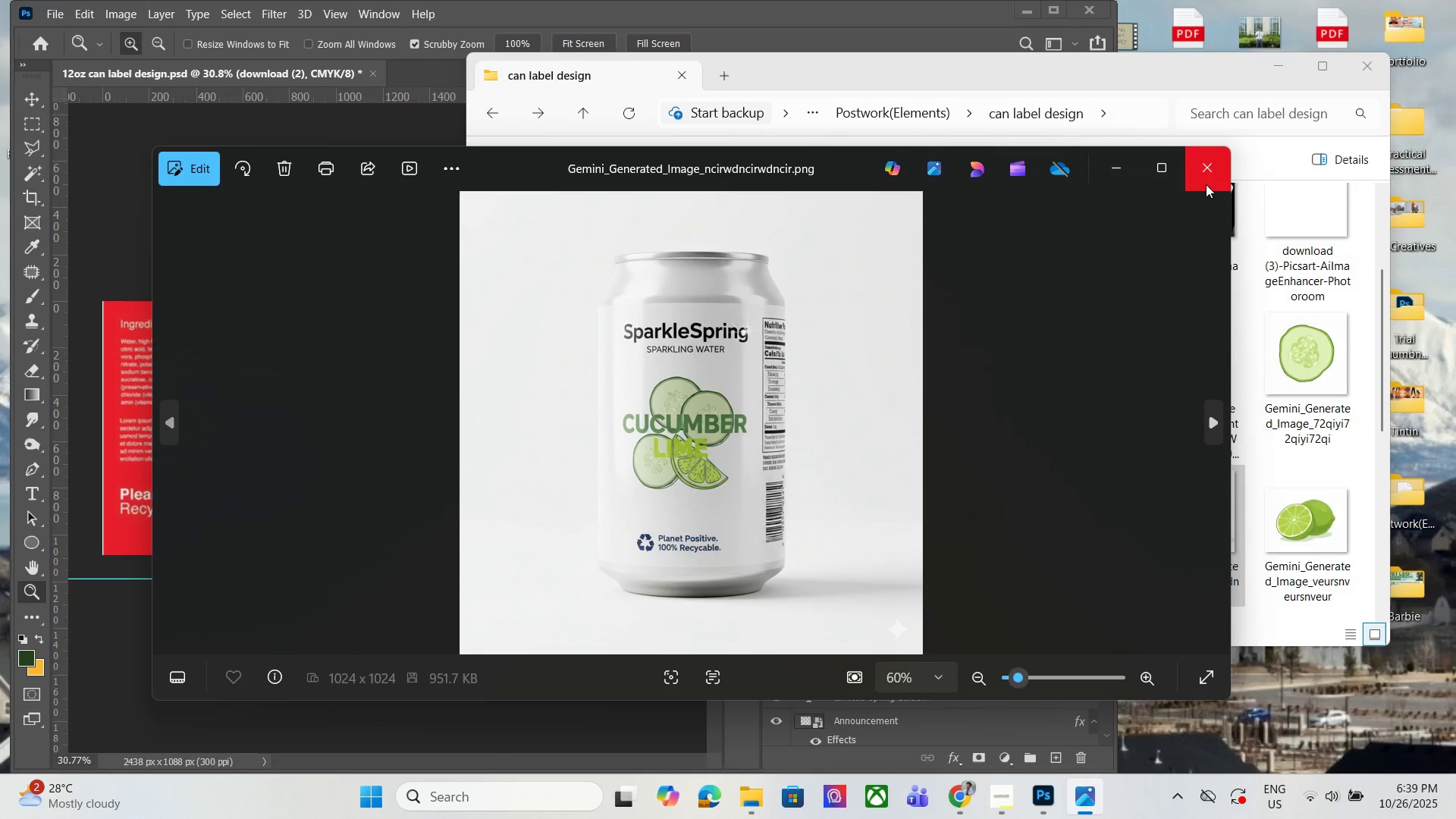 
wait(5.15)
 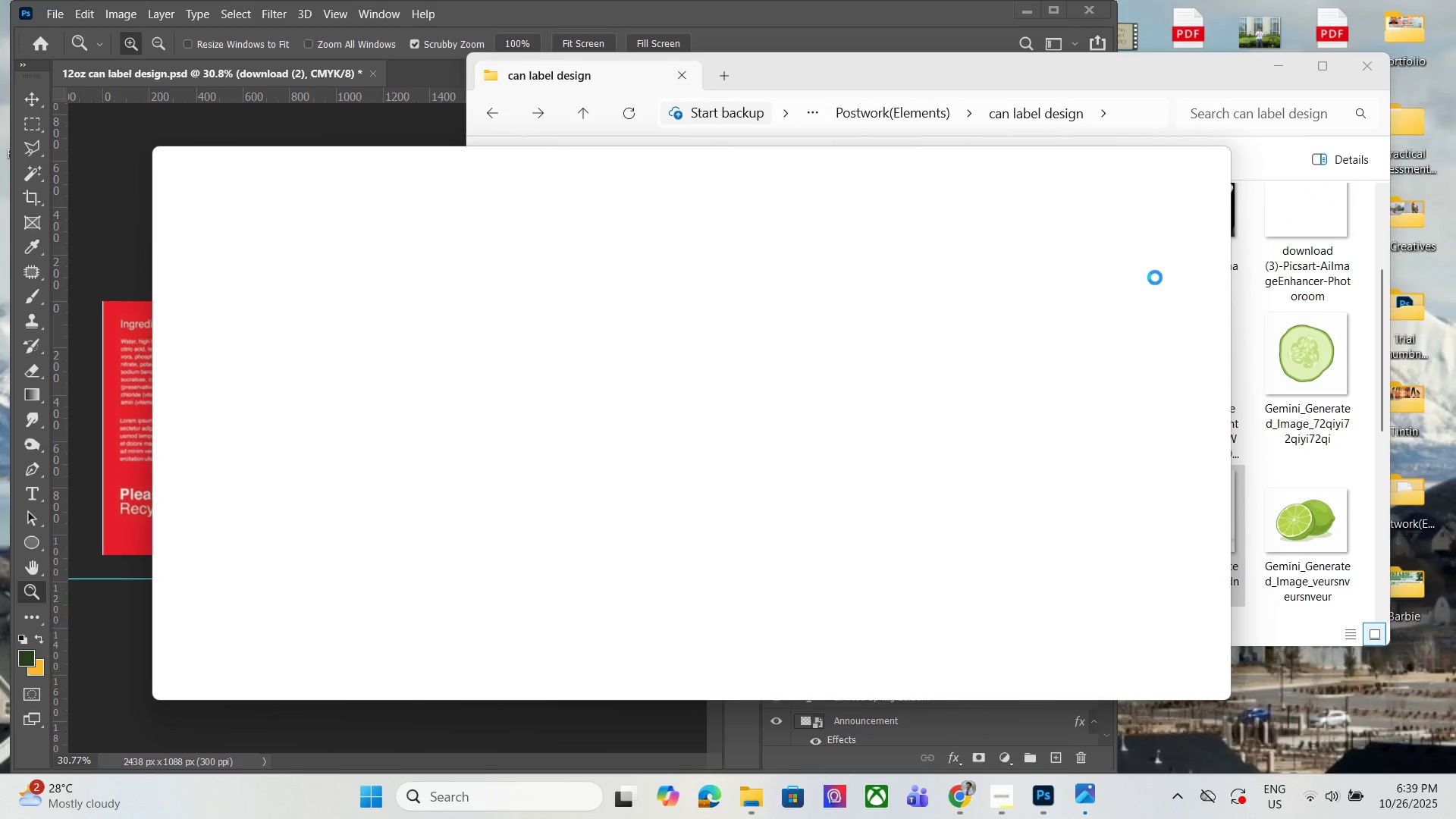 
left_click([1206, 184])
 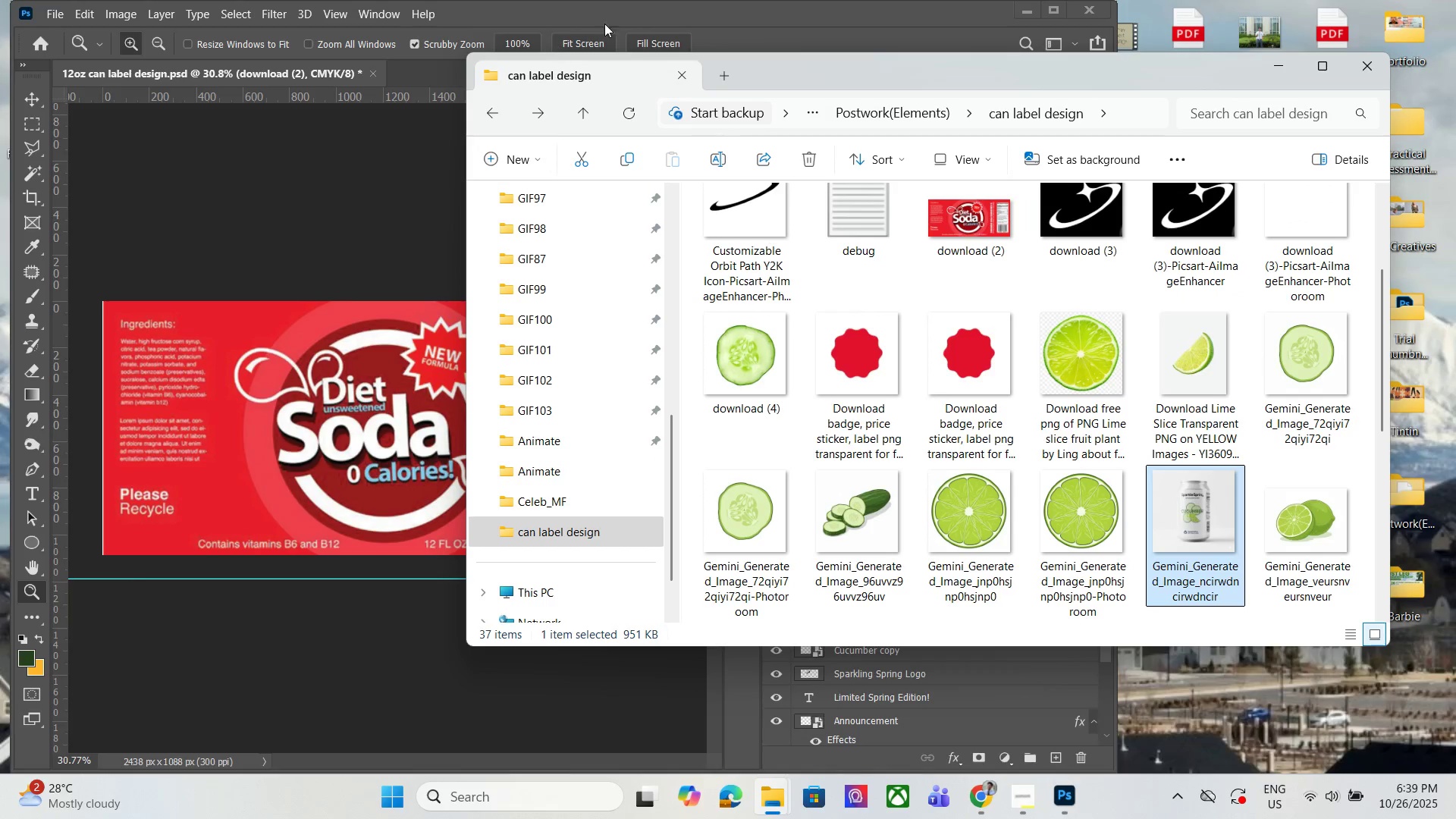 
left_click([611, 16])
 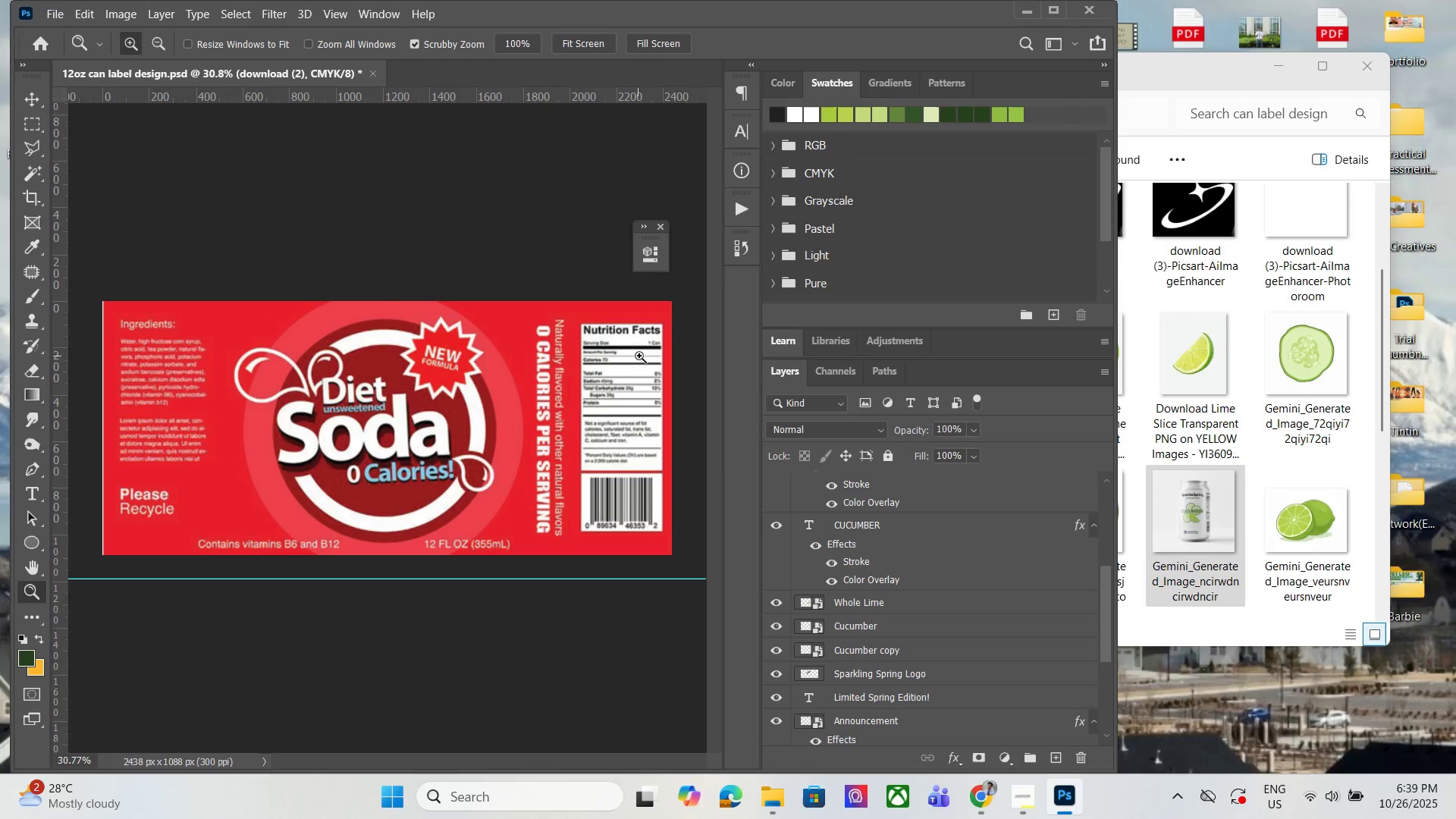 
hold_key(key=AltLeft, duration=1.52)
scroll: coordinate [644, 355], scroll_direction: down, amount: 5.0
 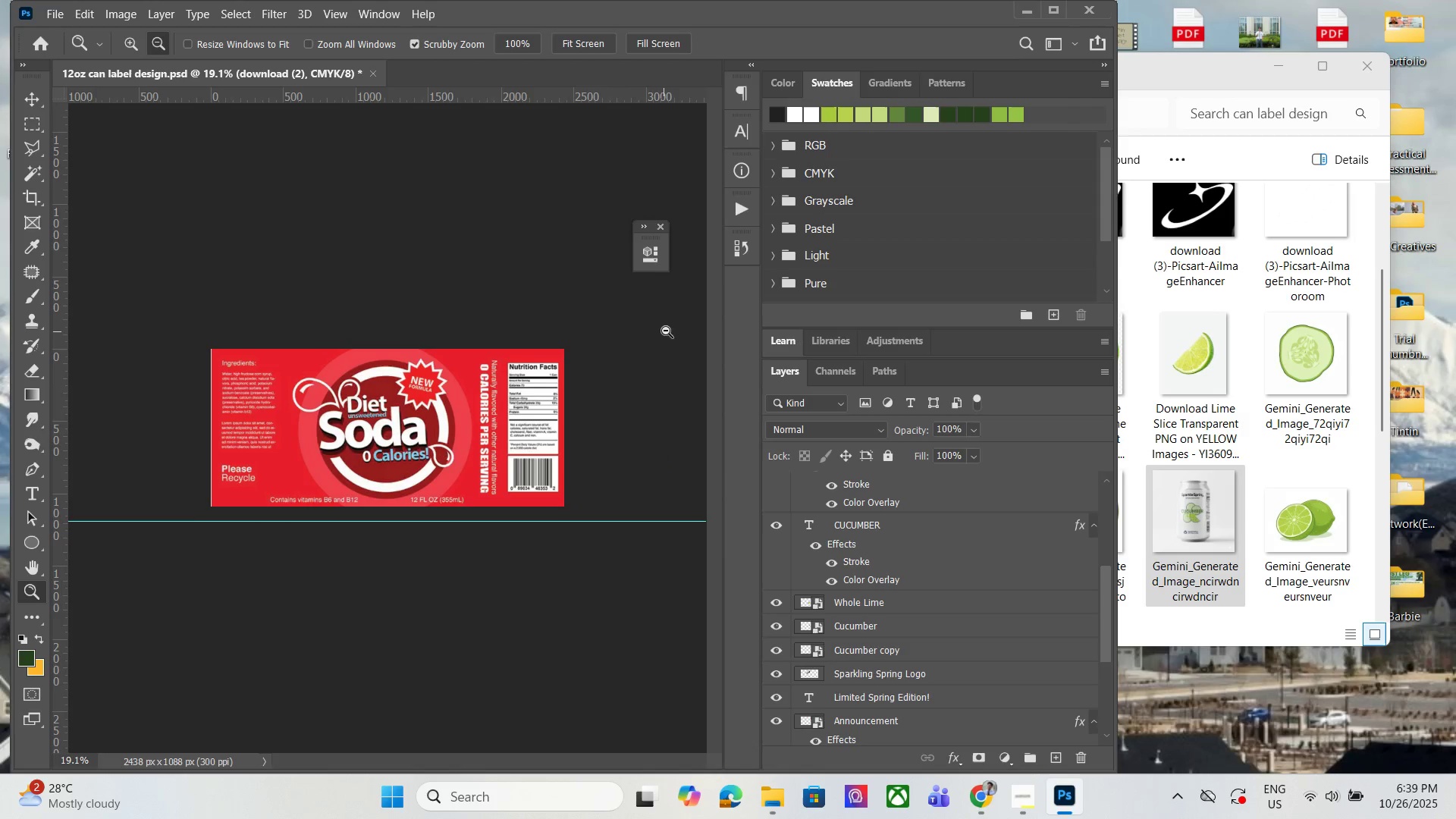 
scroll: coordinate [673, 343], scroll_direction: up, amount: 5.0
 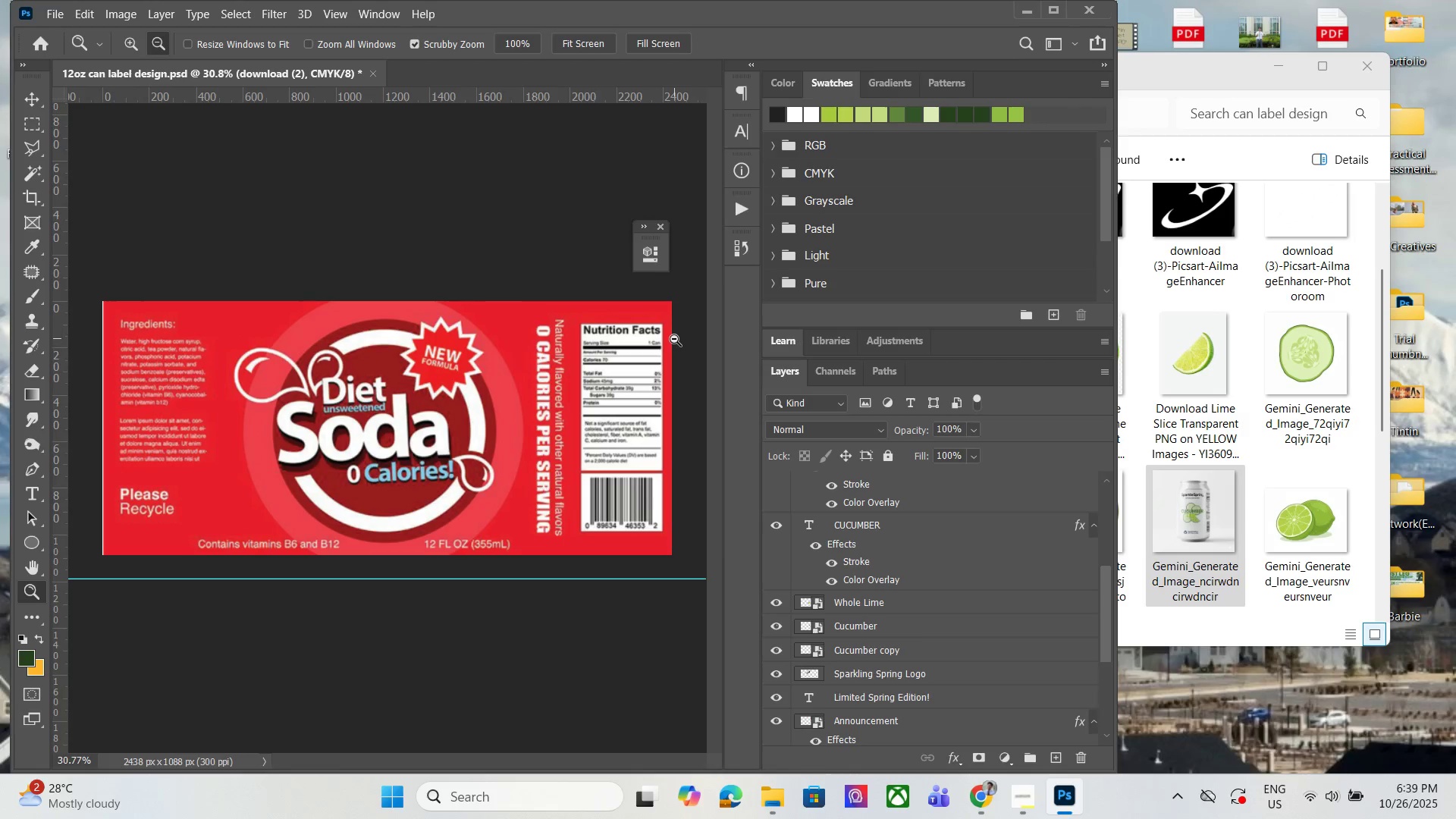 
hold_key(key=AltLeft, duration=1.28)
scroll: coordinate [630, 327], scroll_direction: up, amount: 6.0
 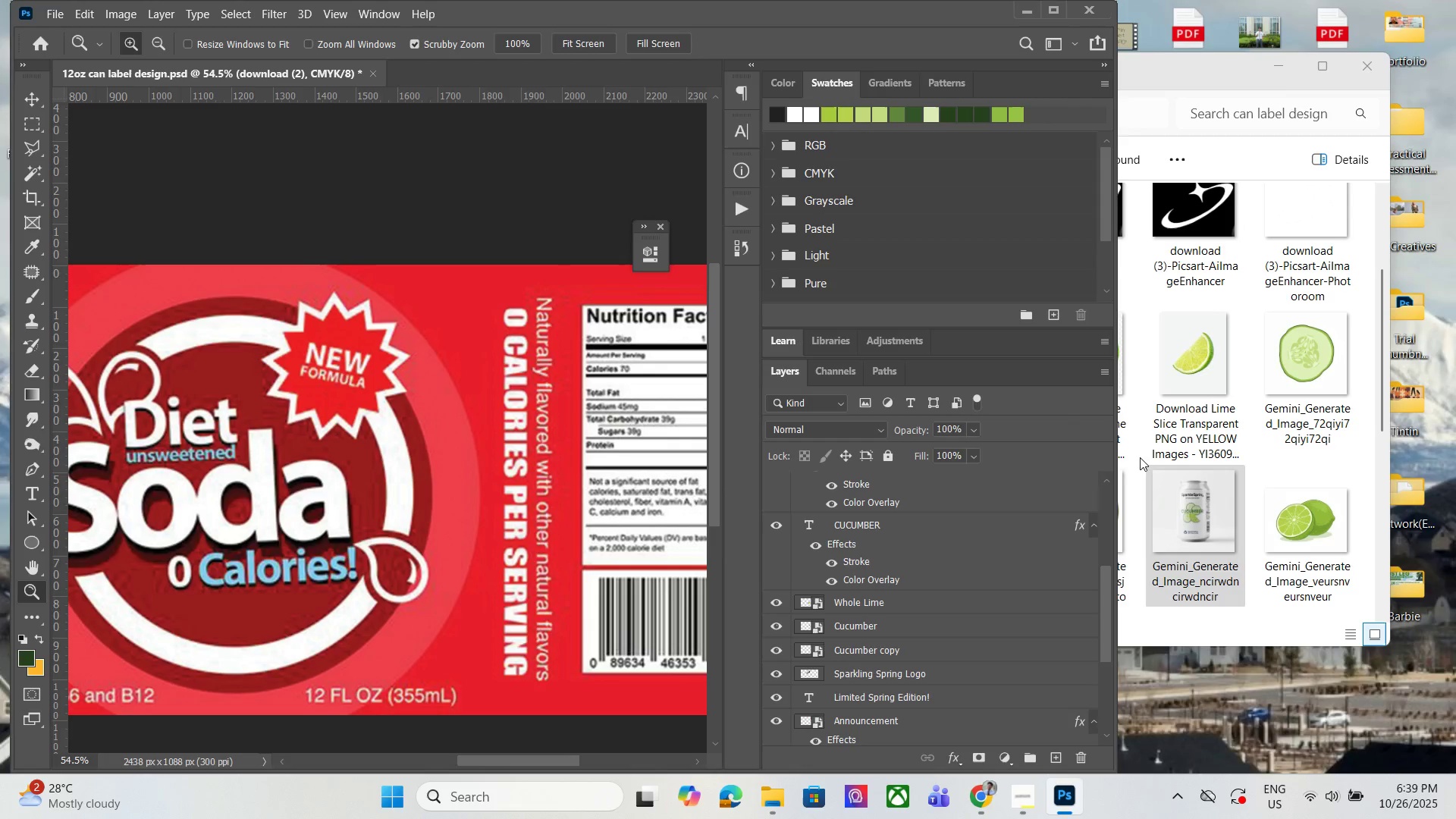 
double_click([1185, 504])
 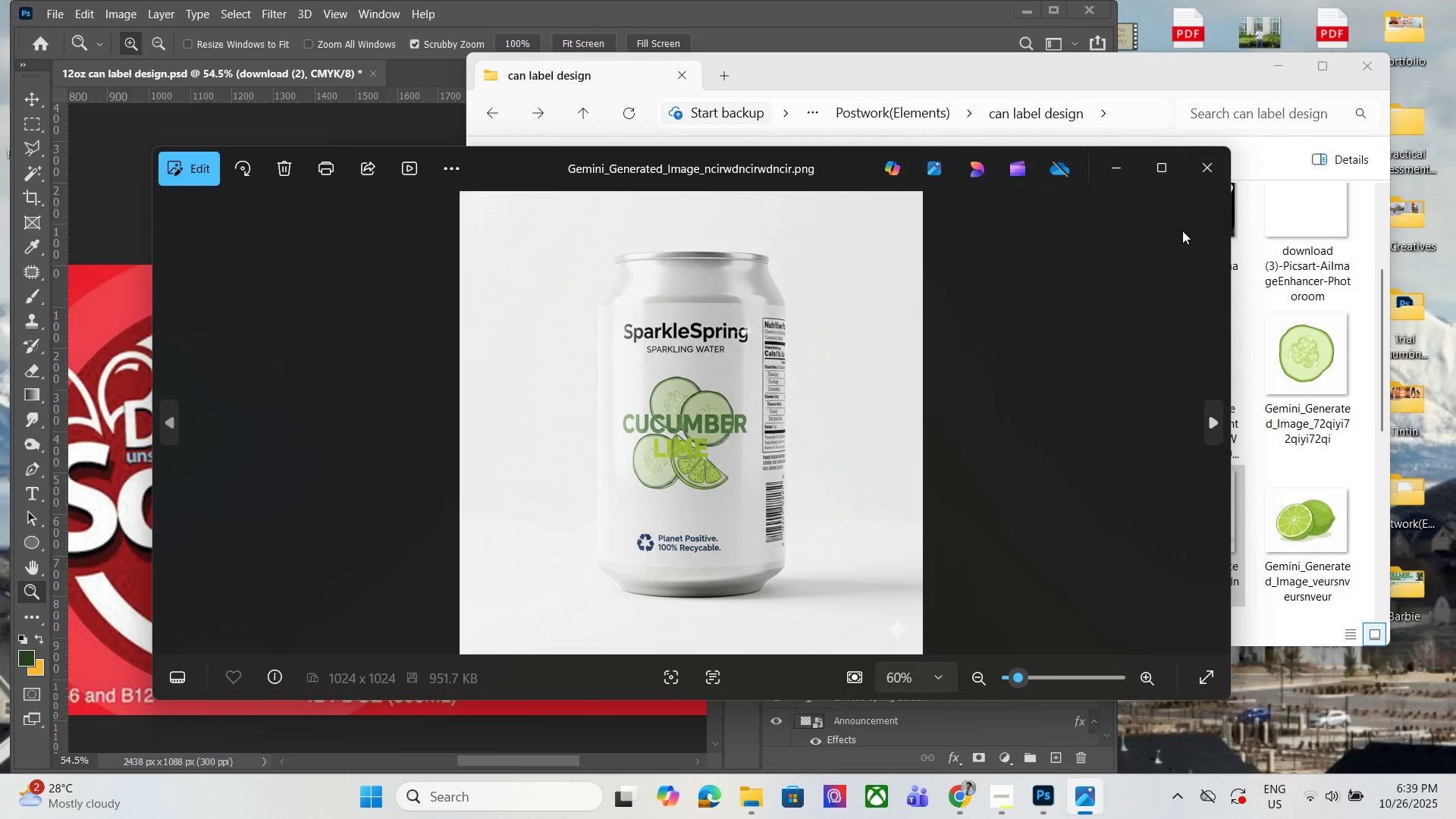 
scroll: coordinate [822, 303], scroll_direction: up, amount: 6.0
 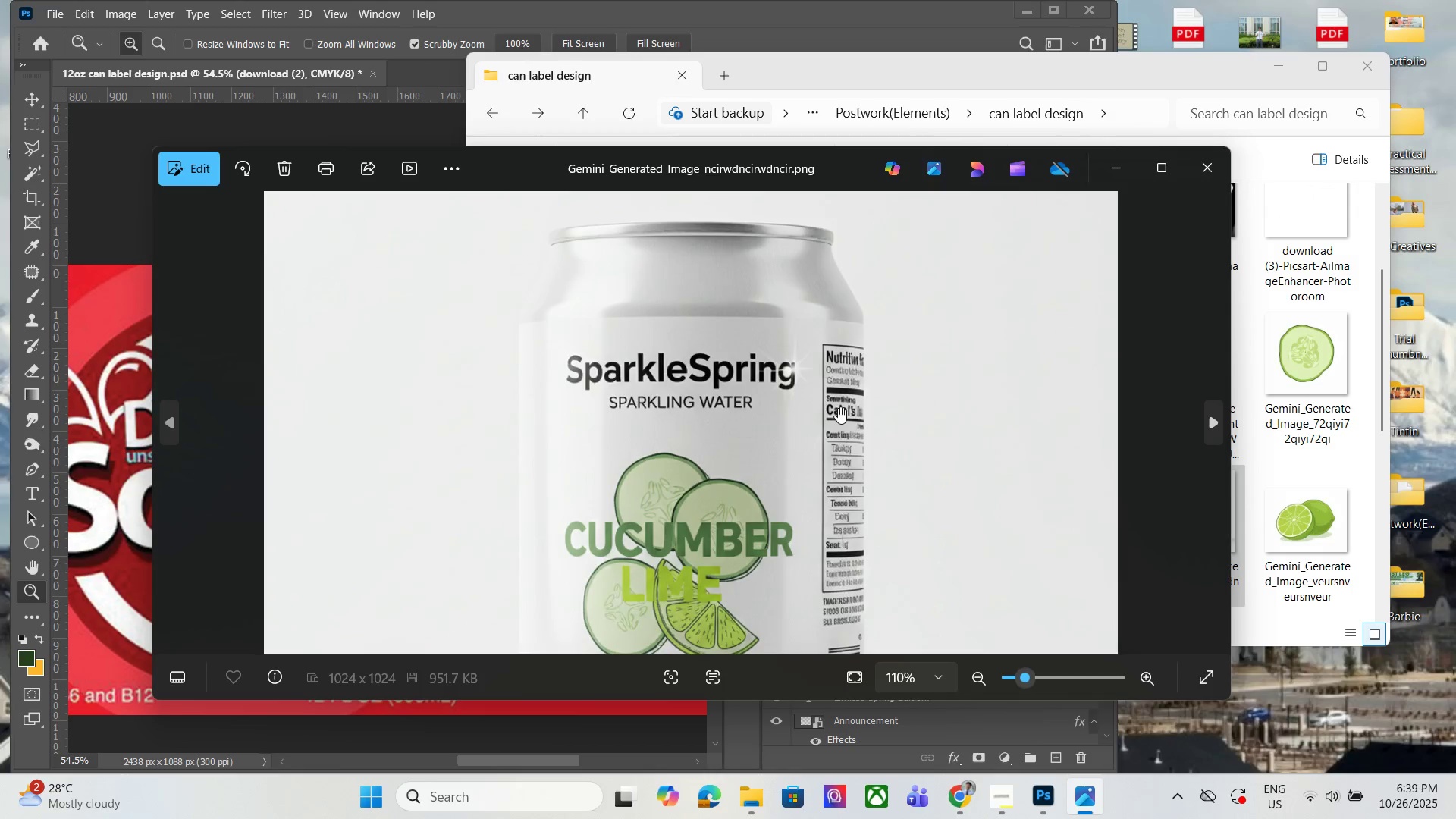 
left_click_drag(start_coordinate=[838, 408], to_coordinate=[682, 344])
 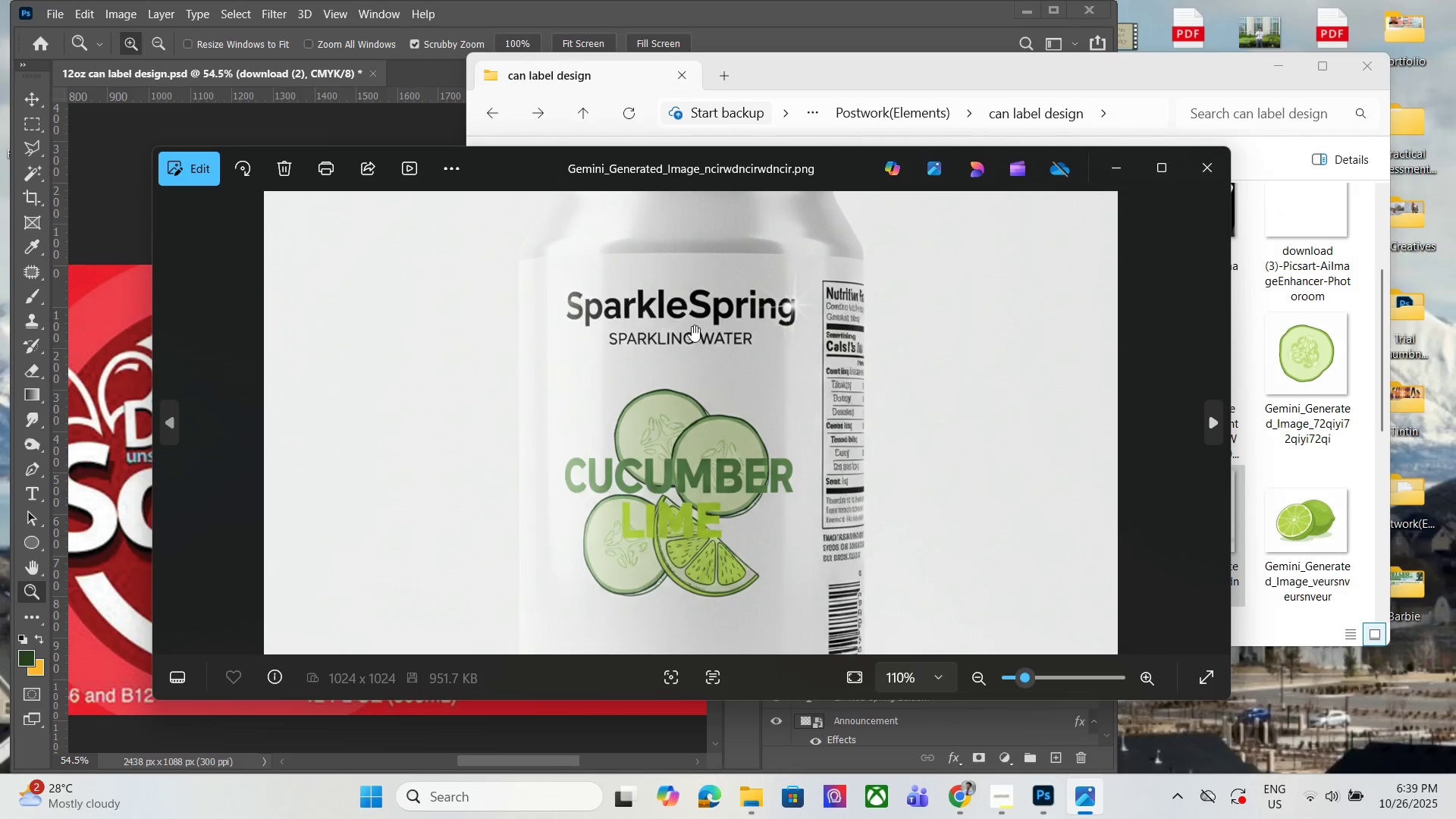 
scroll: coordinate [781, 393], scroll_direction: up, amount: 3.0
 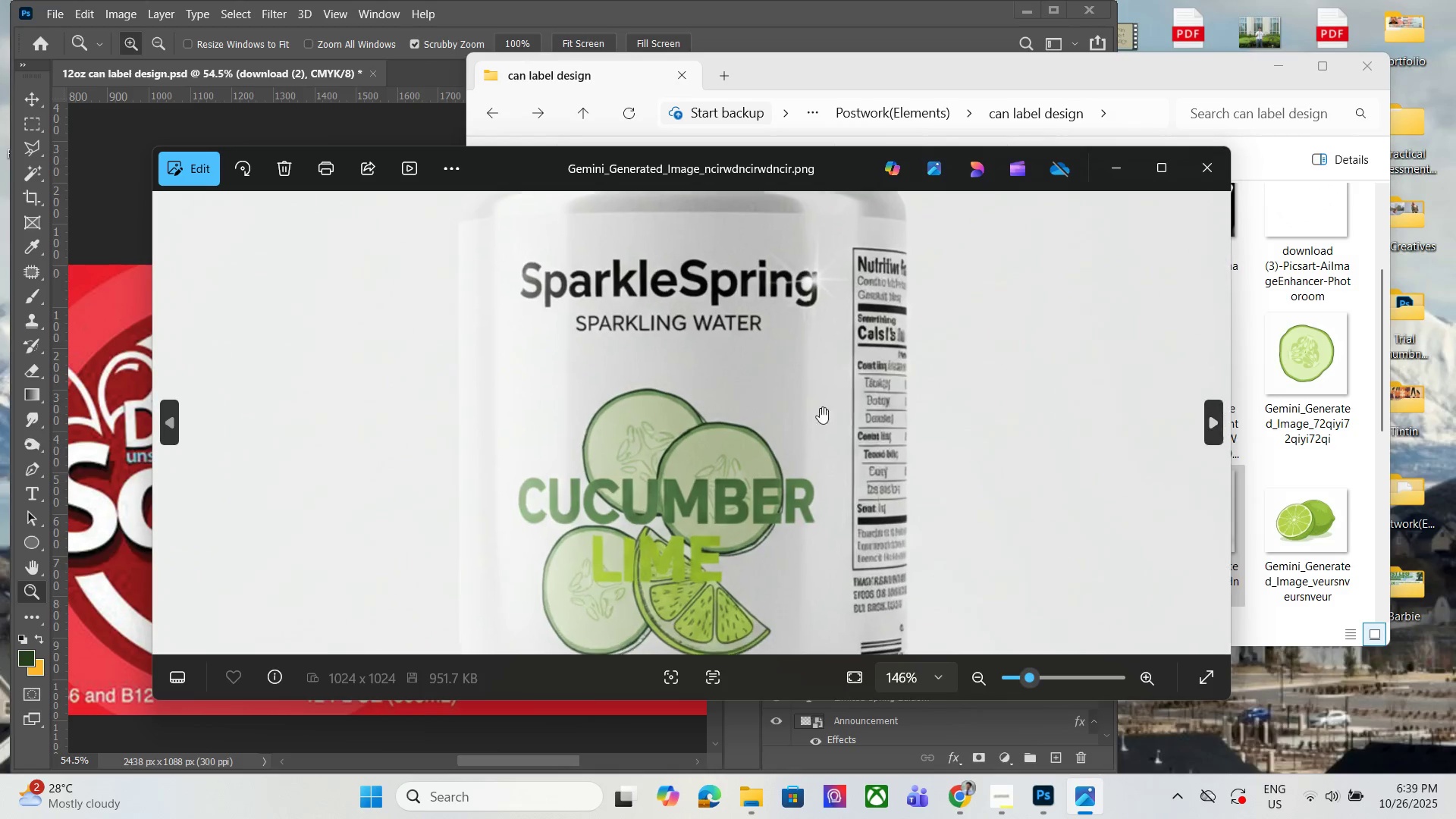 
left_click_drag(start_coordinate=[836, 412], to_coordinate=[755, 336])
 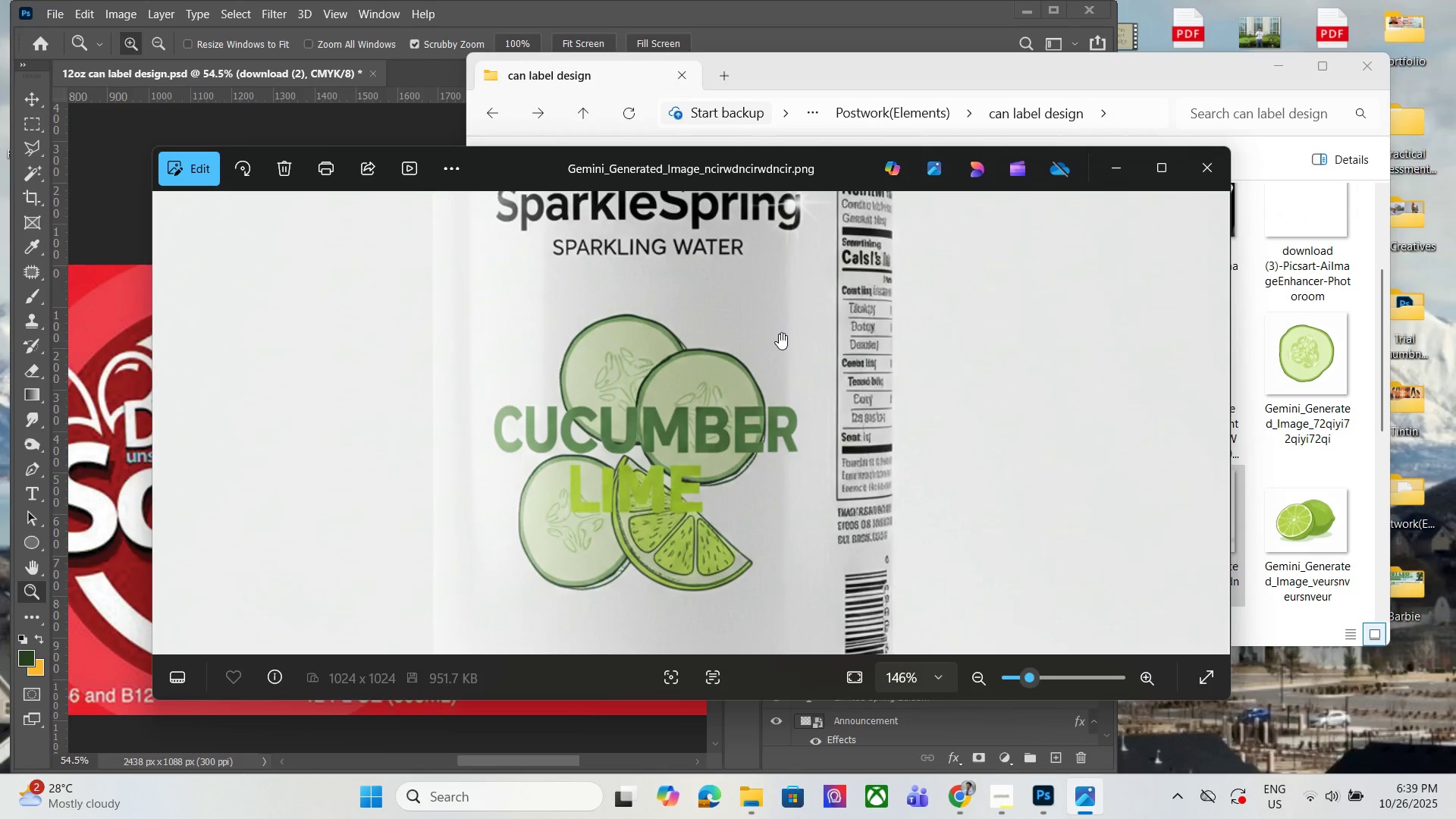 
scroll: coordinate [827, 352], scroll_direction: down, amount: 6.0
 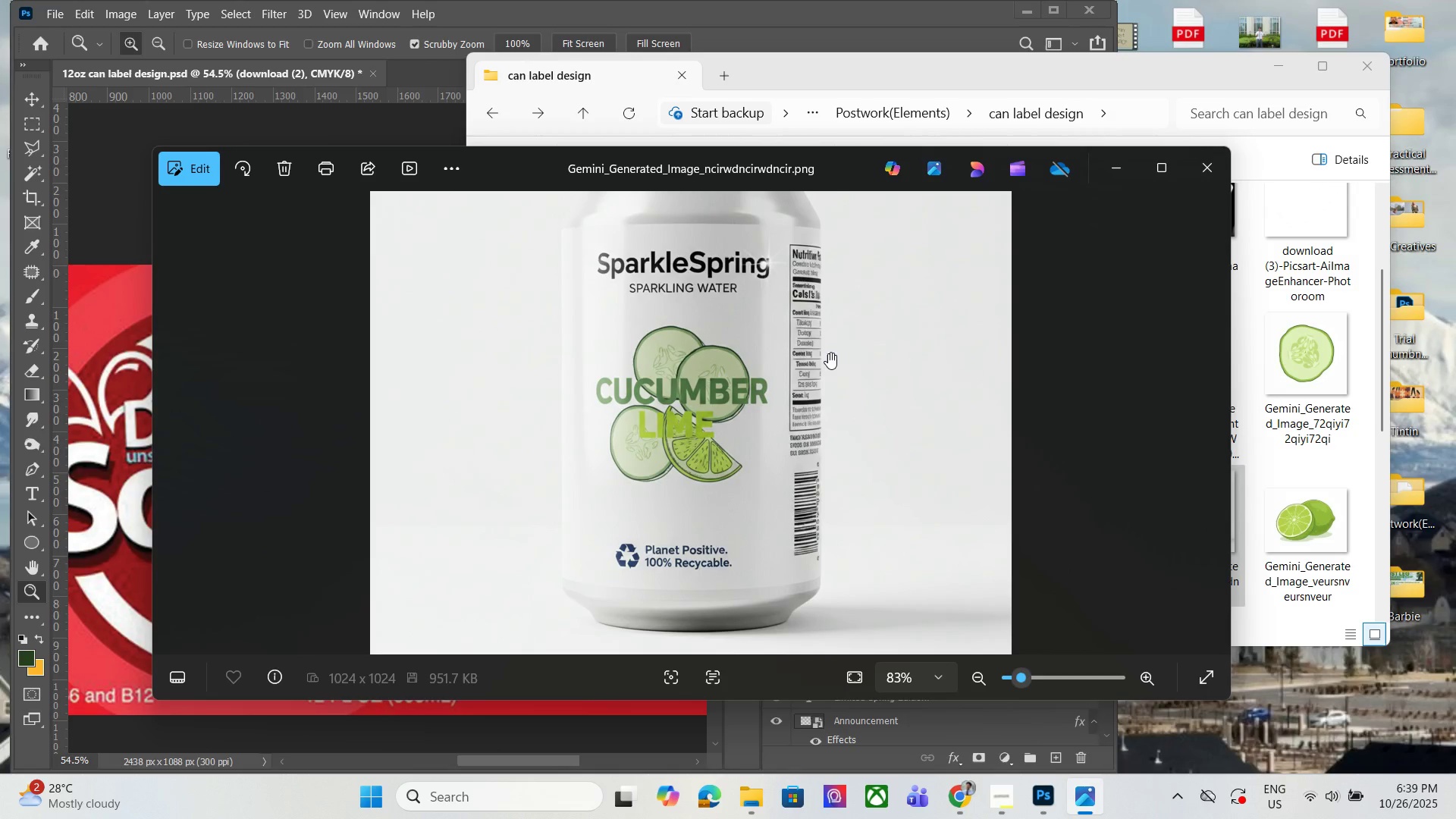 
scroll: coordinate [825, 359], scroll_direction: up, amount: 3.0
 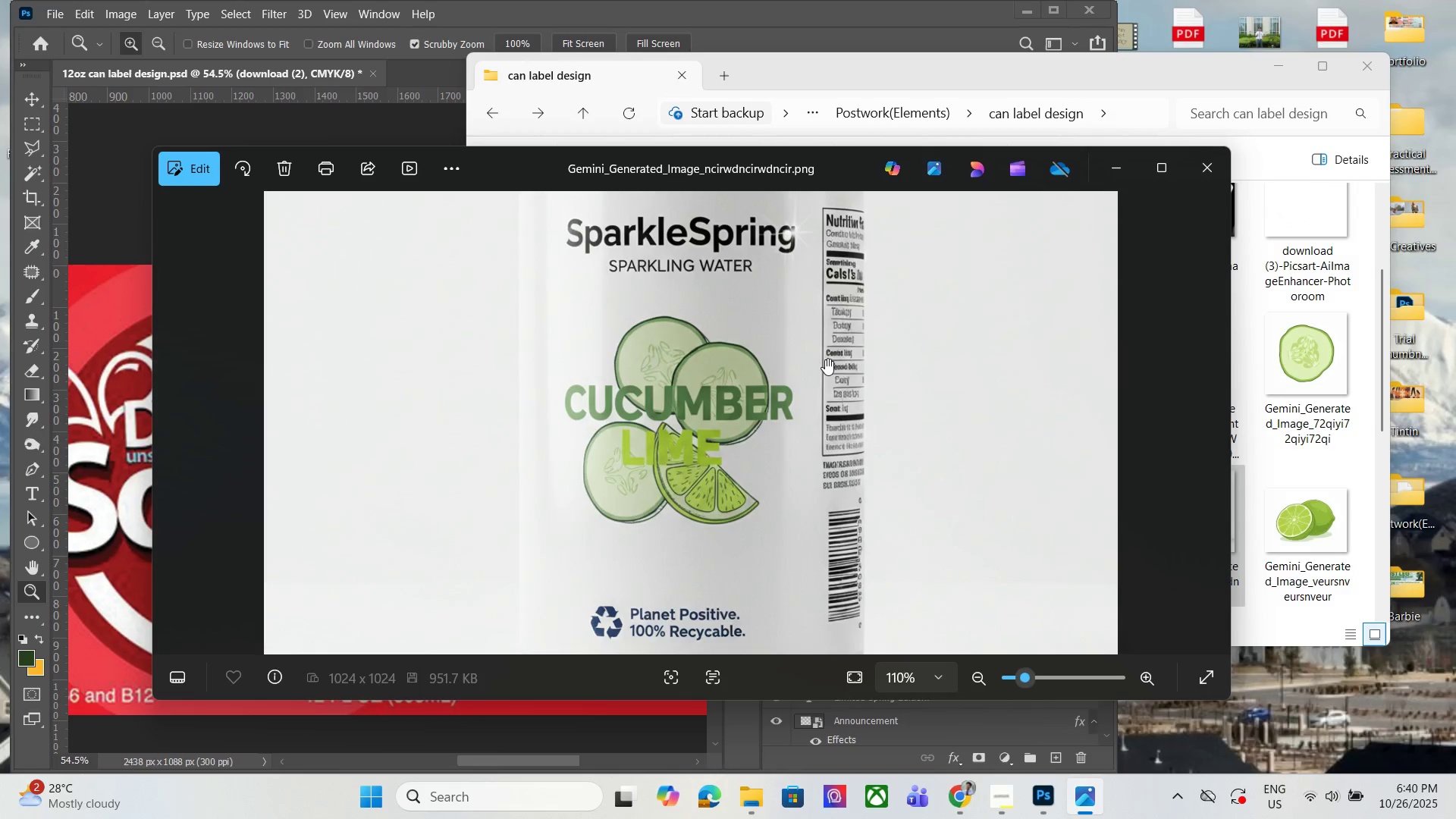 
scroll: coordinate [825, 359], scroll_direction: down, amount: 3.0
 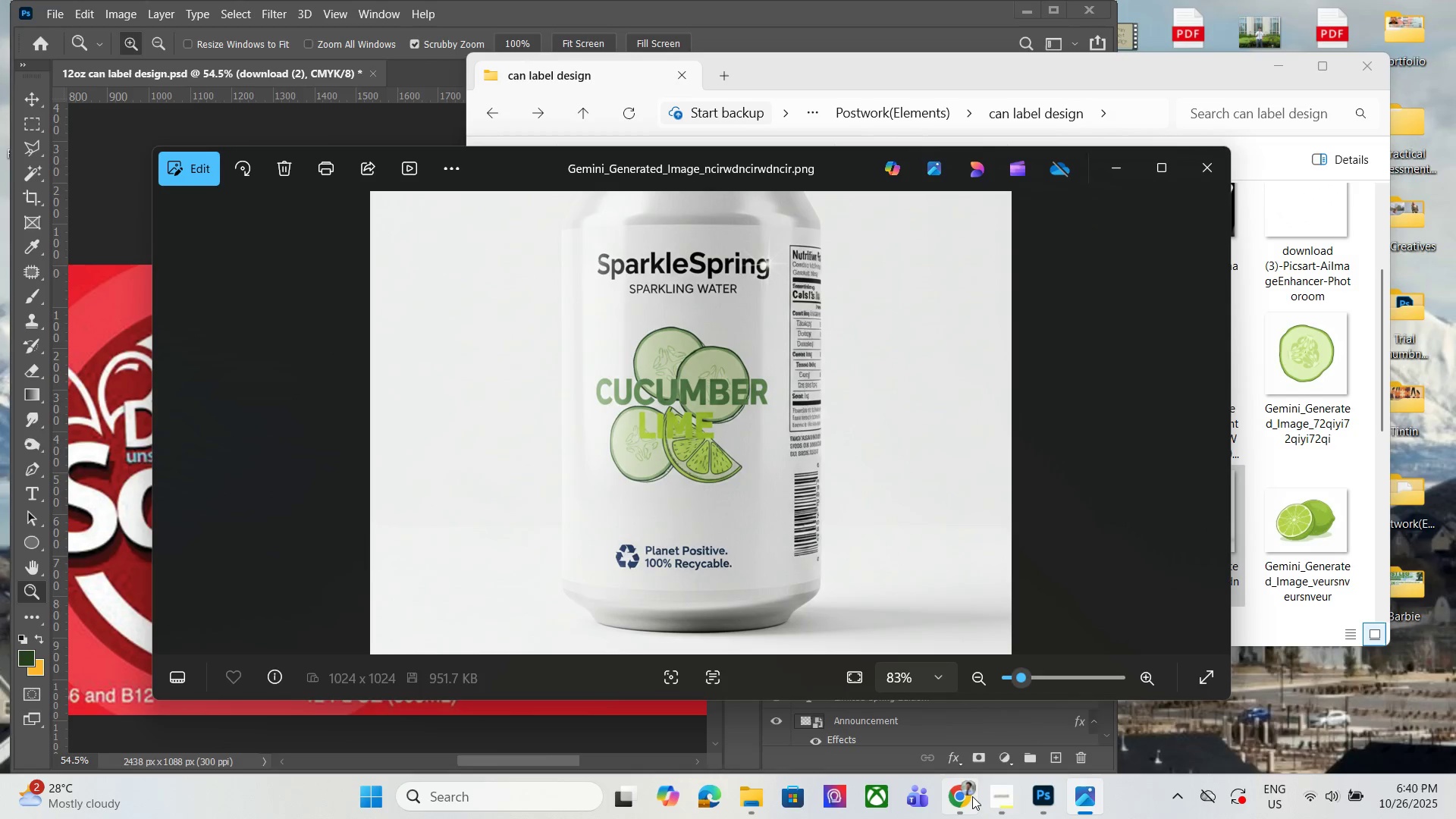 
left_click([972, 796])
 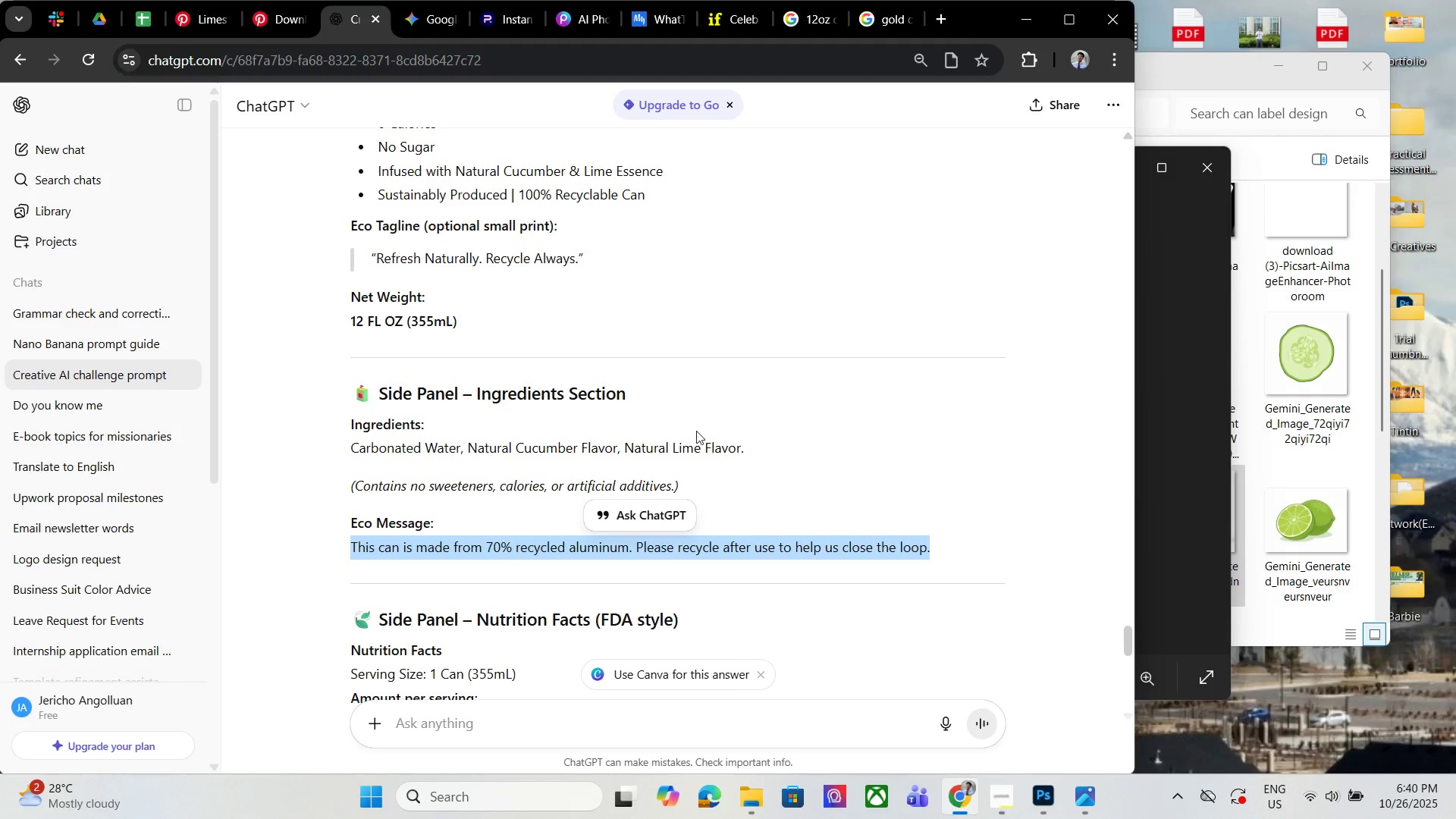 
scroll: coordinate [706, 491], scroll_direction: down, amount: 5.0
 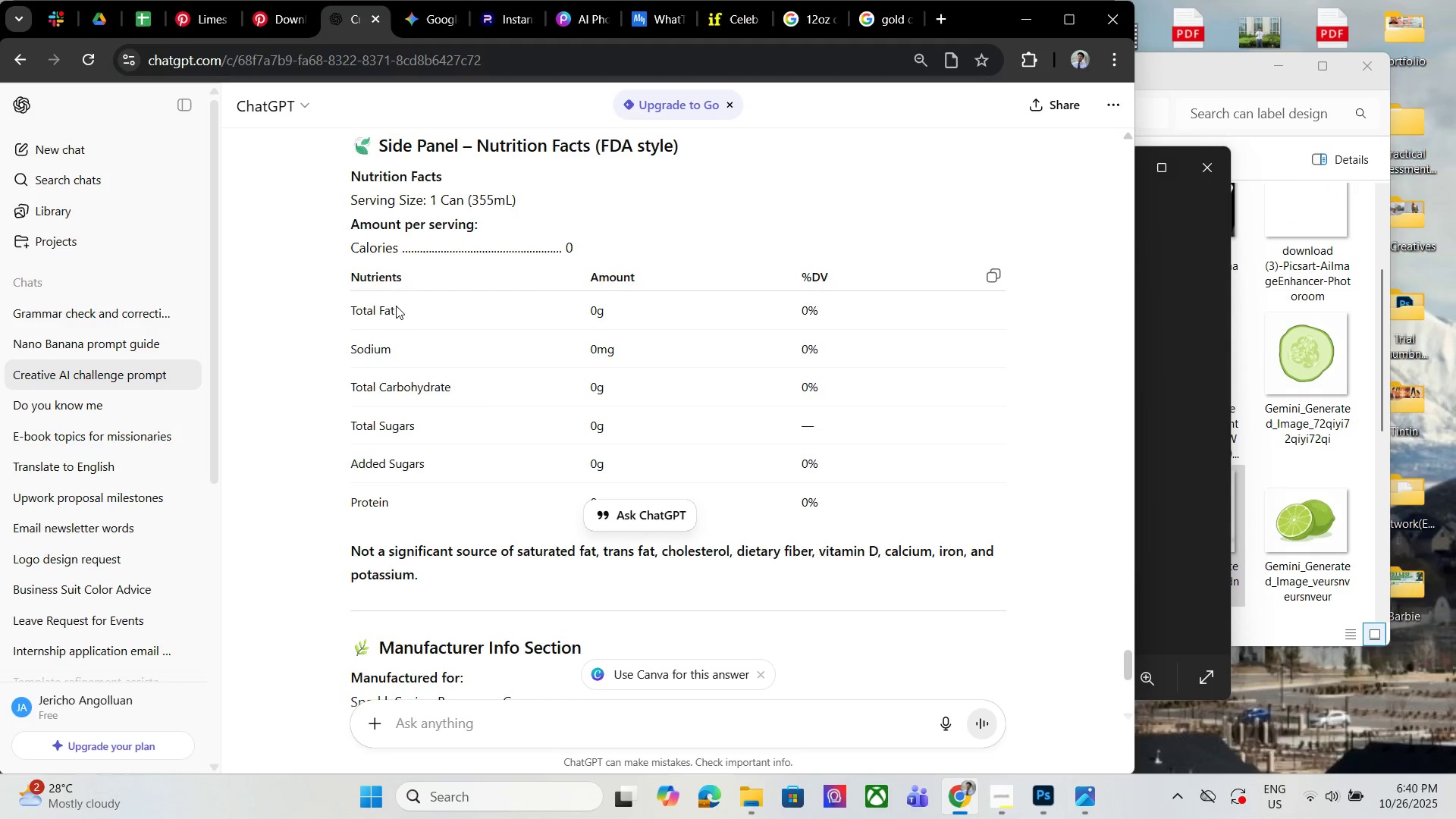 
scroll: coordinate [389, 304], scroll_direction: none, amount: 0.0
 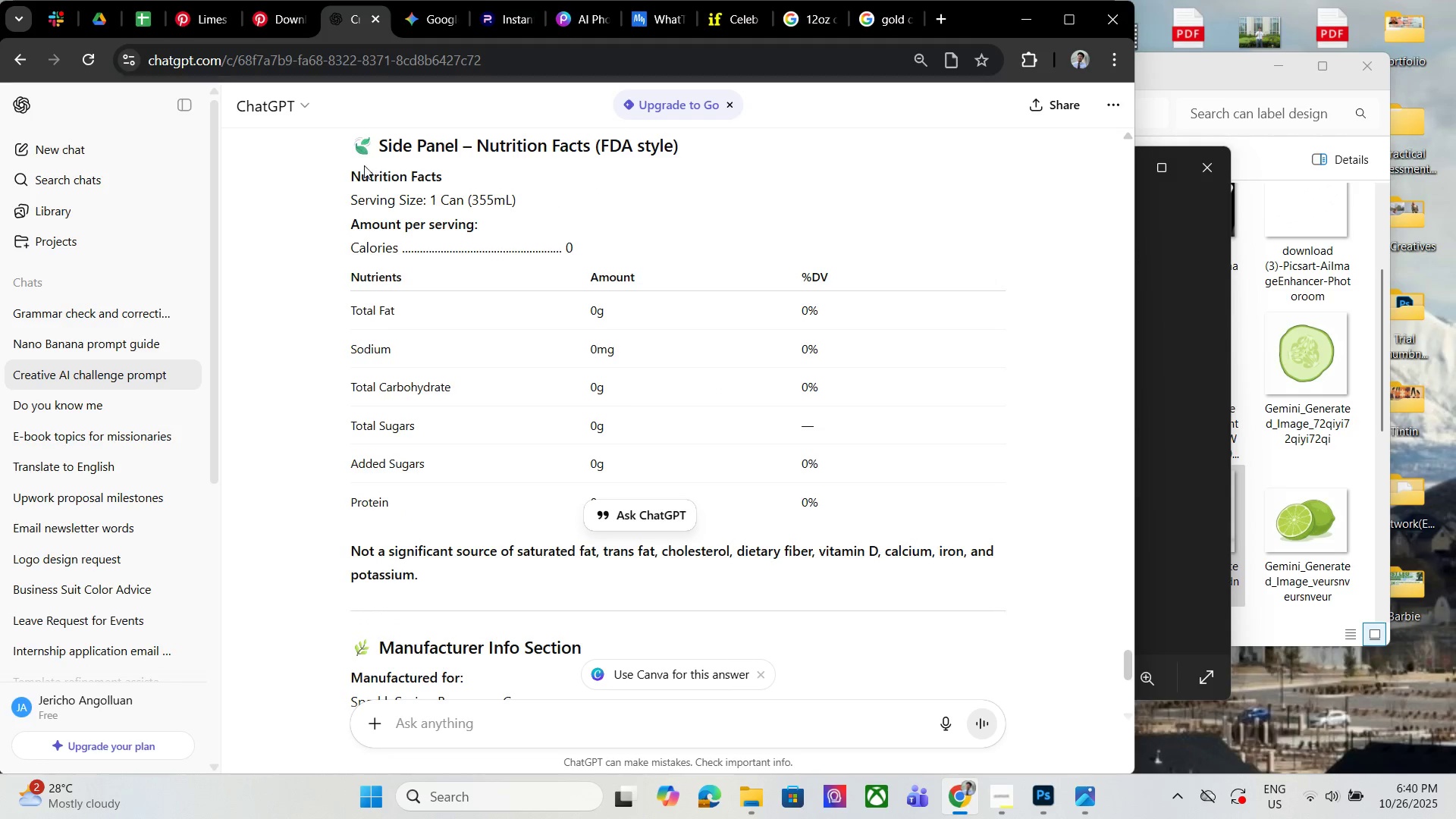 
left_click_drag(start_coordinate=[337, 168], to_coordinate=[490, 166])
 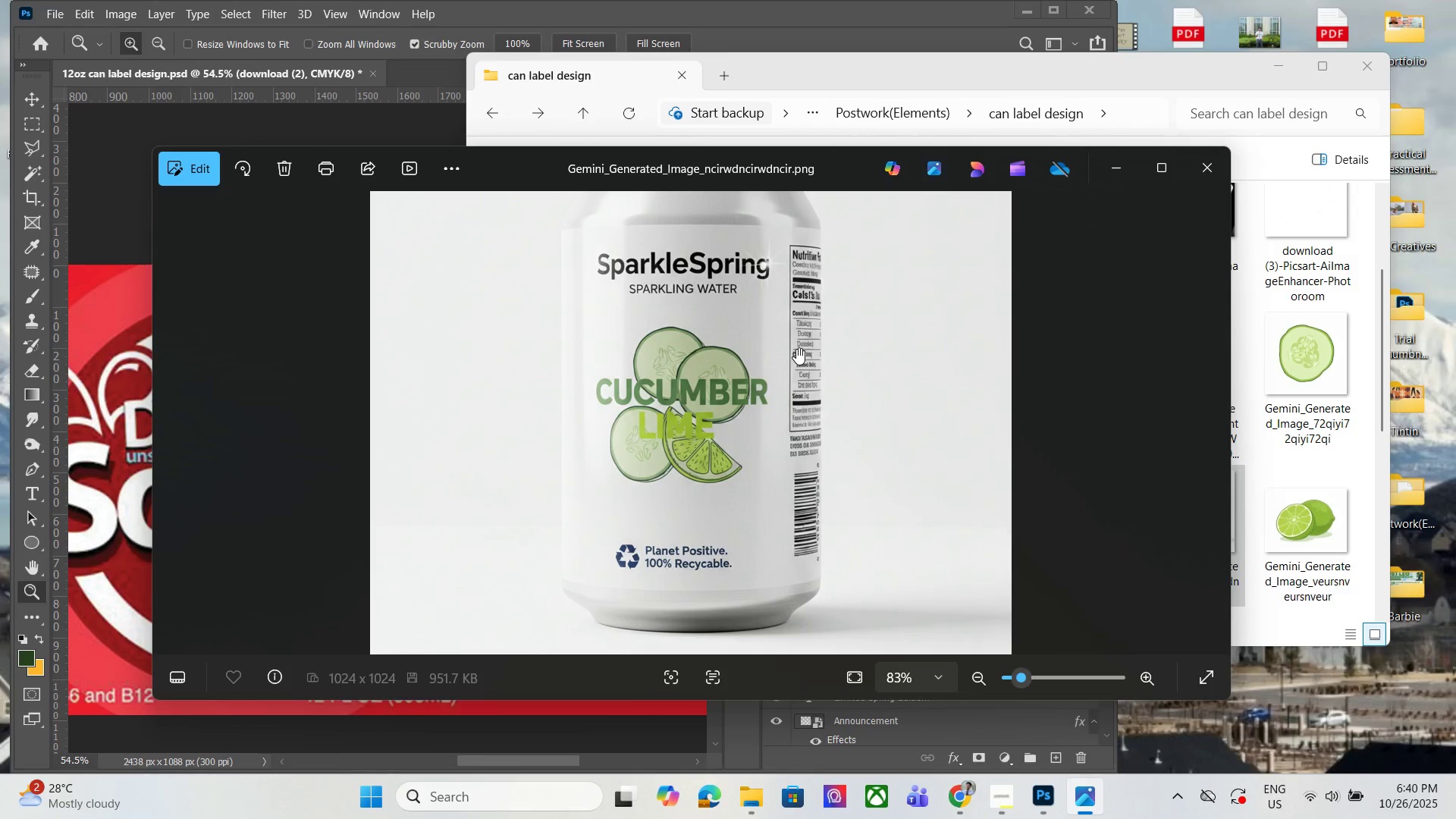 
mouse_move([1179, 213])
 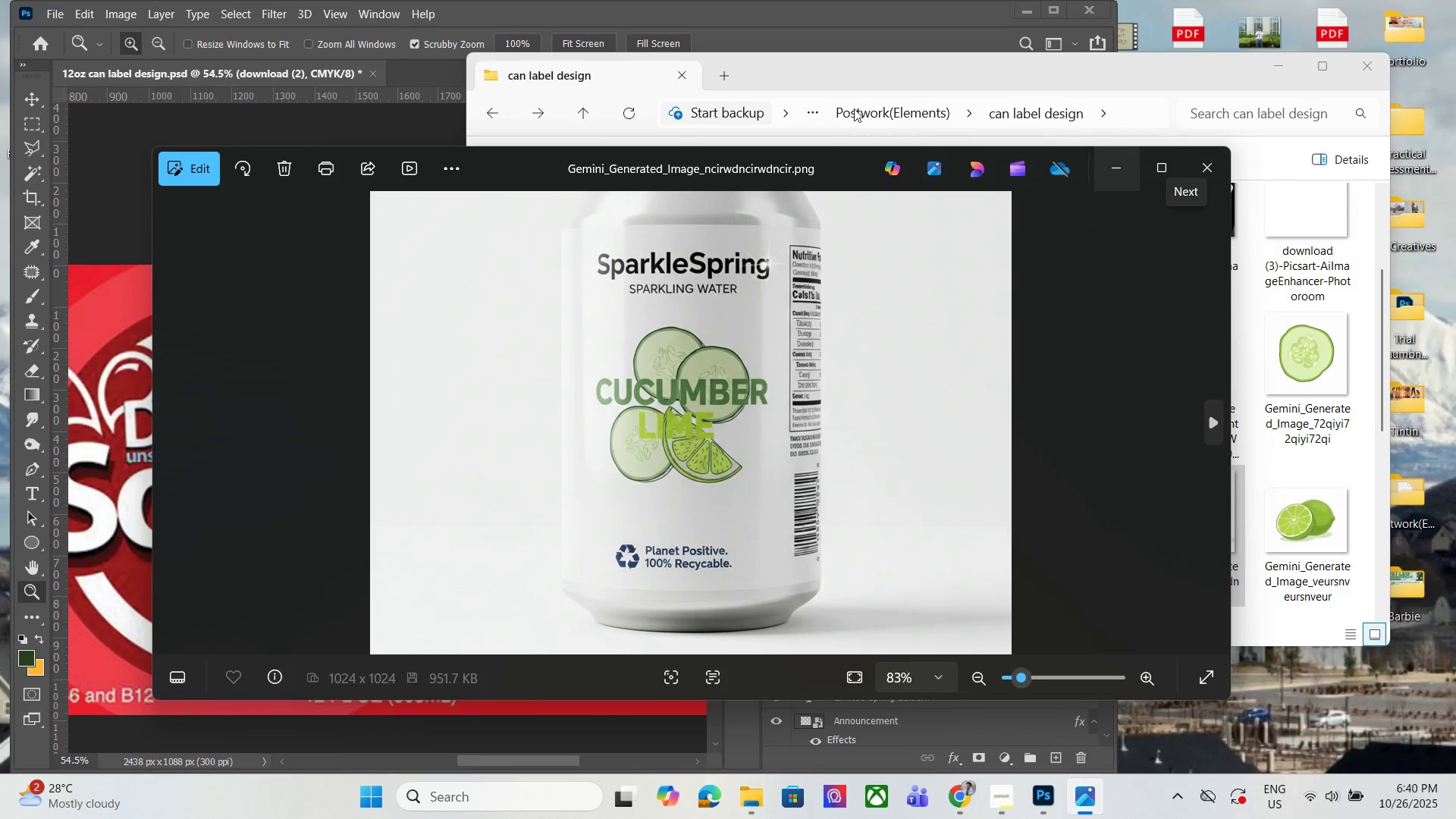 
left_click([495, 22])
 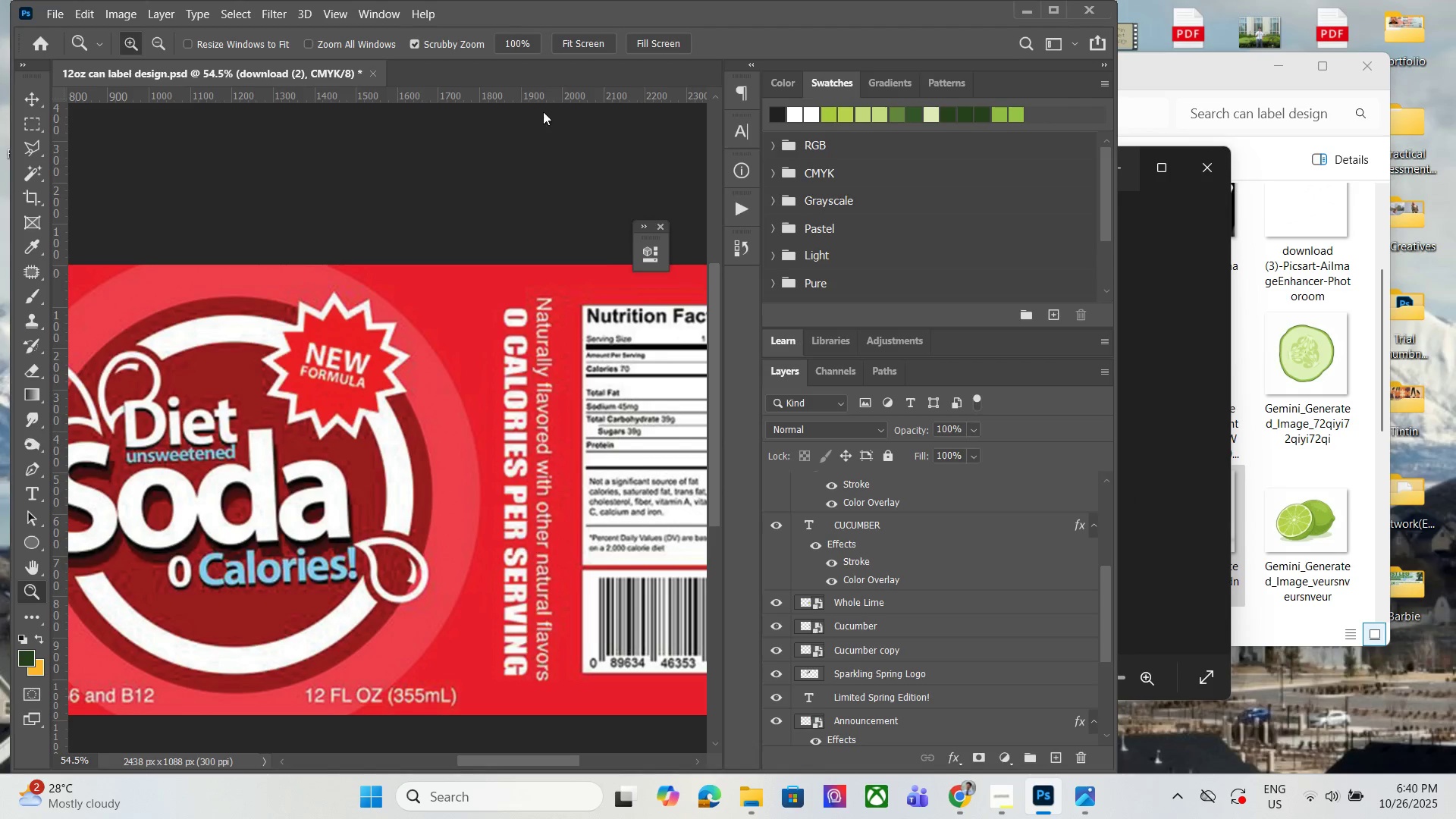 
hold_key(key=AltLeft, duration=1.52)
scroll: coordinate [615, 344], scroll_direction: down, amount: 4.0
 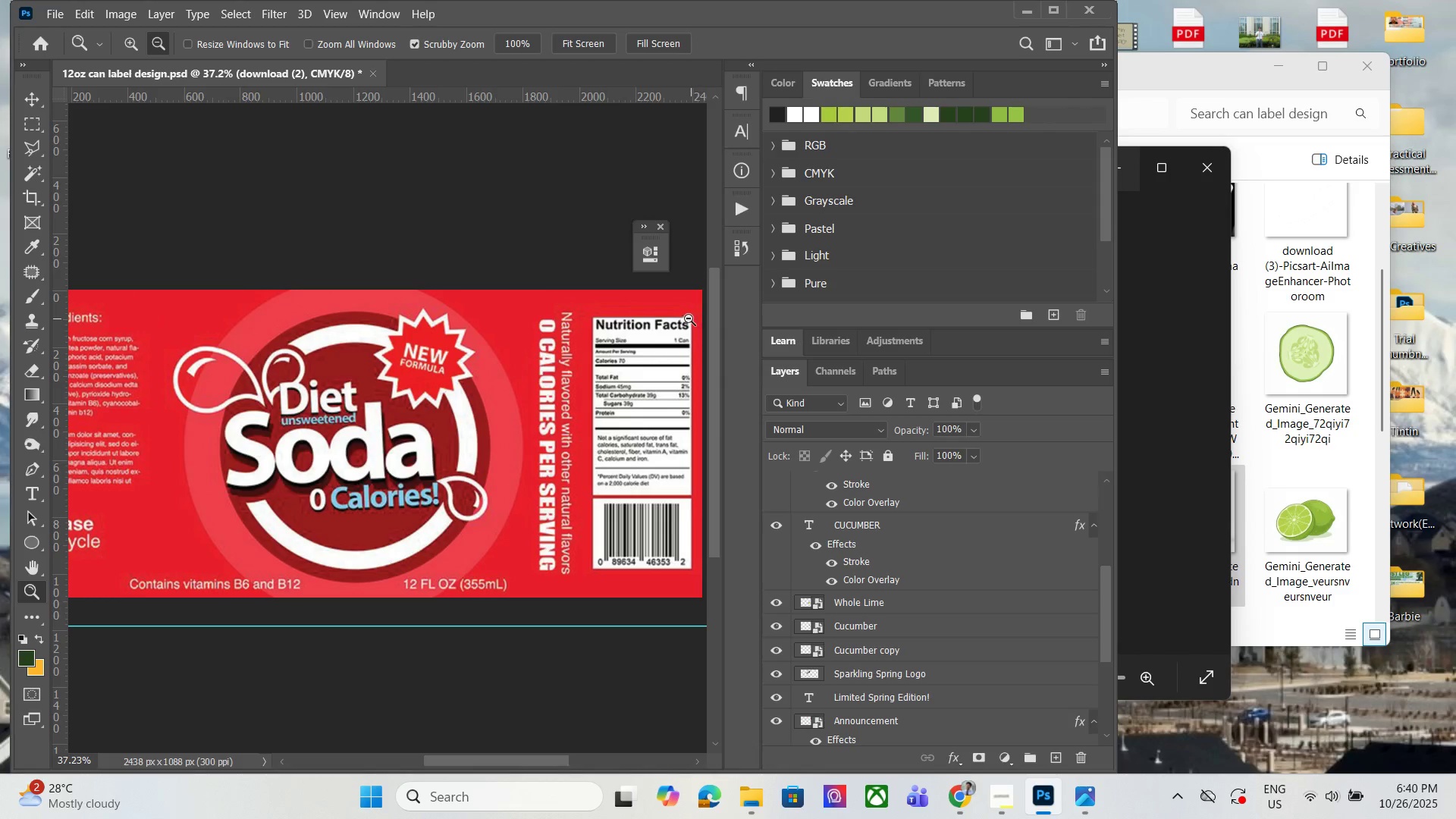 
hold_key(key=AltLeft, duration=1.51)
scroll: coordinate [676, 328], scroll_direction: down, amount: 8.0
 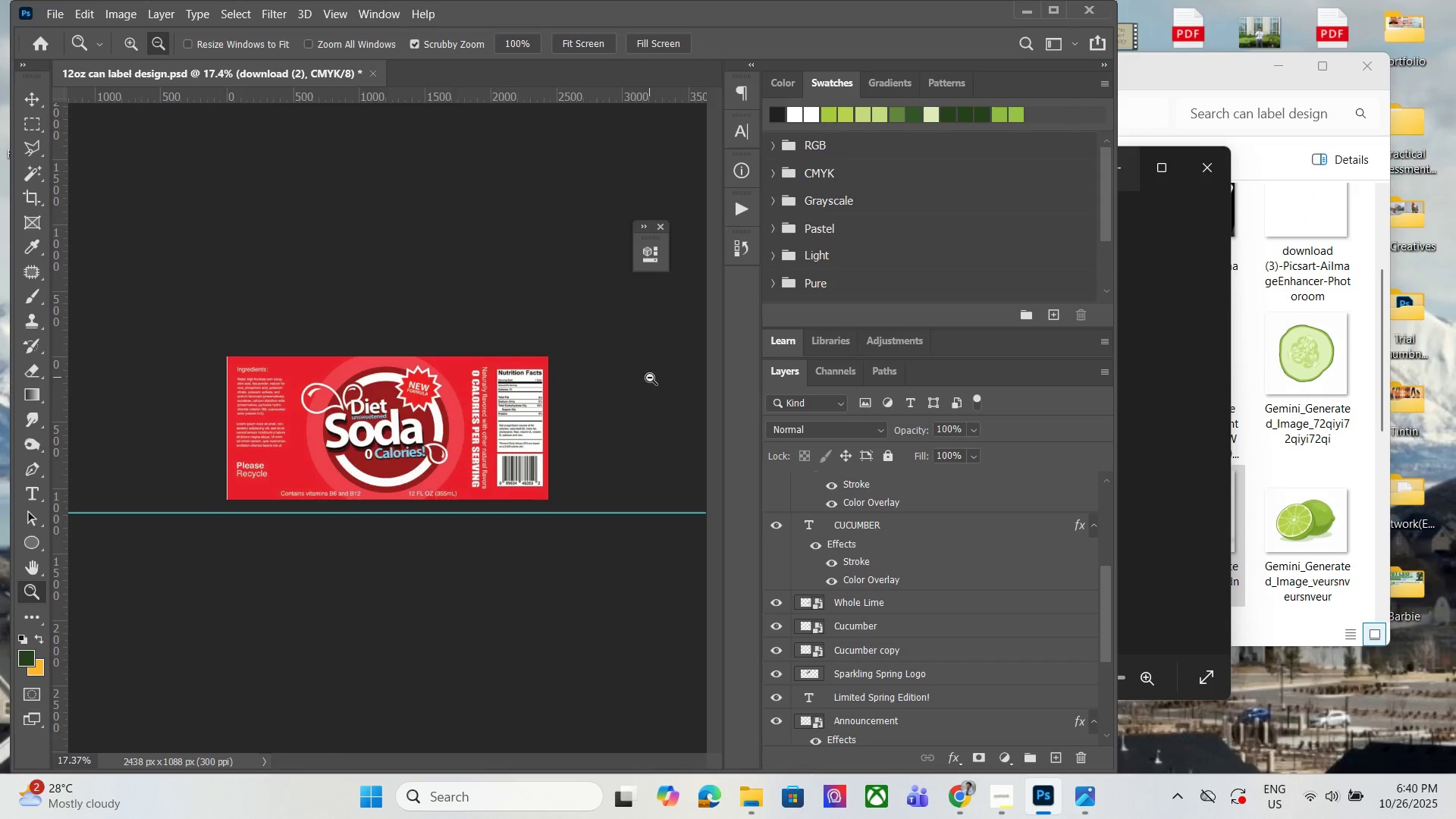 
hold_key(key=AltLeft, duration=1.5)
scroll: coordinate [652, 375], scroll_direction: up, amount: 12.0
 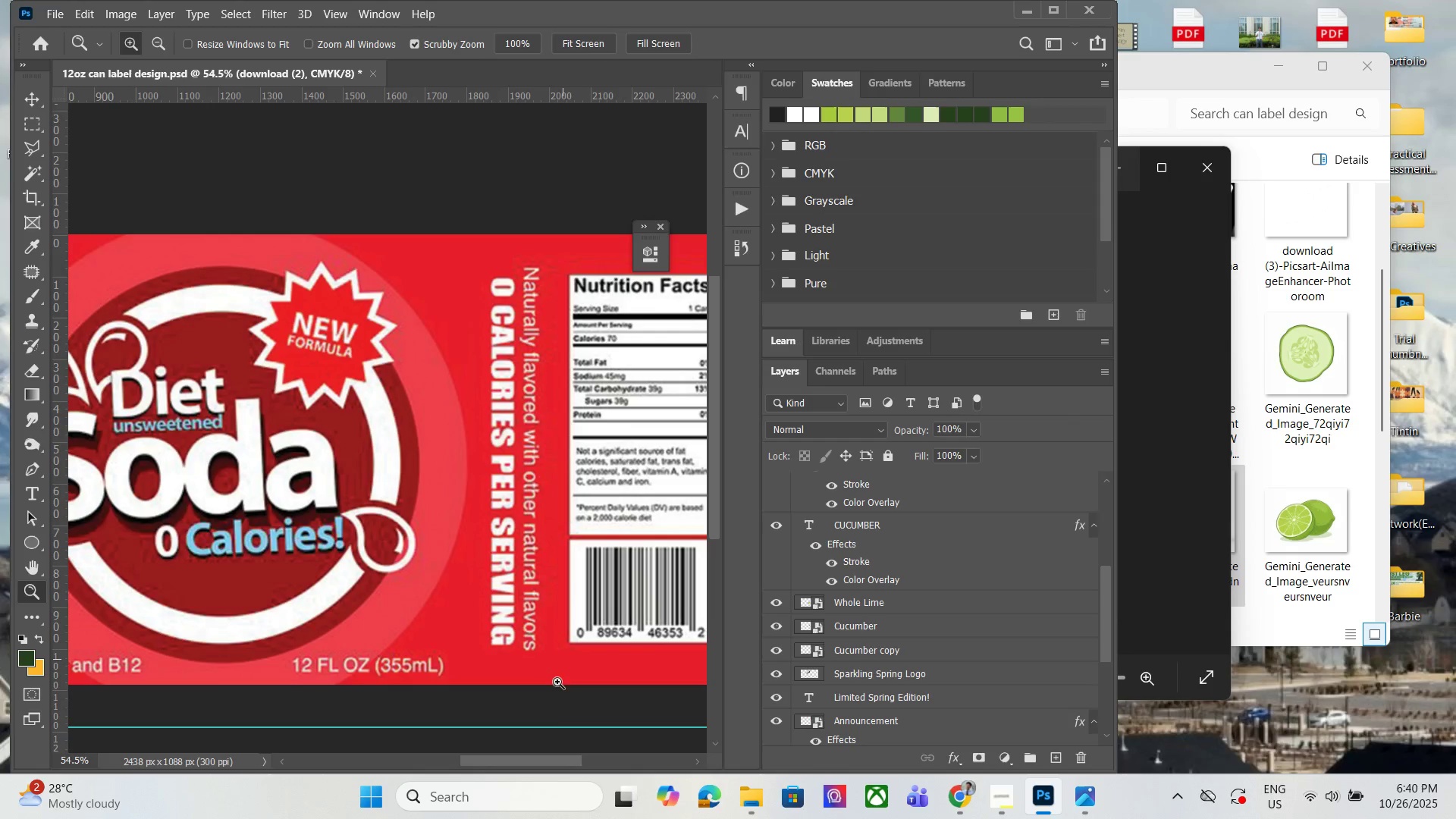 
hold_key(key=AltLeft, duration=0.44)
 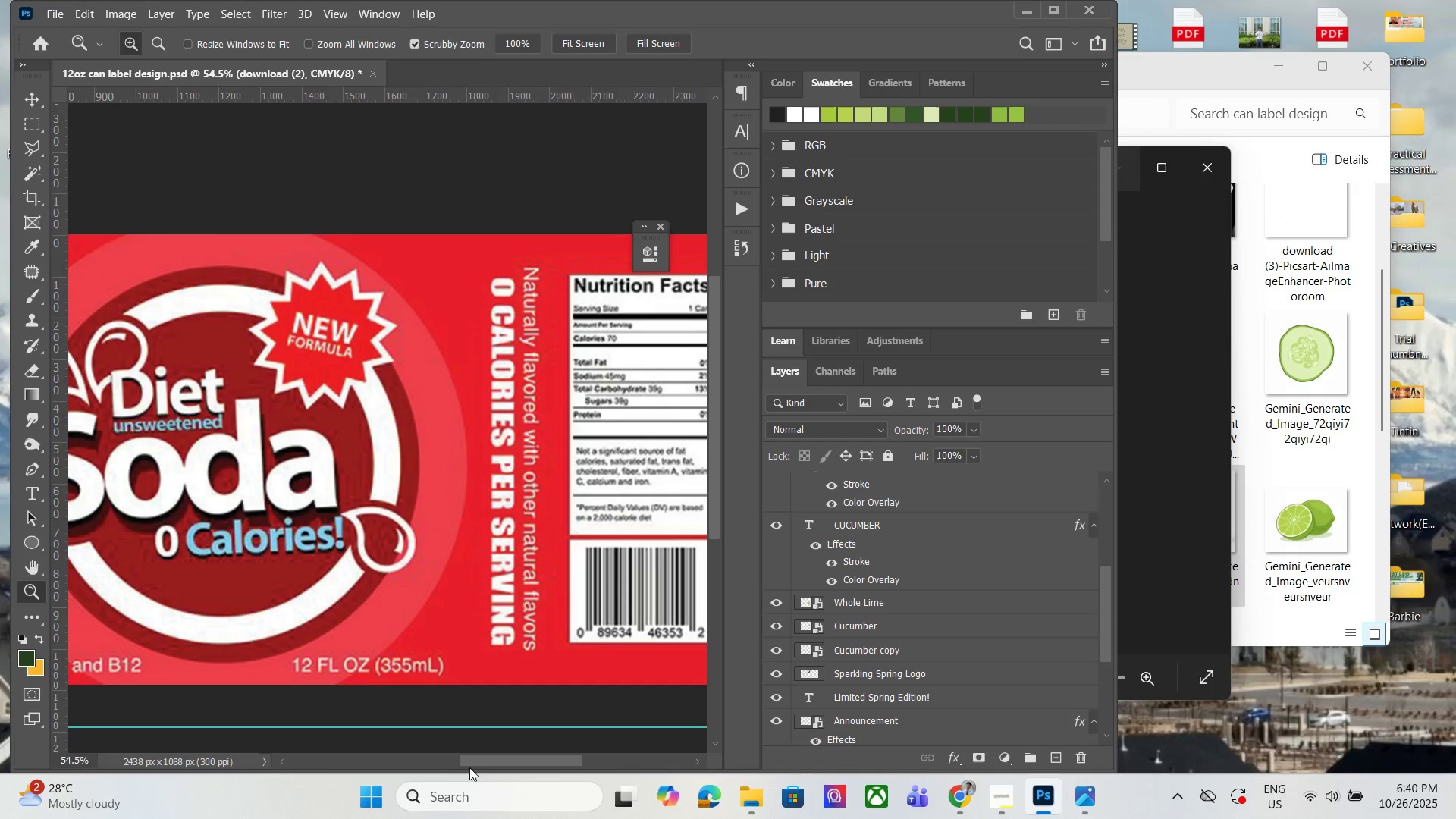 
left_click_drag(start_coordinate=[478, 765], to_coordinate=[521, 761])
 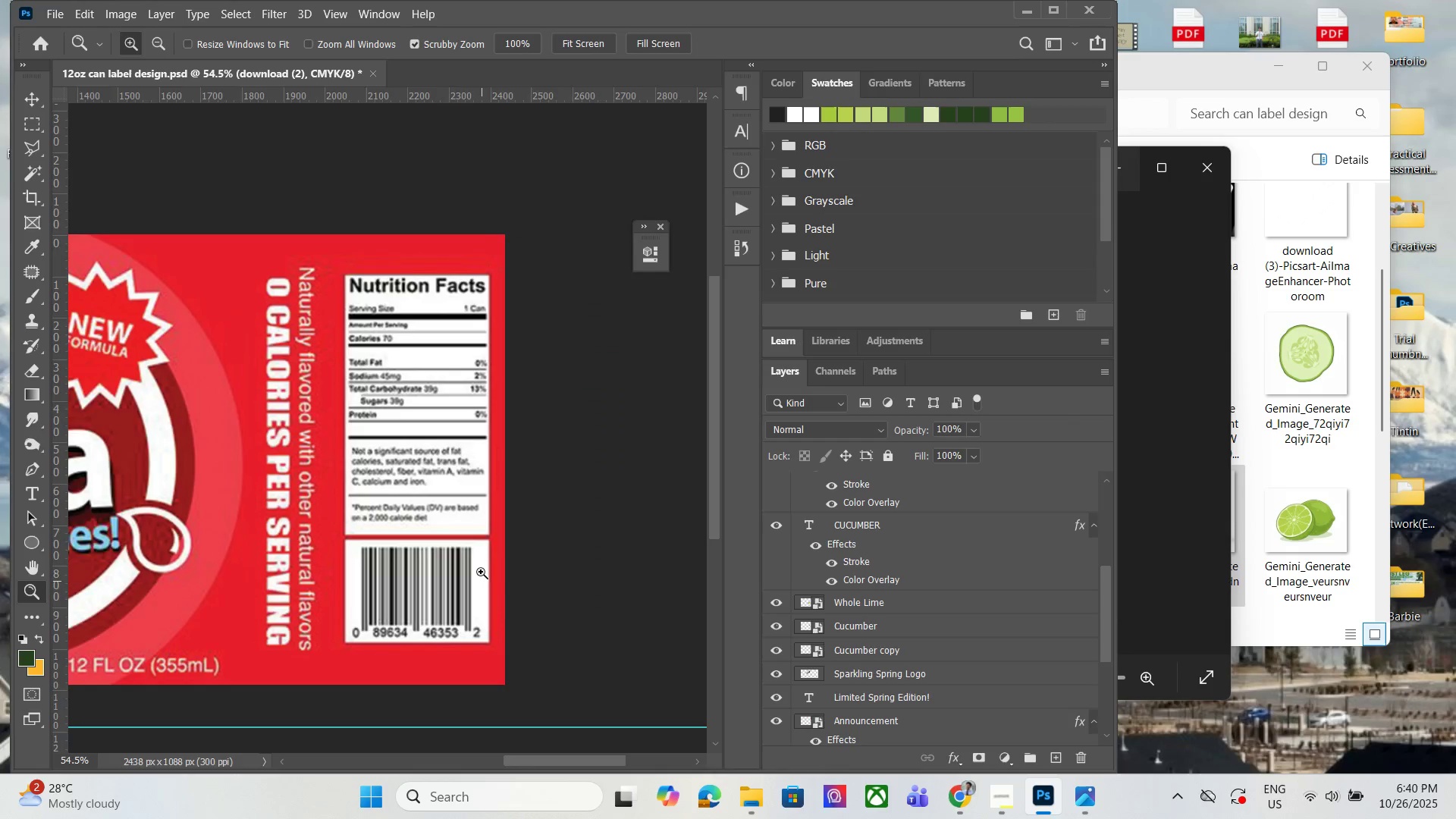 
hold_key(key=AltLeft, duration=0.84)
scroll: coordinate [481, 565], scroll_direction: up, amount: 2.0
 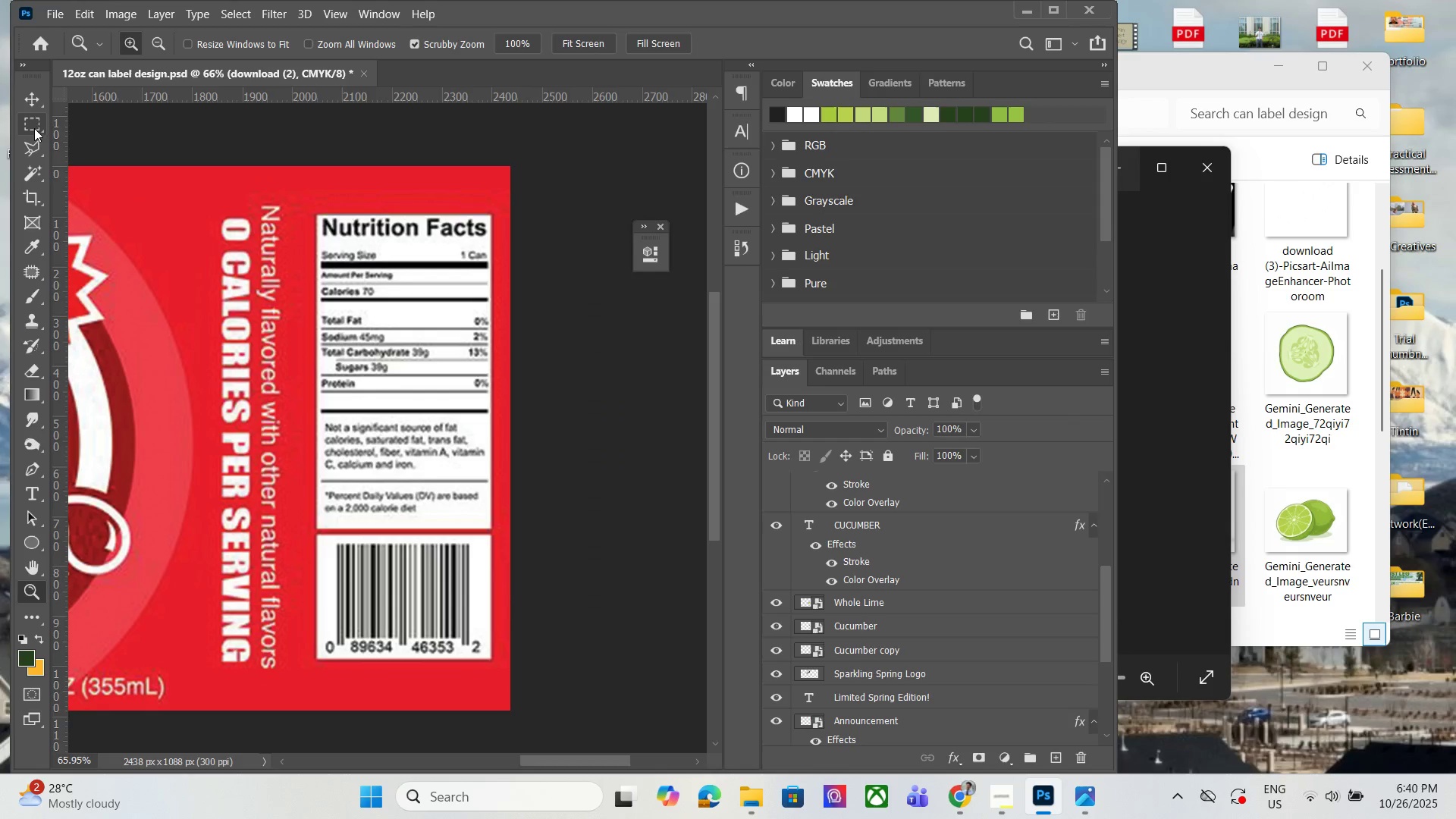 
right_click([29, 544])
 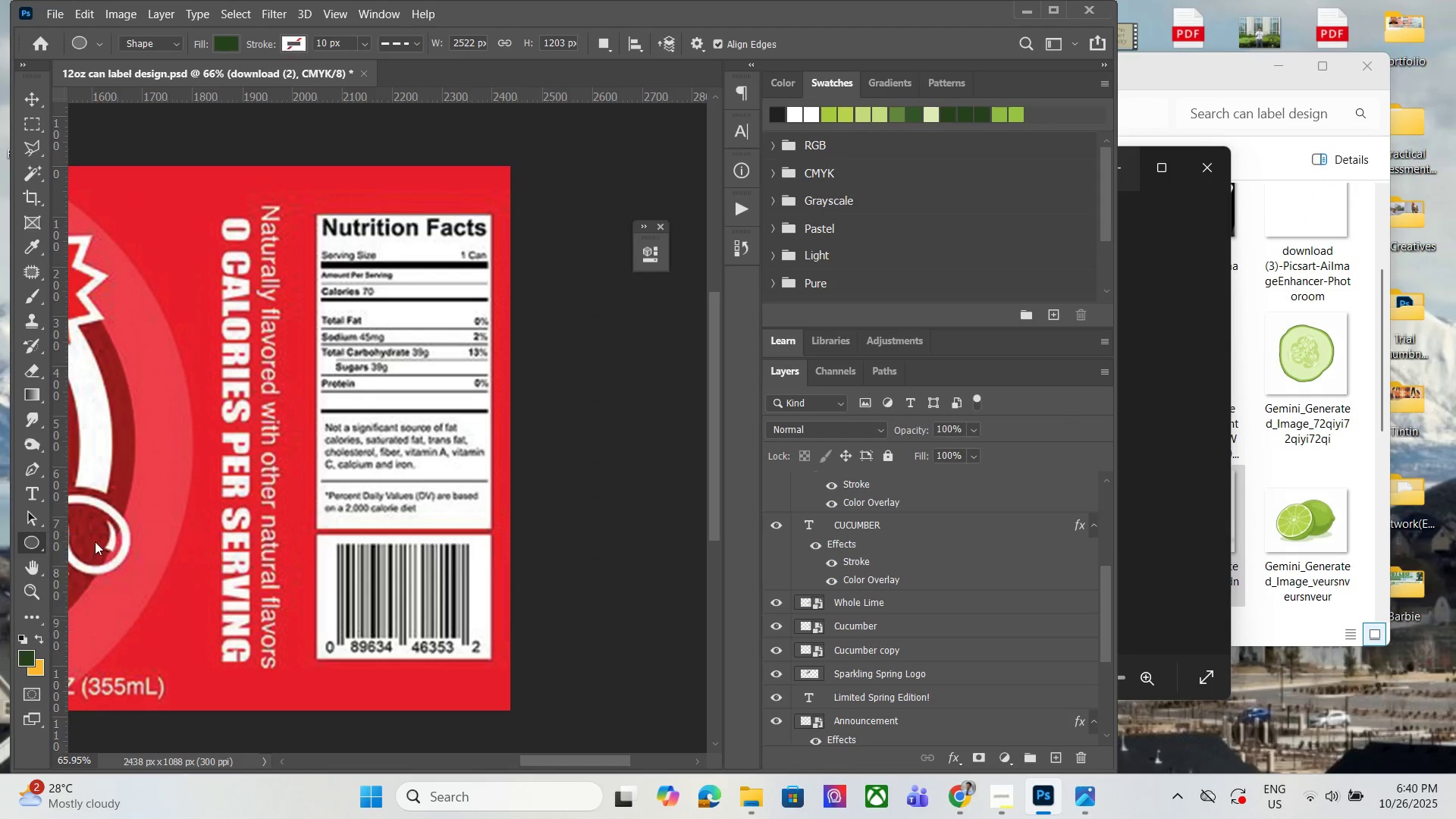 
left_click([89, 547])
 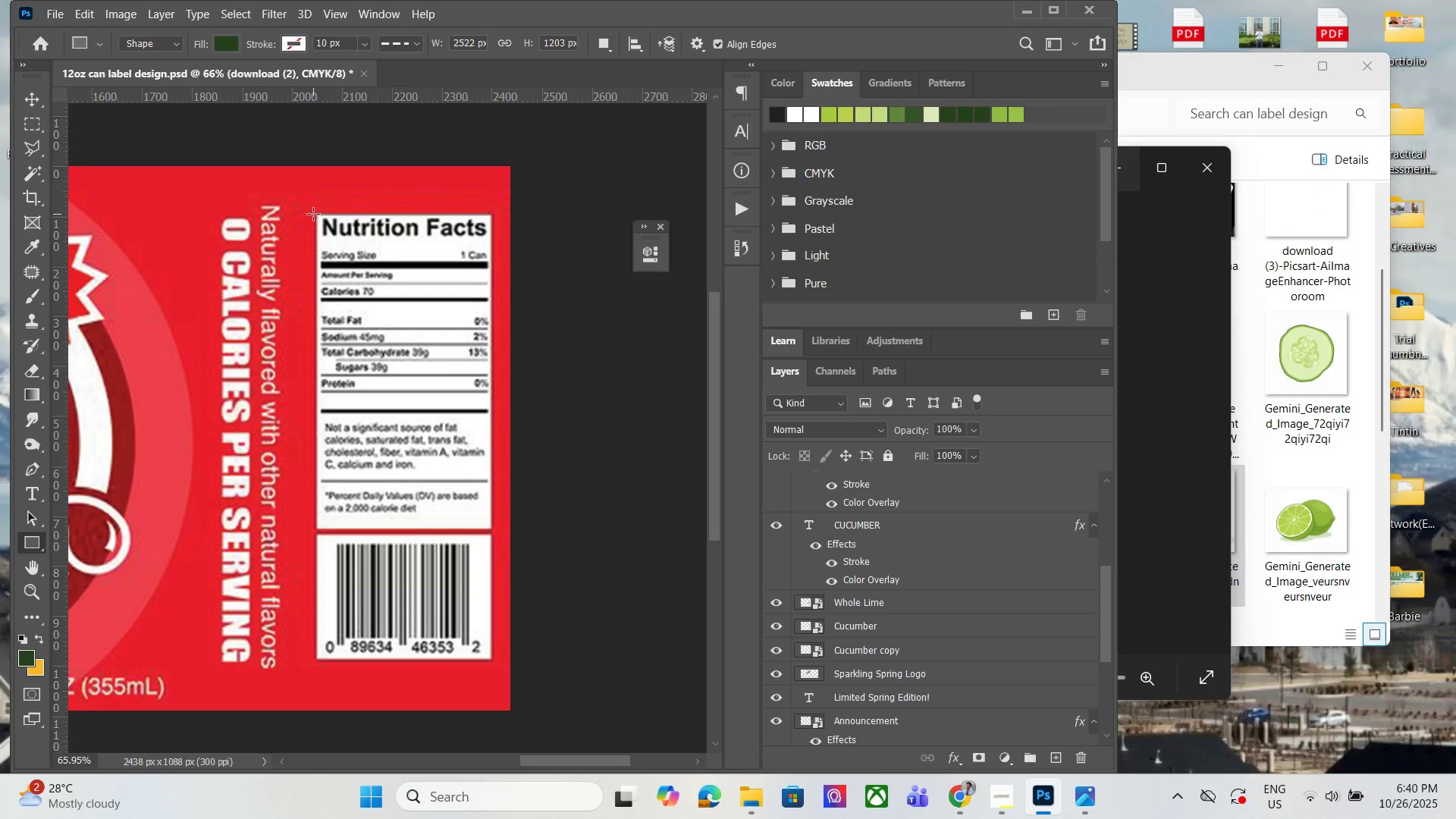 
scroll: coordinate [857, 536], scroll_direction: up, amount: 17.0
 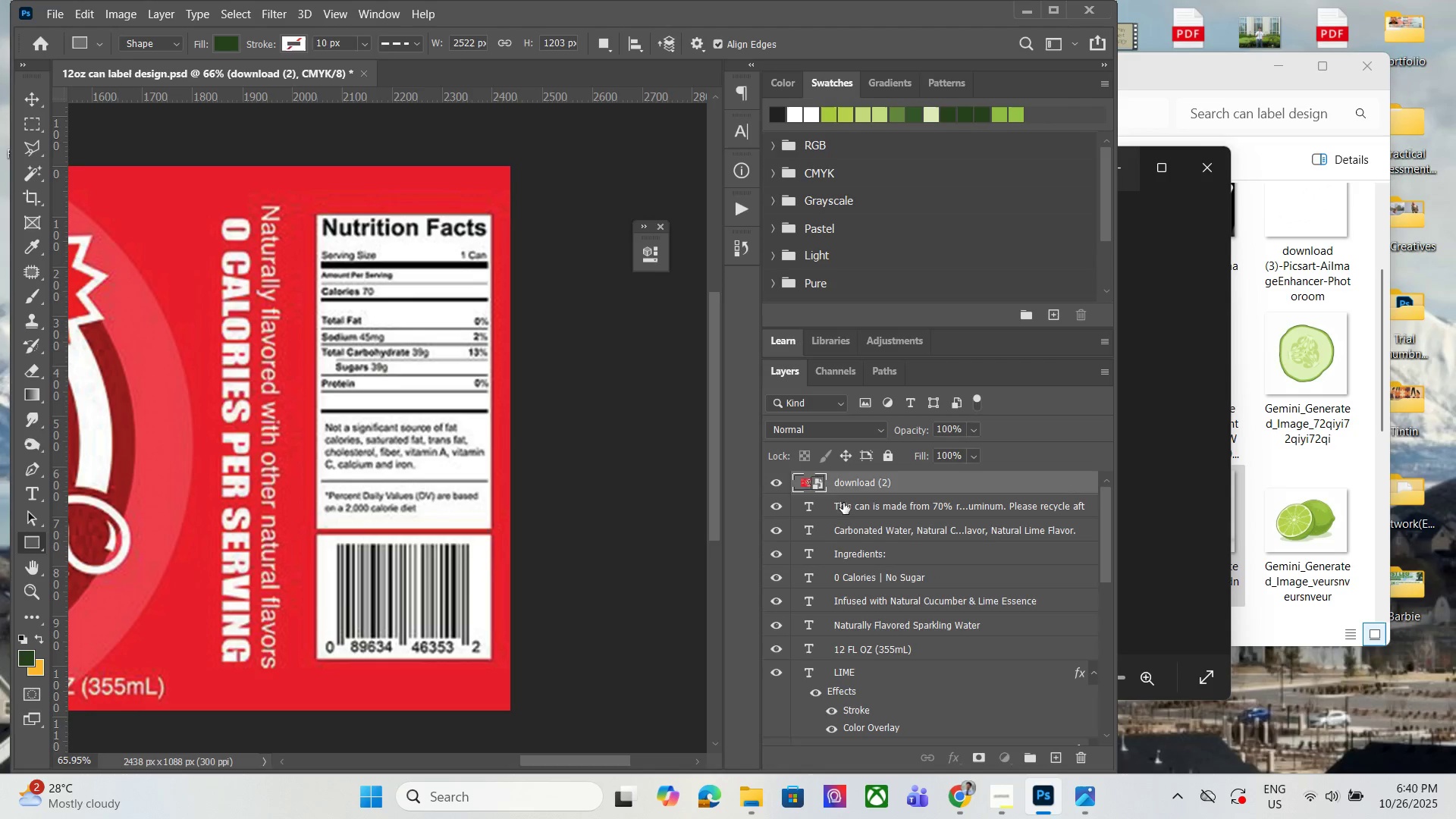 
left_click([843, 503])
 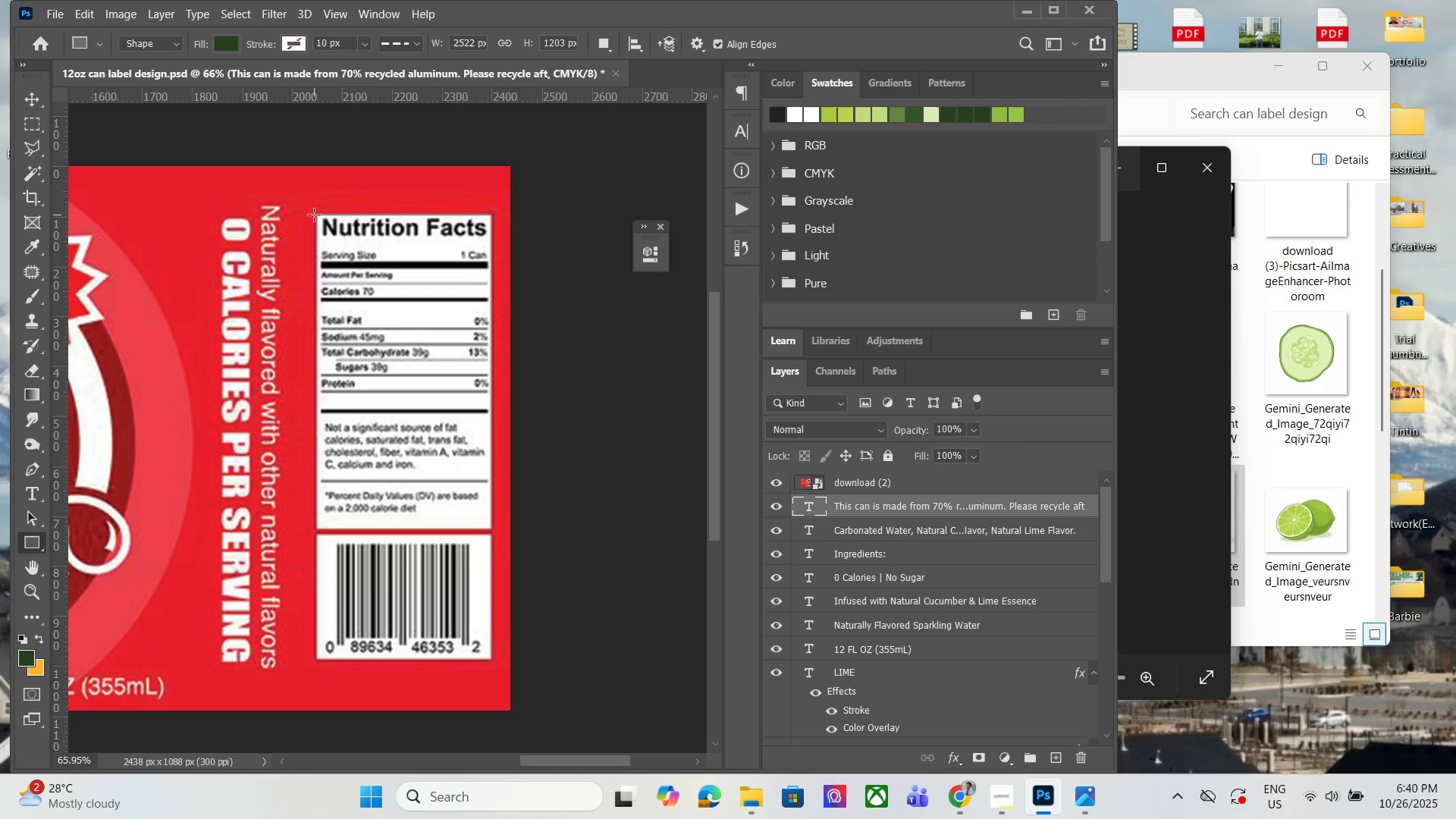 
wait(5.97)
 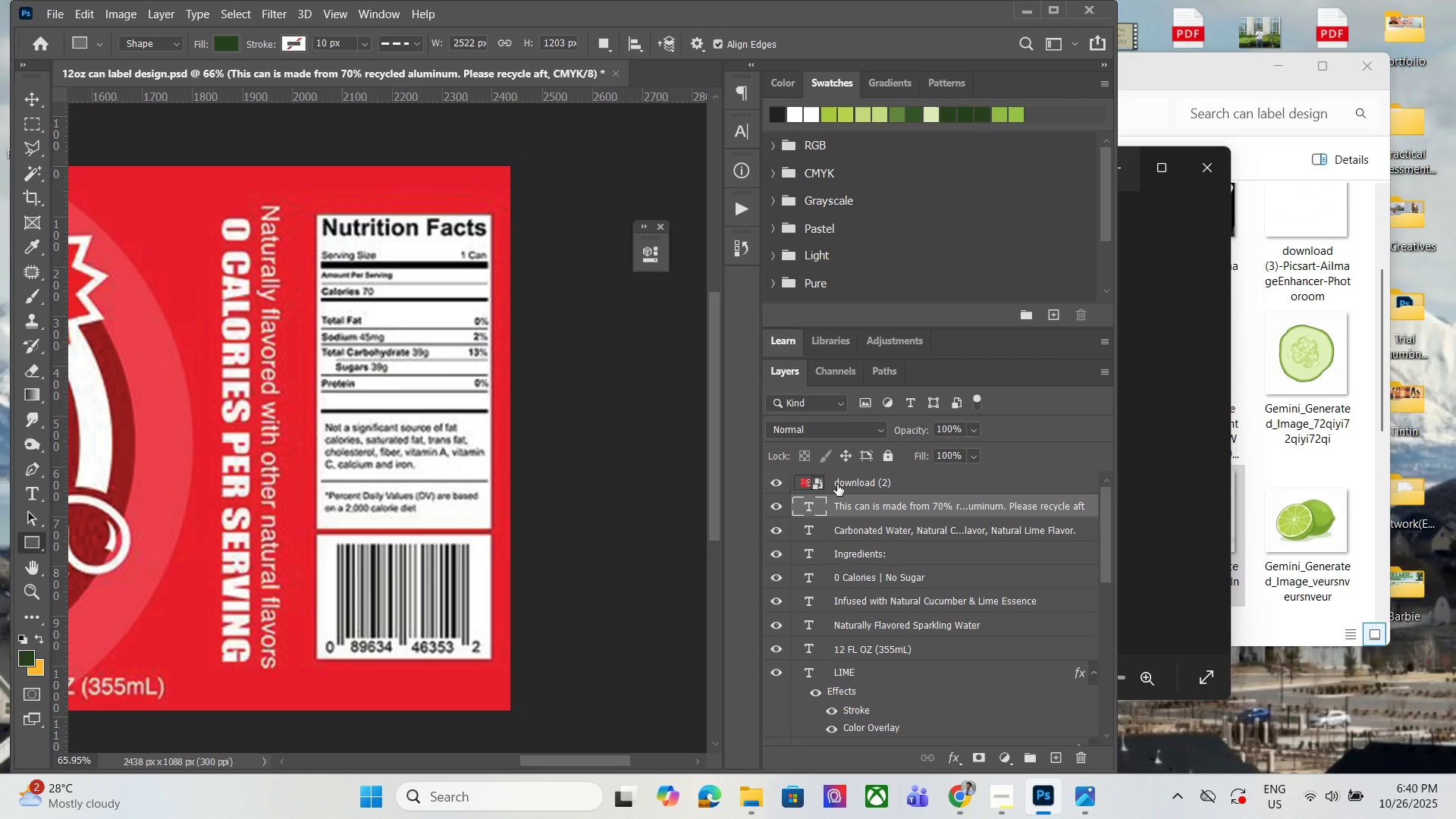 
left_click_drag(start_coordinate=[314, 214], to_coordinate=[493, 661])
 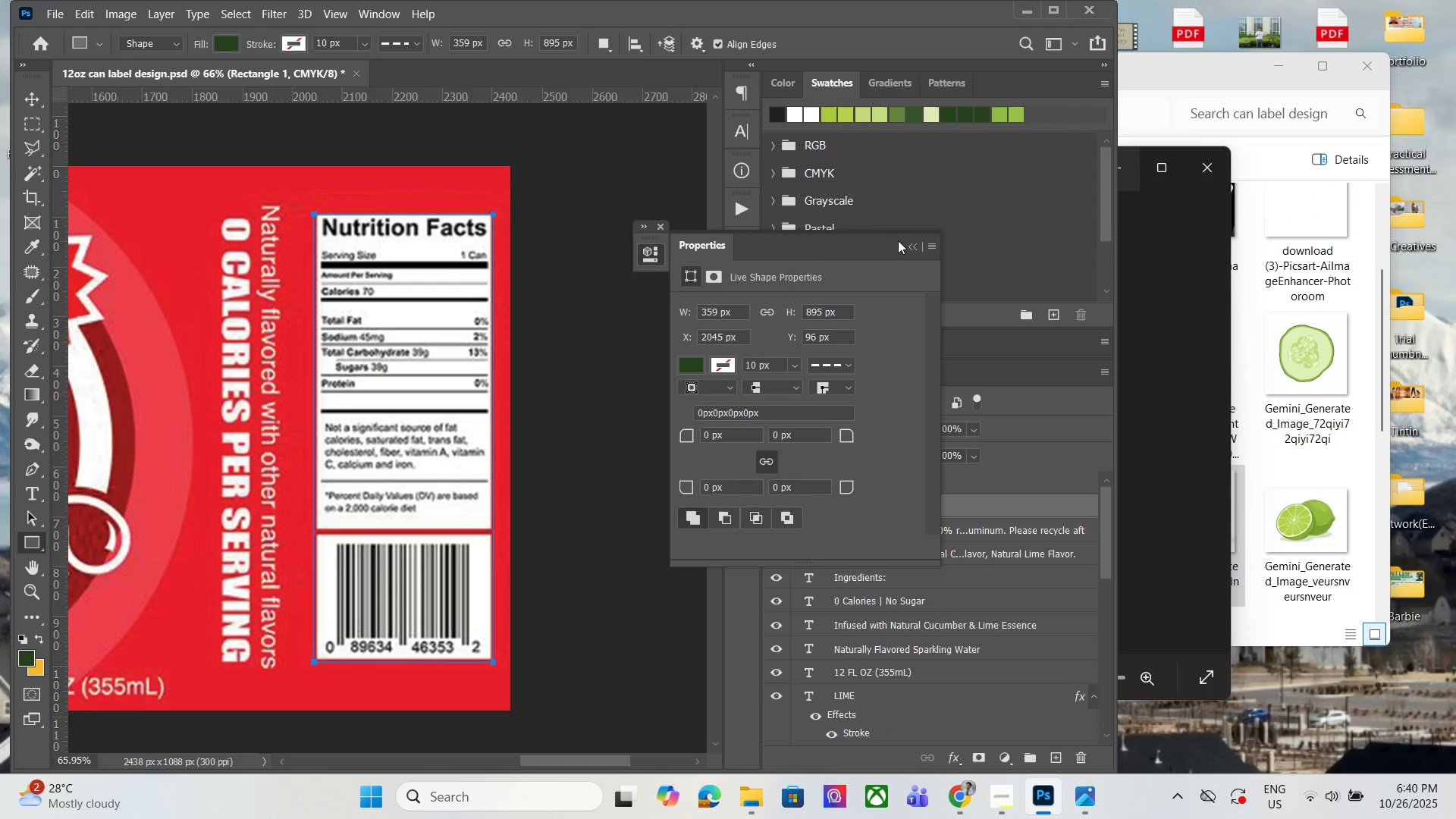 
left_click([913, 246])
 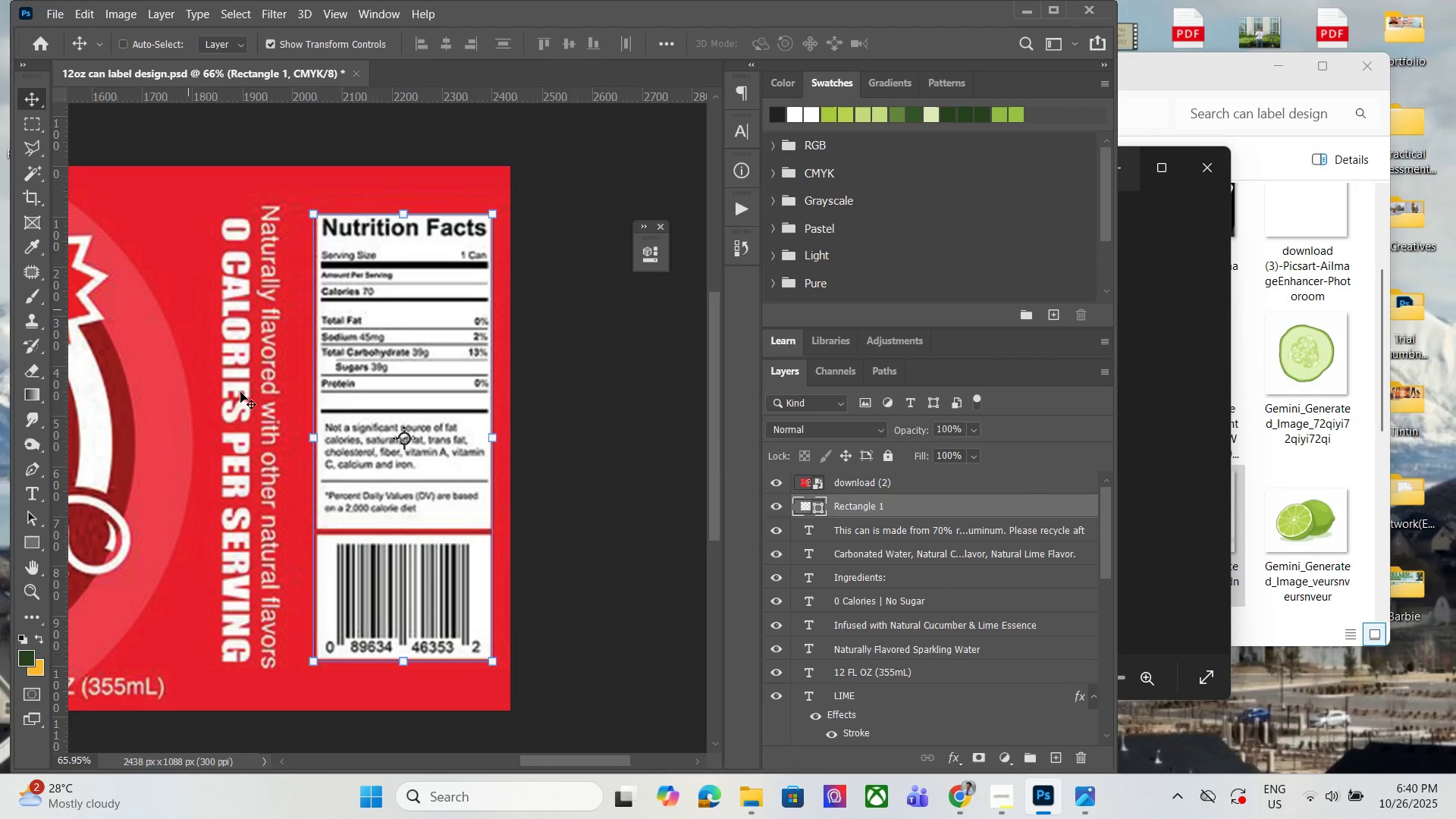 
left_click_drag(start_coordinate=[401, 660], to_coordinate=[413, 545])
 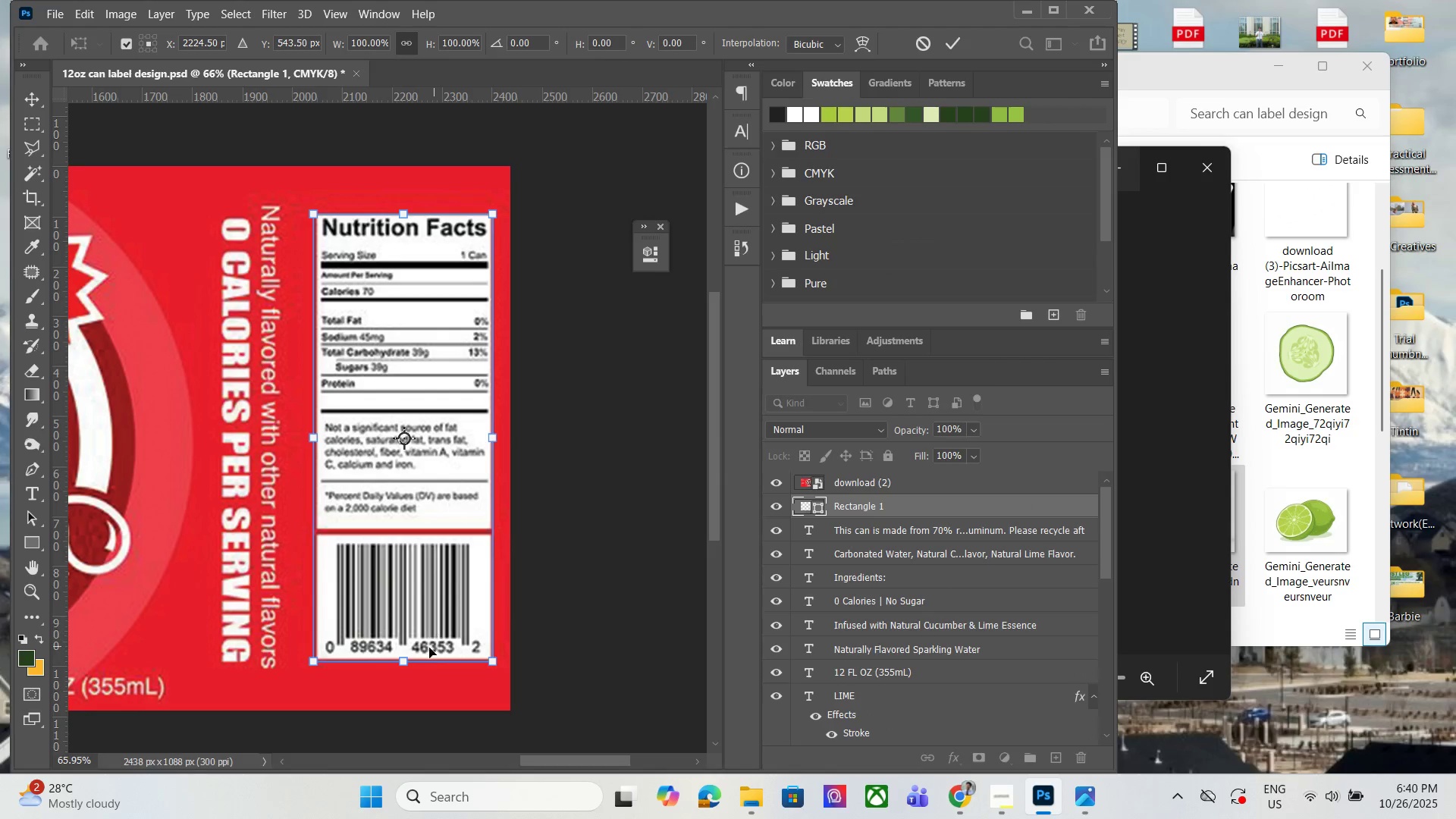 
key(Control+ControlLeft)
 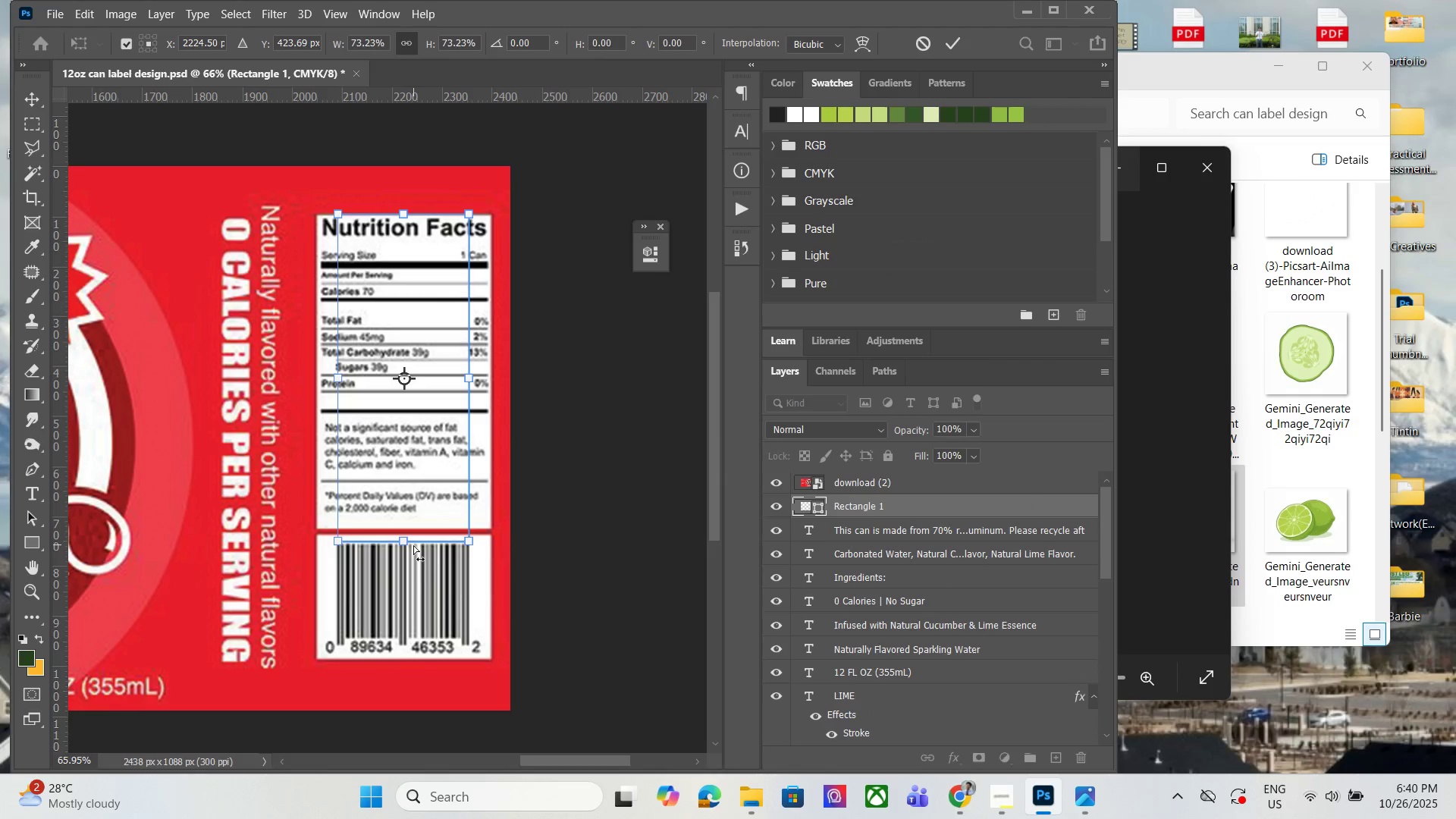 
key(Control+Z)
 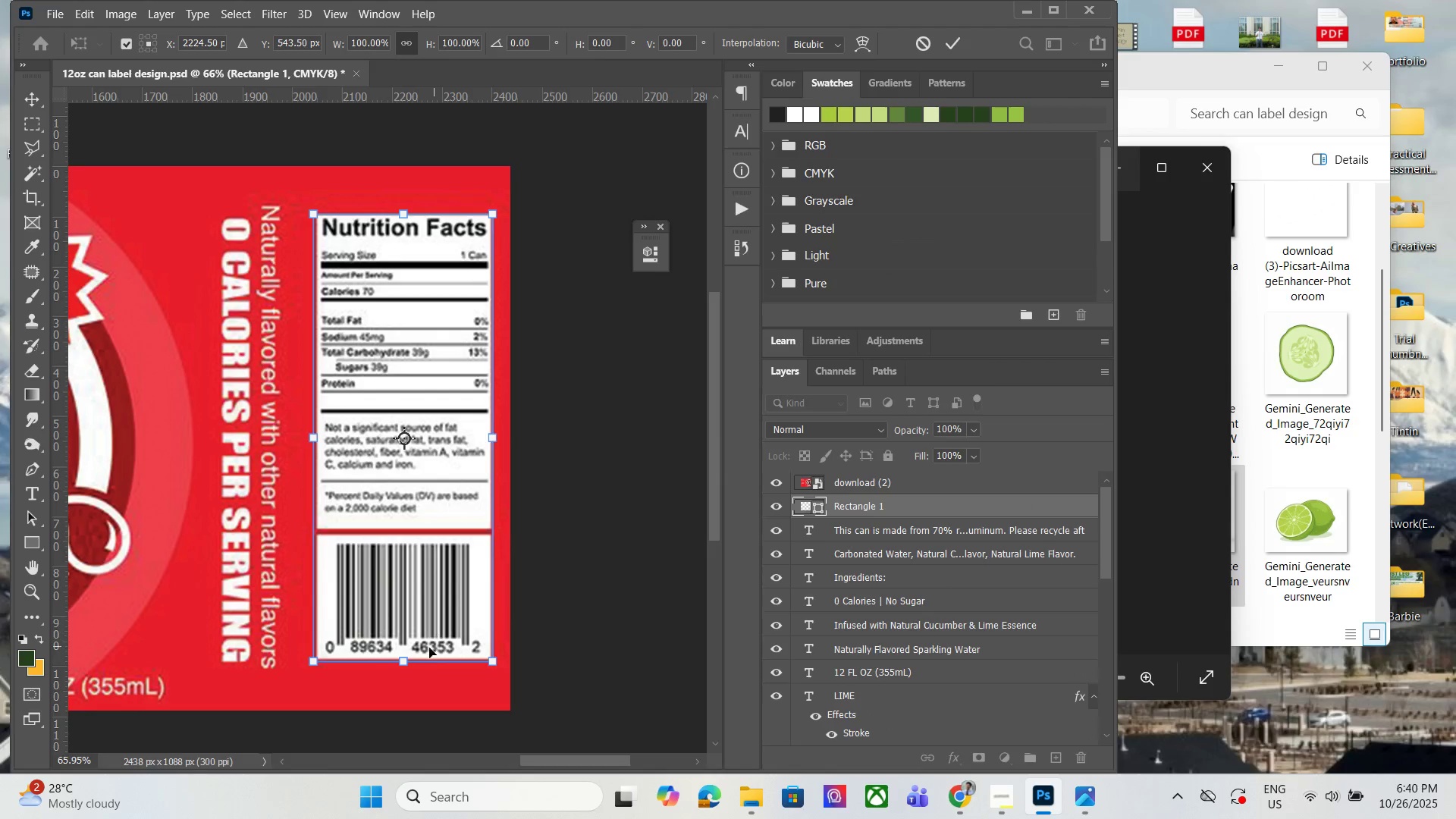 
hold_key(key=ShiftLeft, duration=1.53)
left_click_drag(start_coordinate=[410, 664], to_coordinate=[425, 530])
 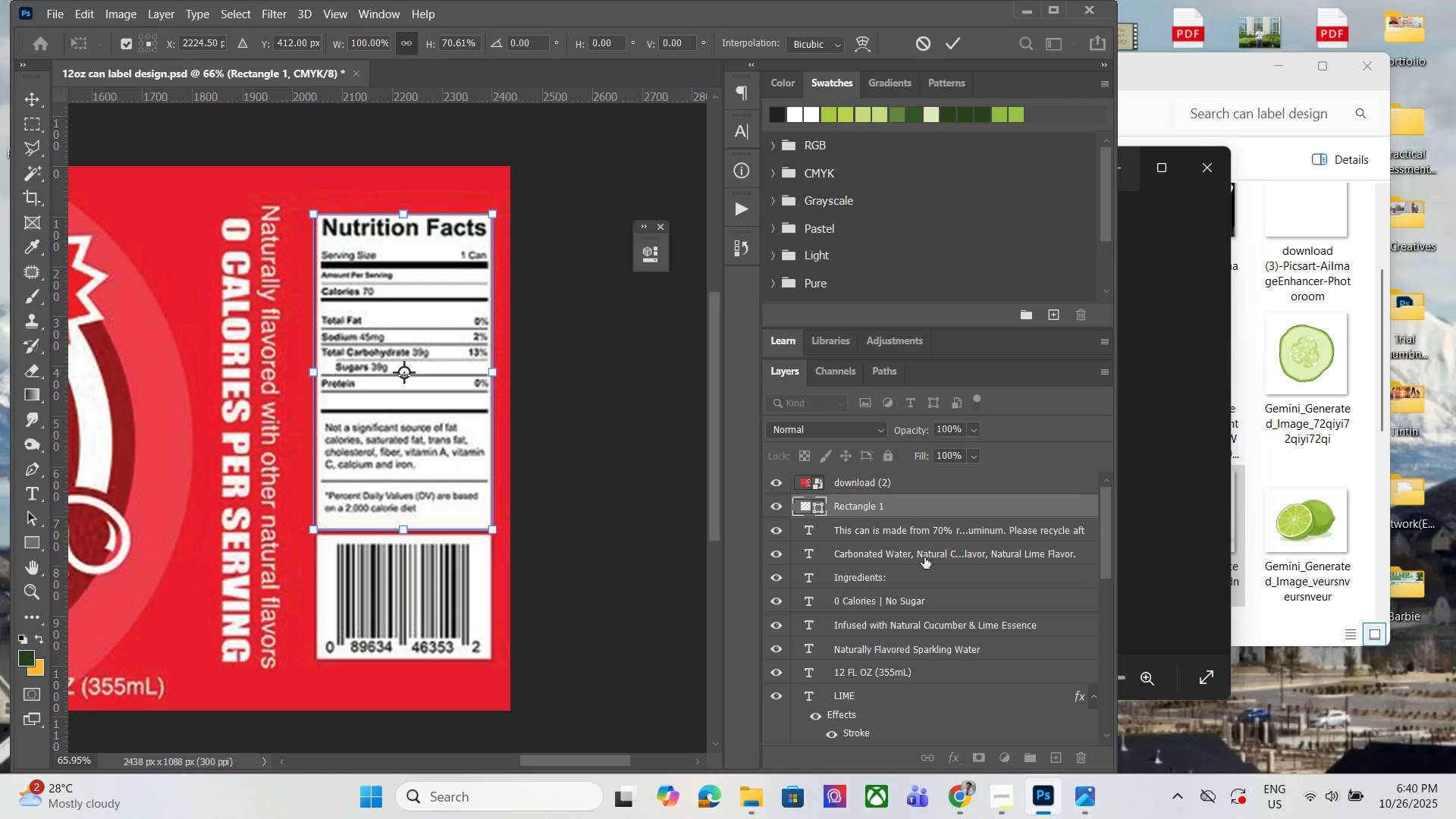 
hold_key(key=ShiftLeft, duration=0.57)
 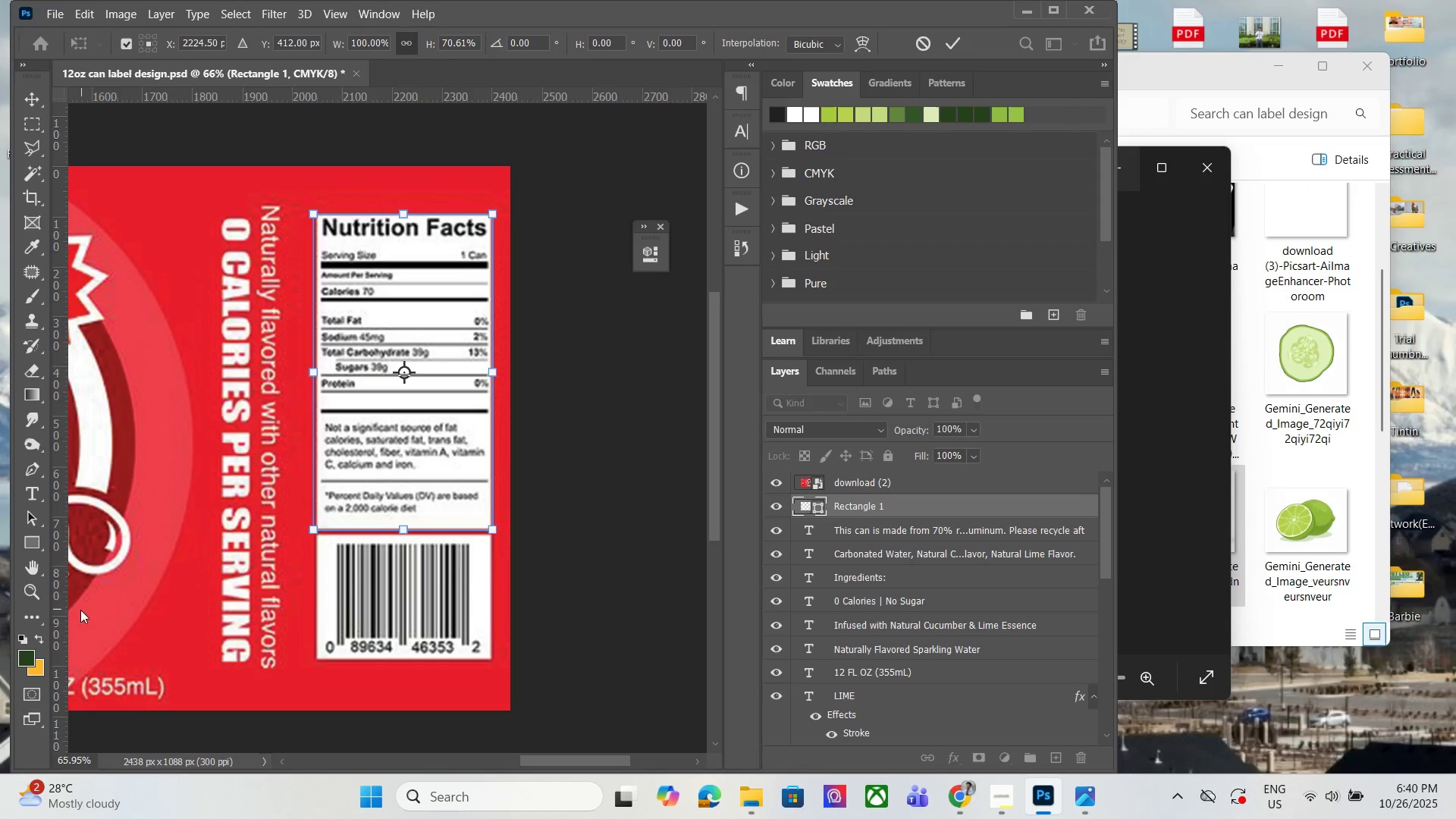 
left_click([34, 544])
 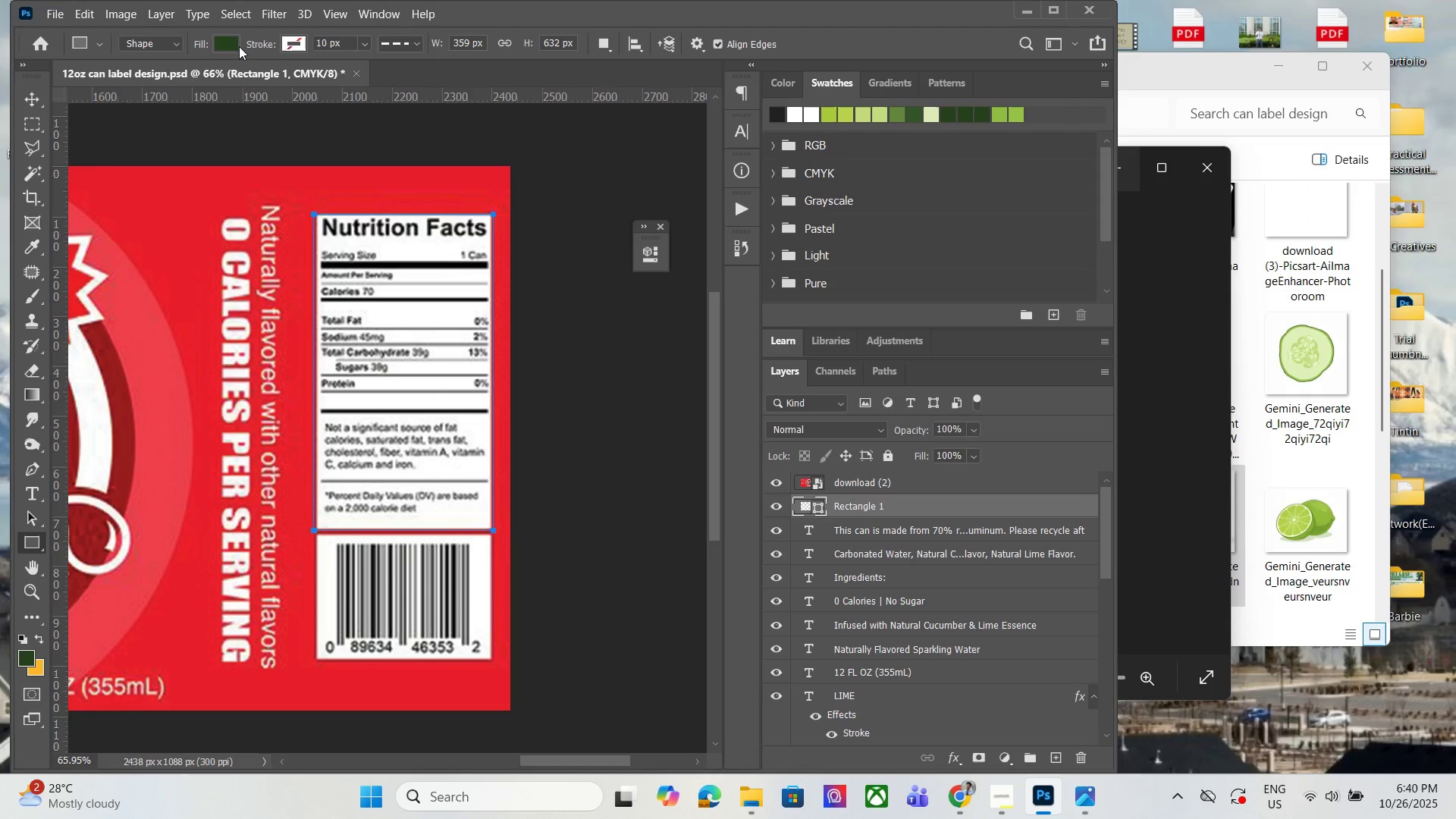 
left_click([236, 46])
 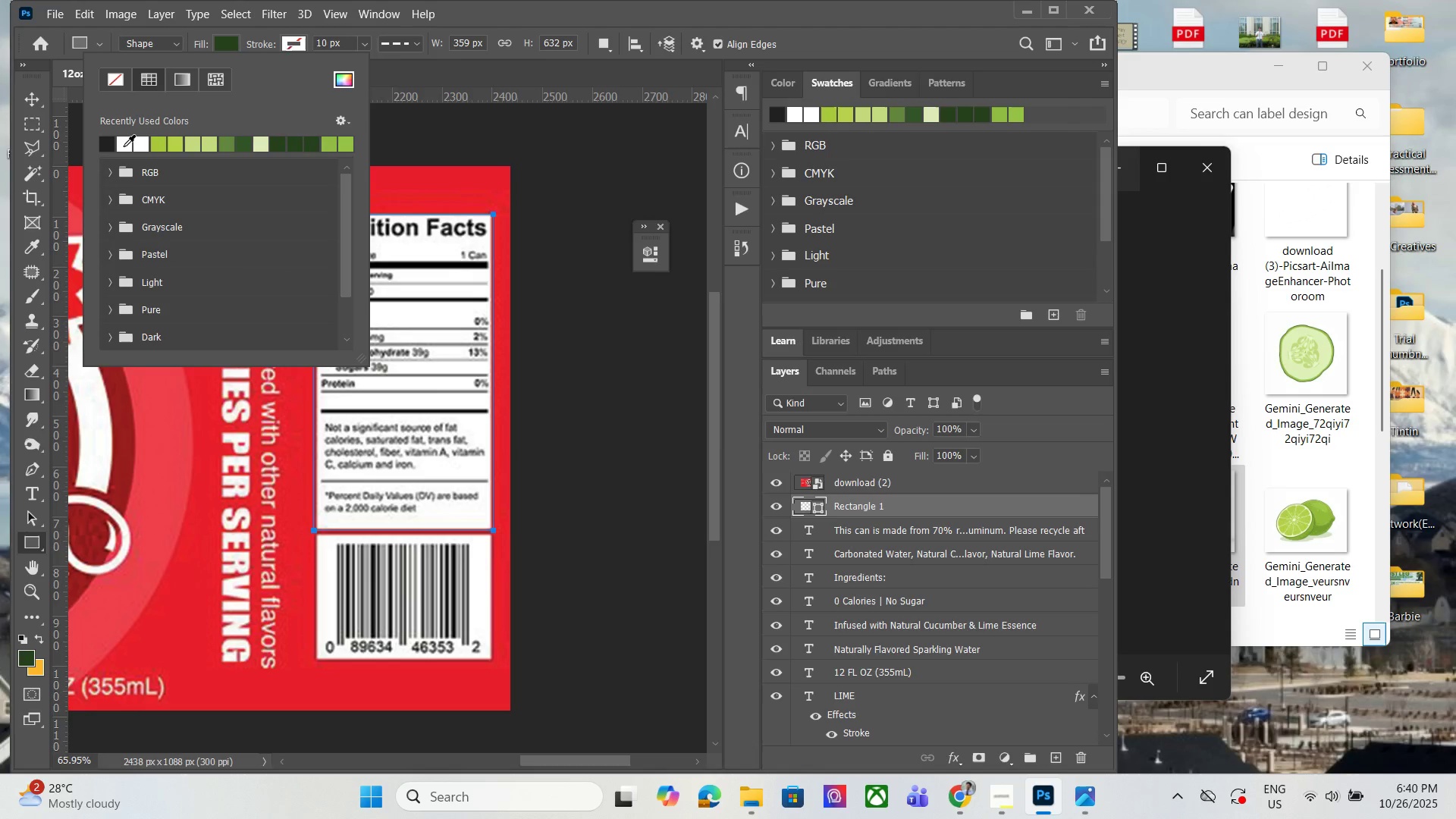 
left_click([124, 146])
 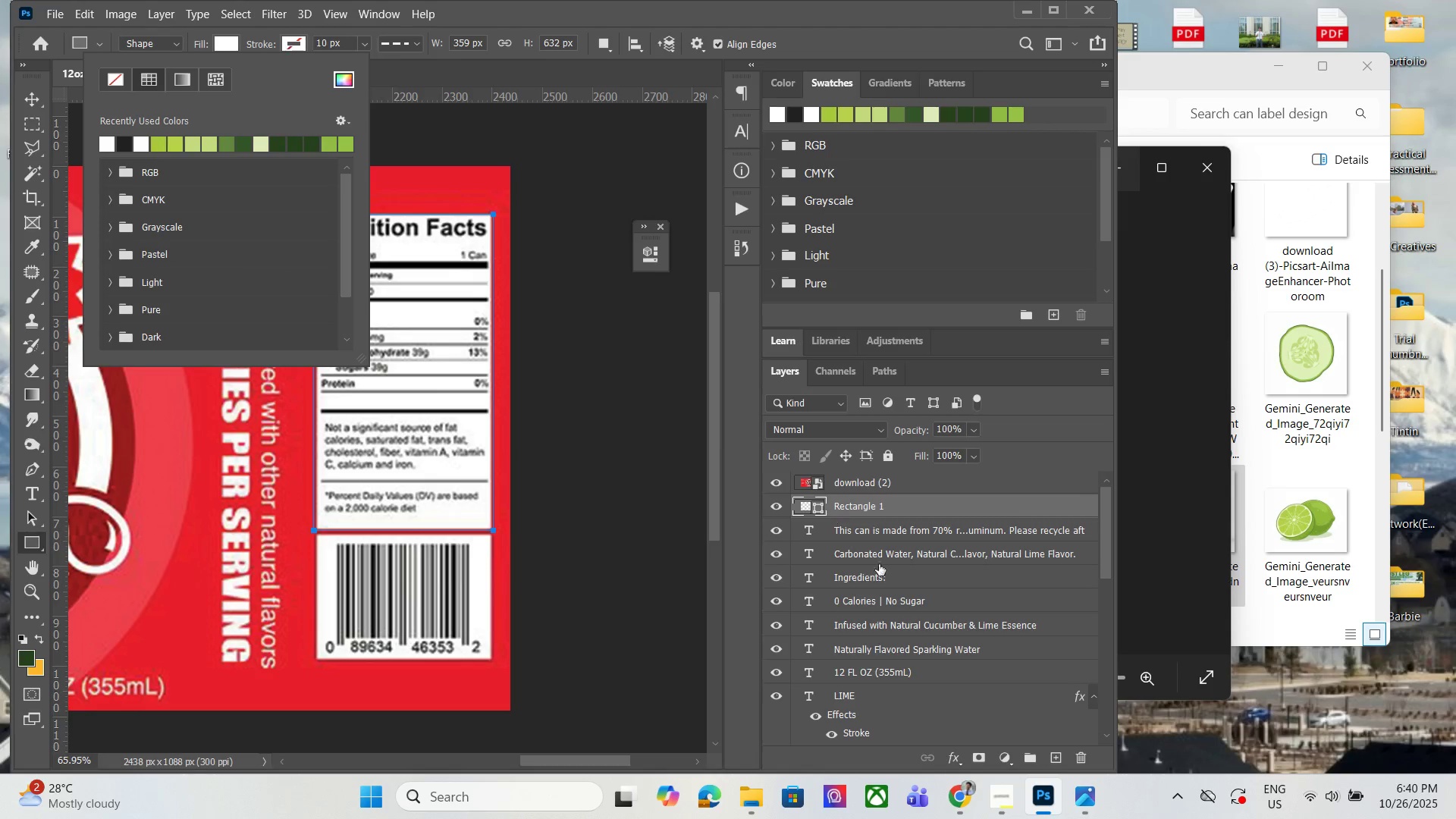 
left_click([874, 506])
 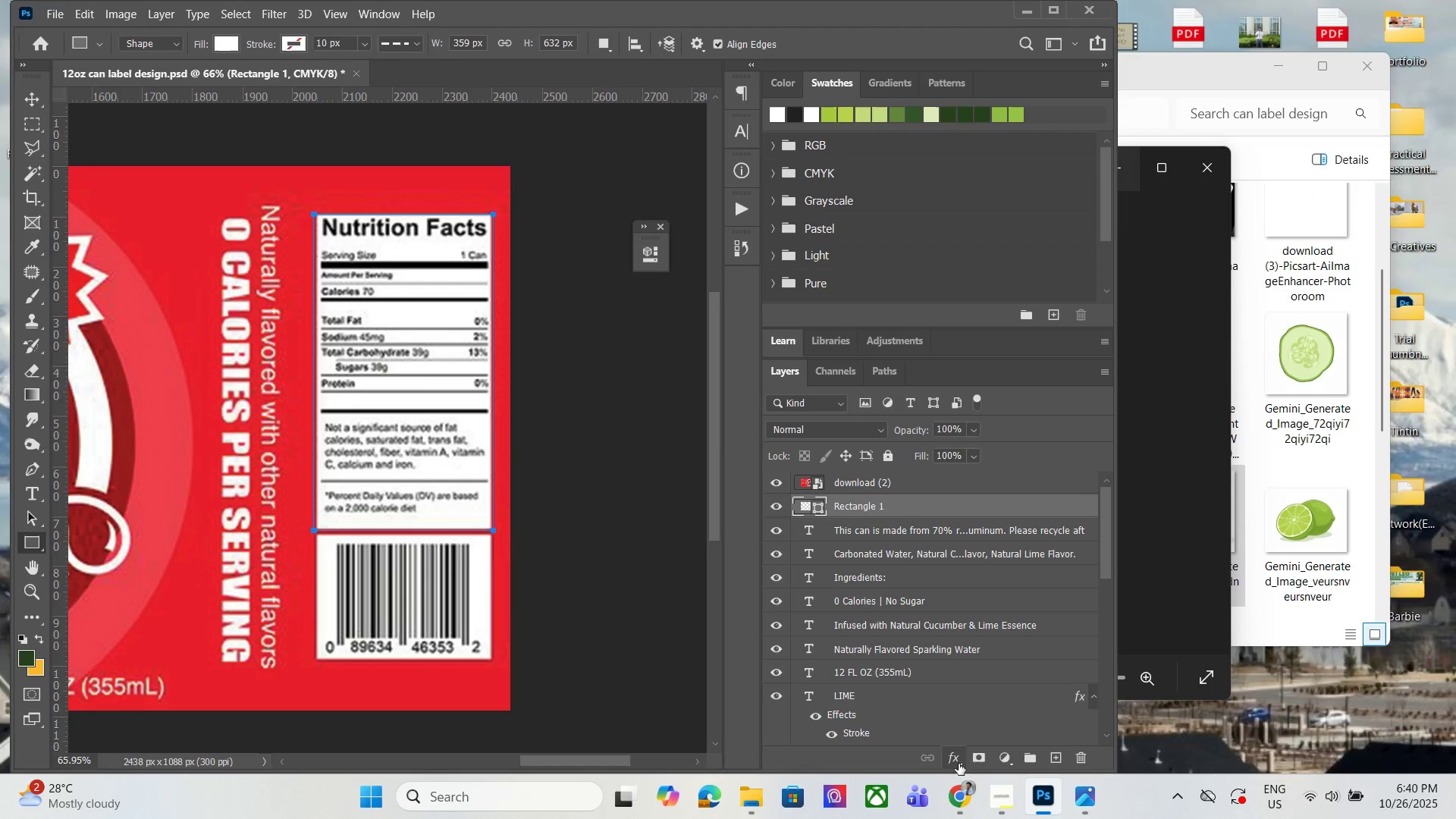 
left_click([956, 762])
 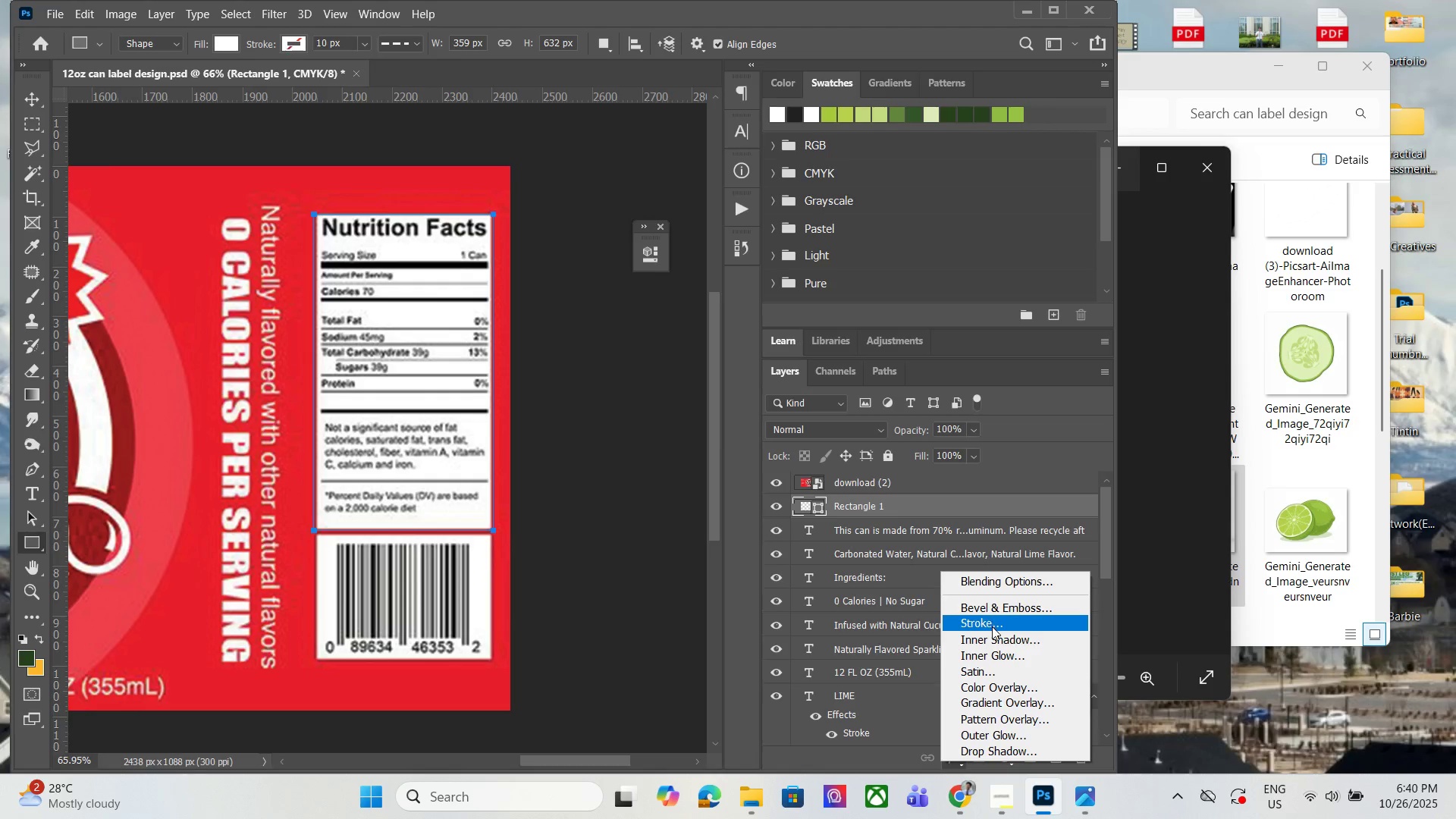 
left_click([992, 626])
 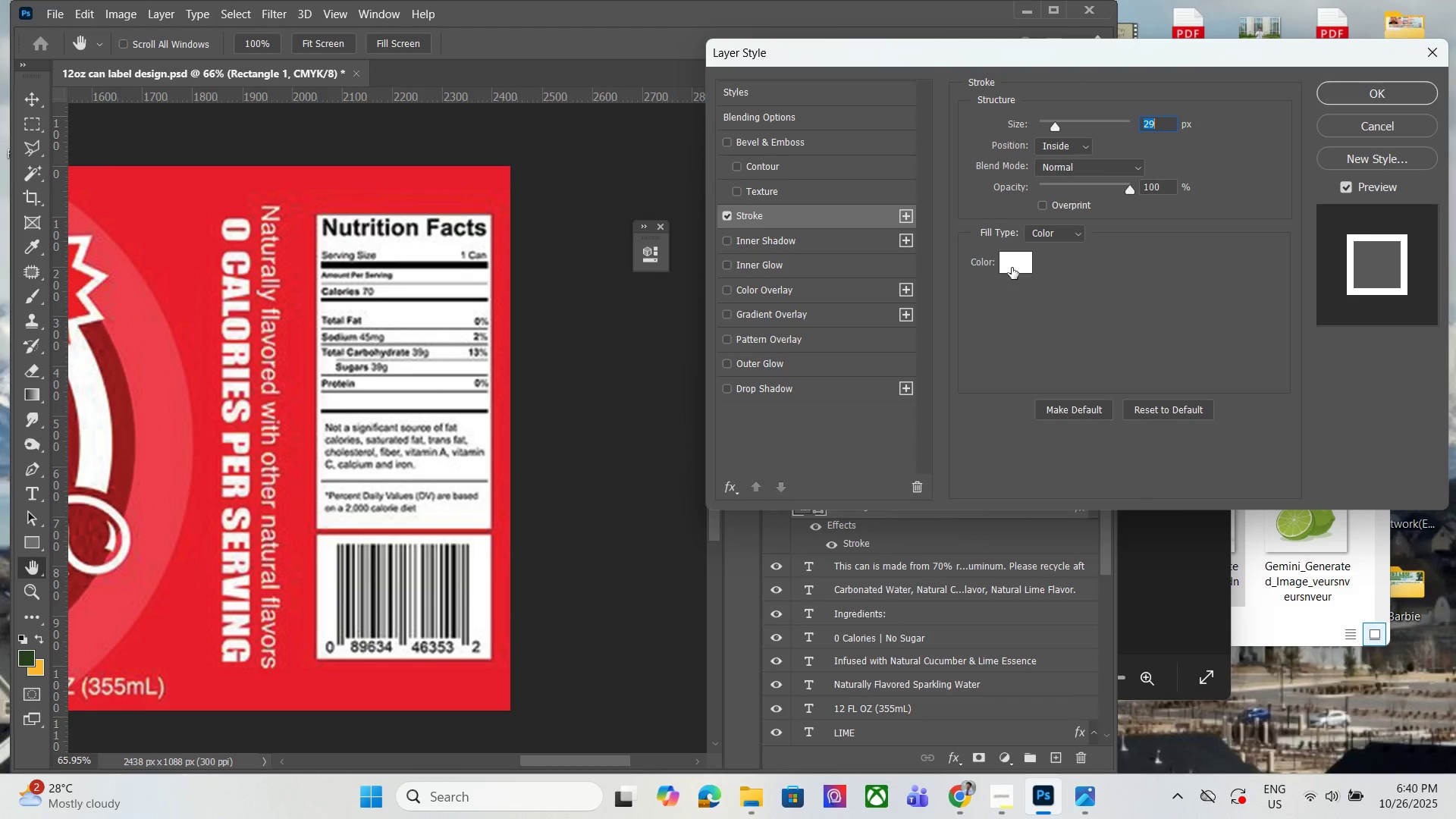 
left_click_drag(start_coordinate=[985, 313], to_coordinate=[648, 514])
 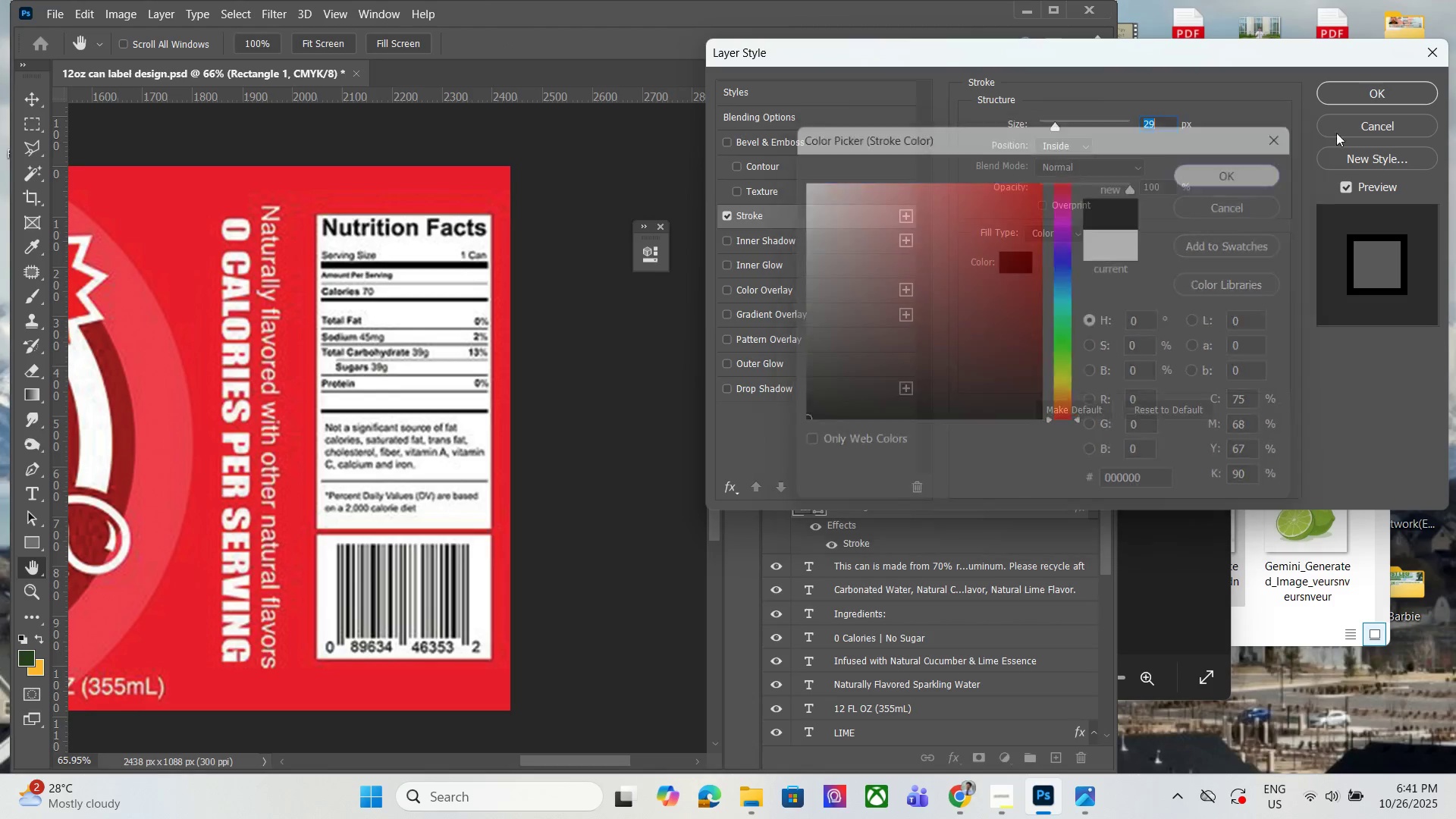 
left_click([1335, 93])
 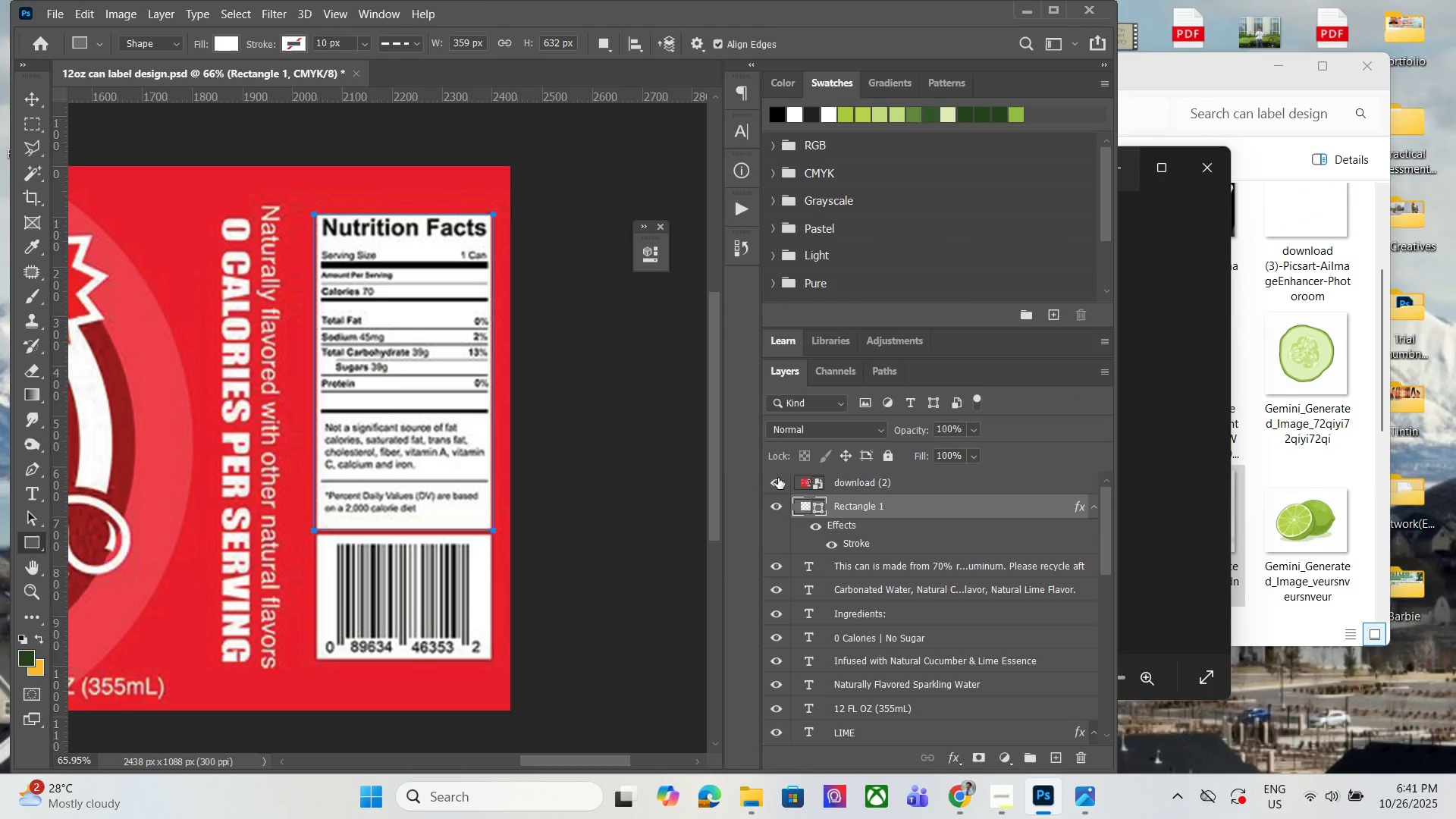 
left_click([780, 477])
 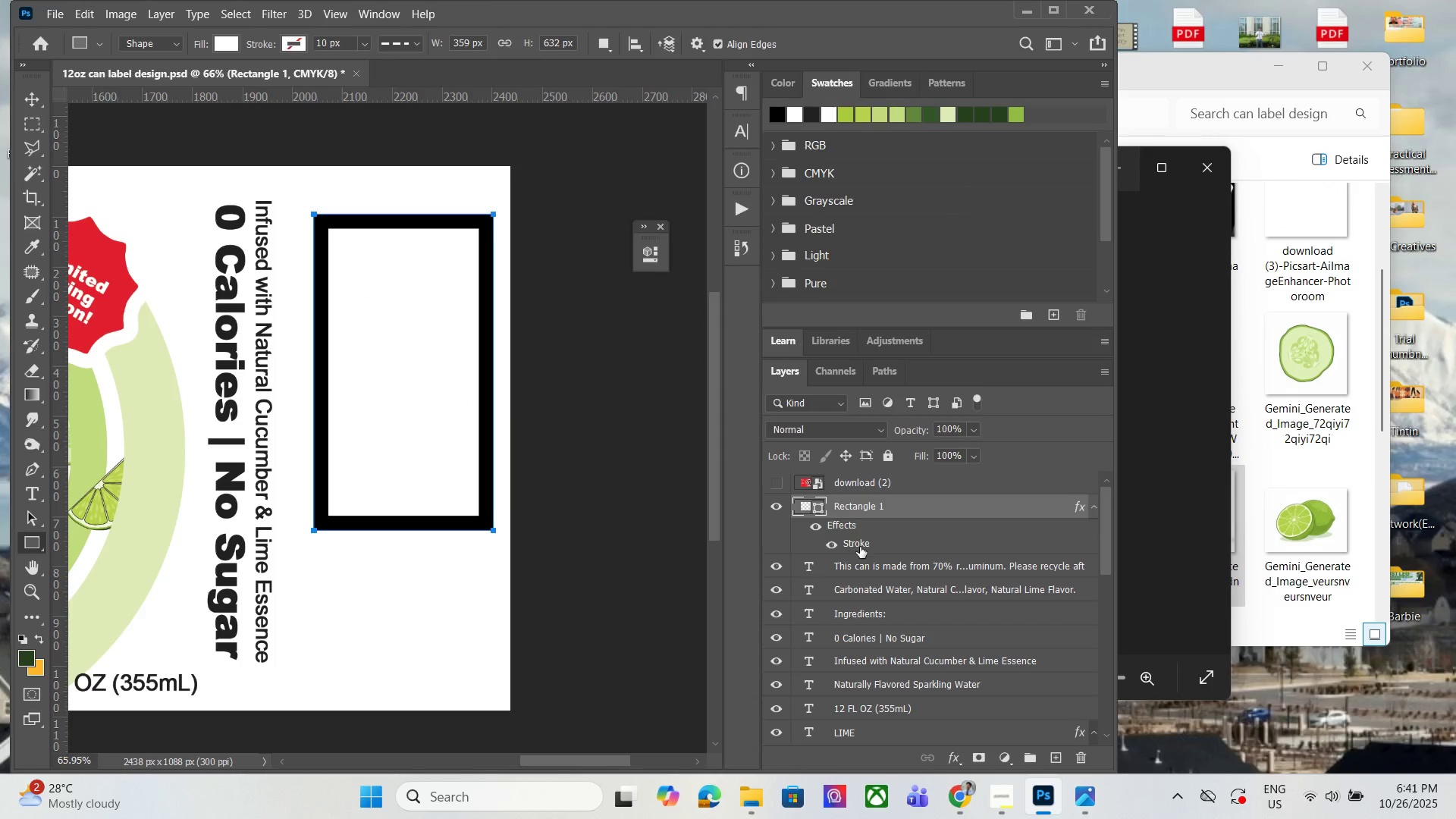 
double_click([860, 547])
 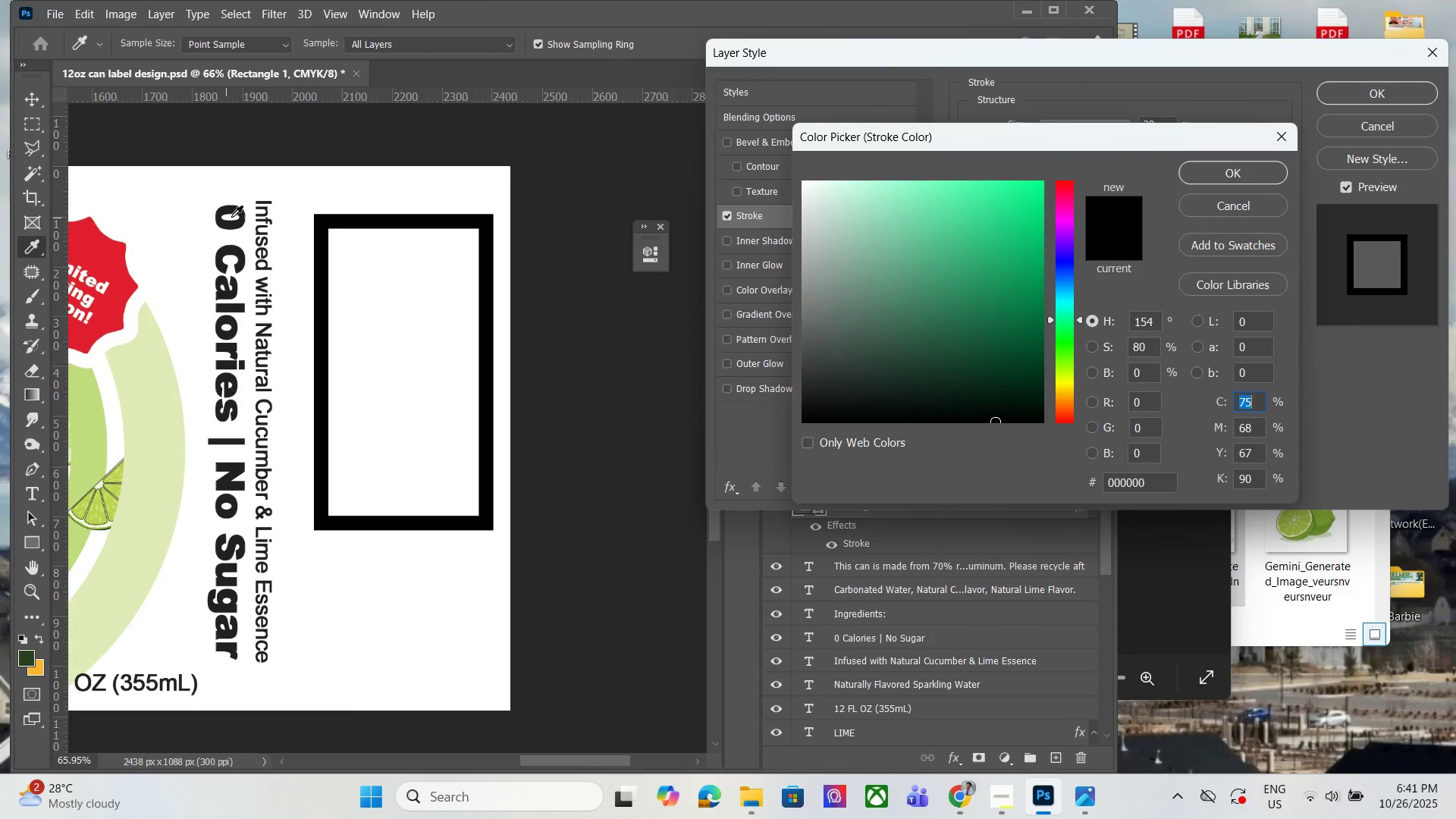 
left_click([219, 214])
 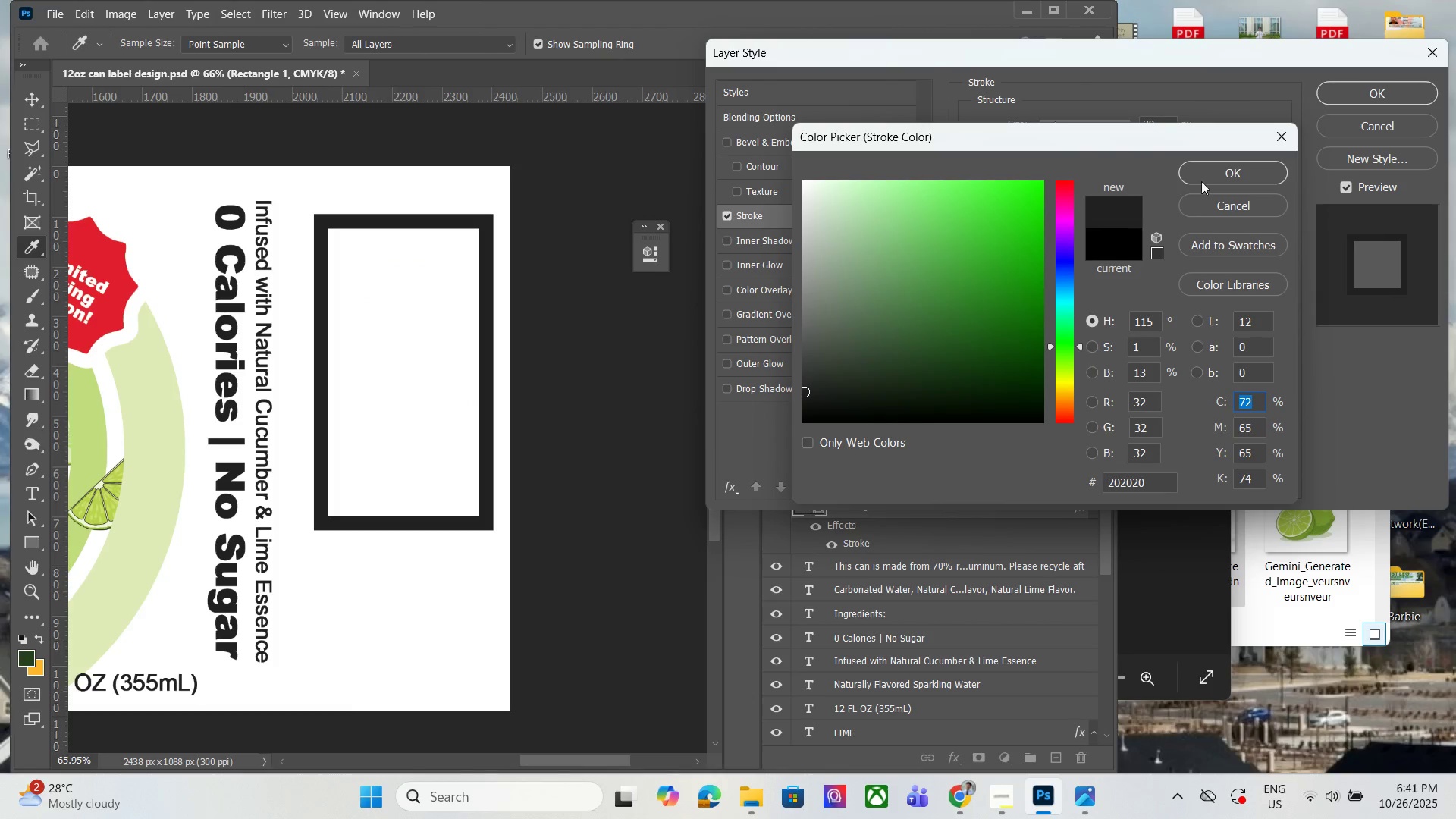 
left_click([1211, 176])
 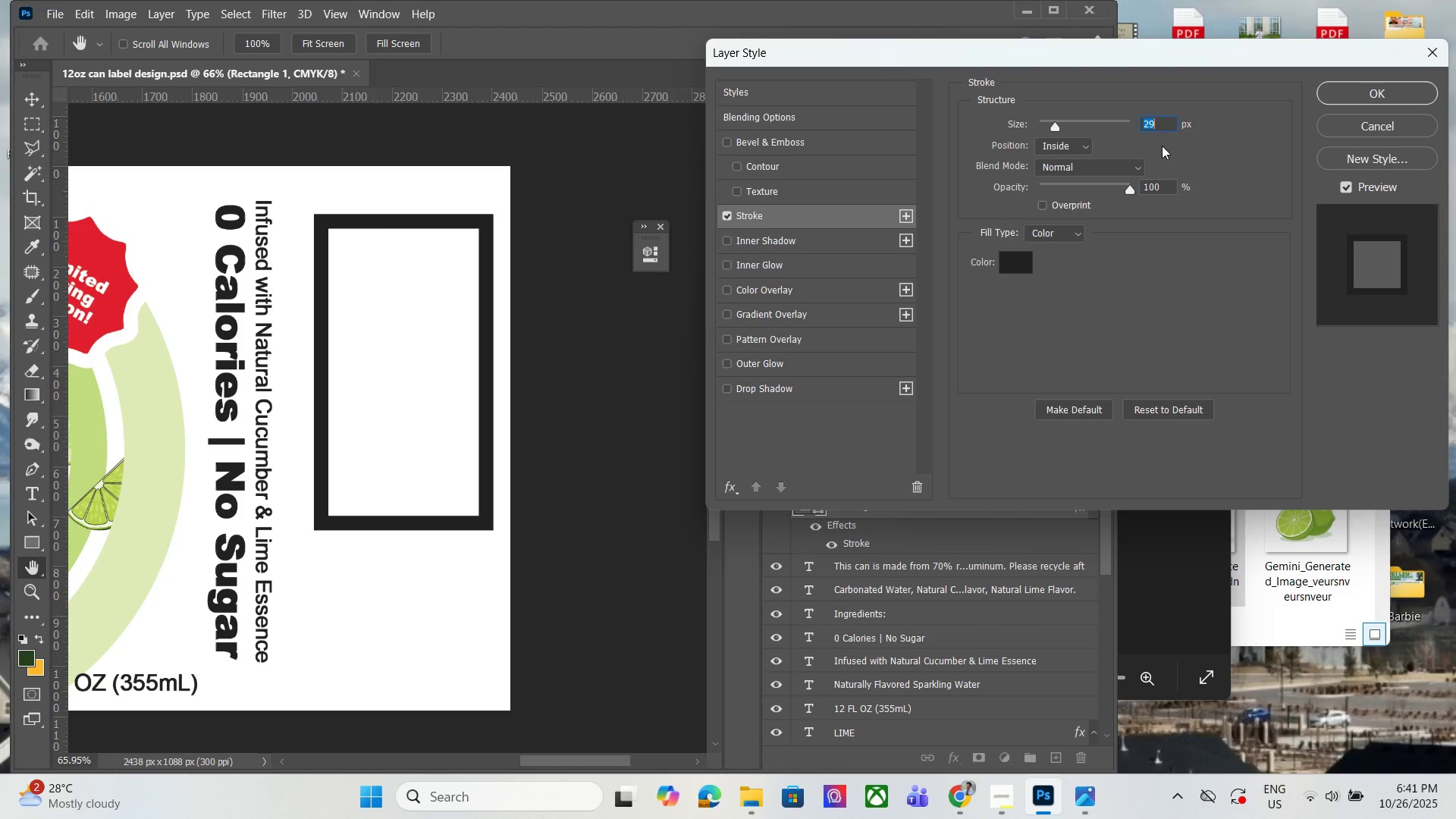 
type(12345)
 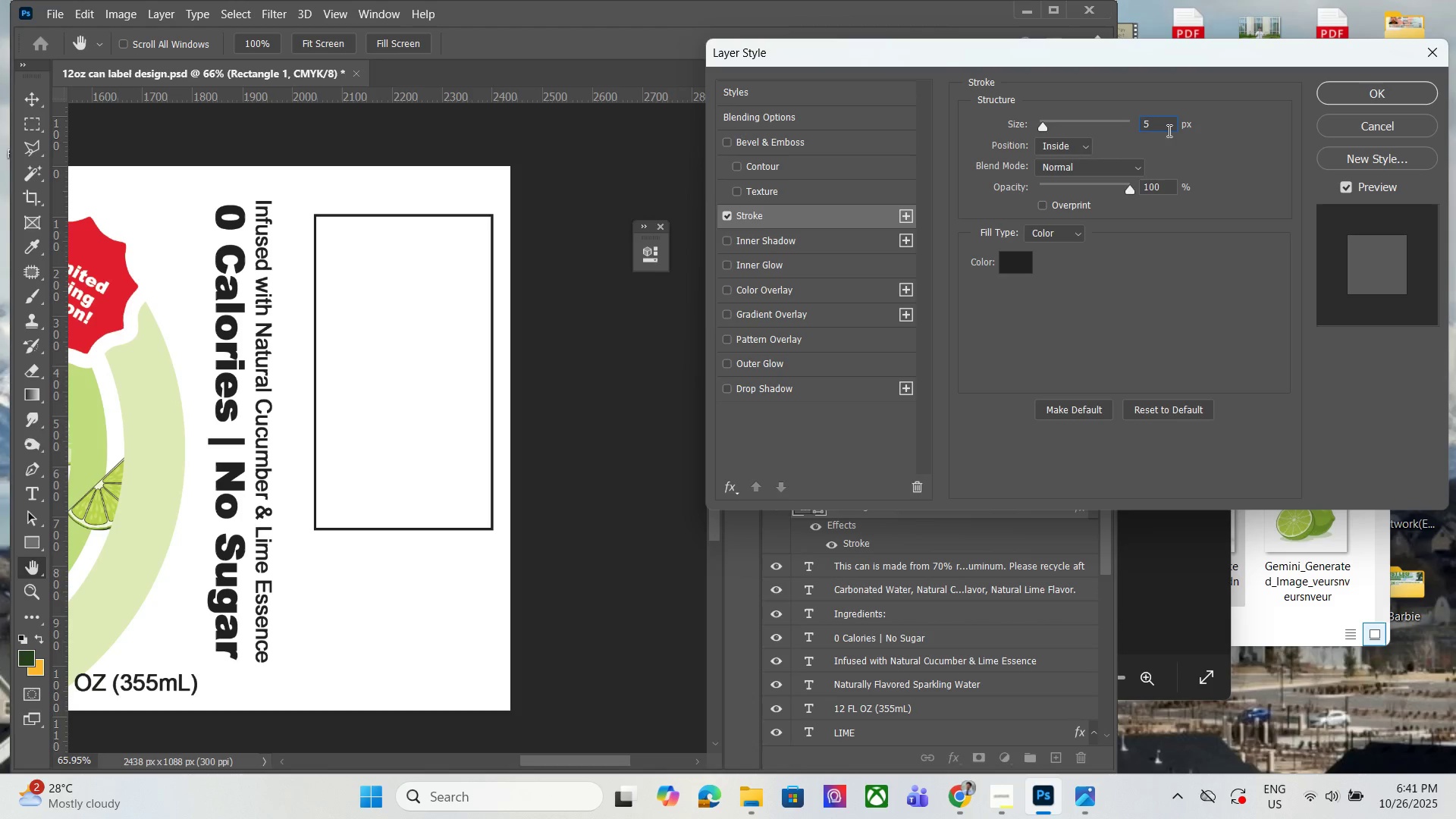 
left_click_drag(start_coordinate=[1165, 125], to_coordinate=[1134, 124])
 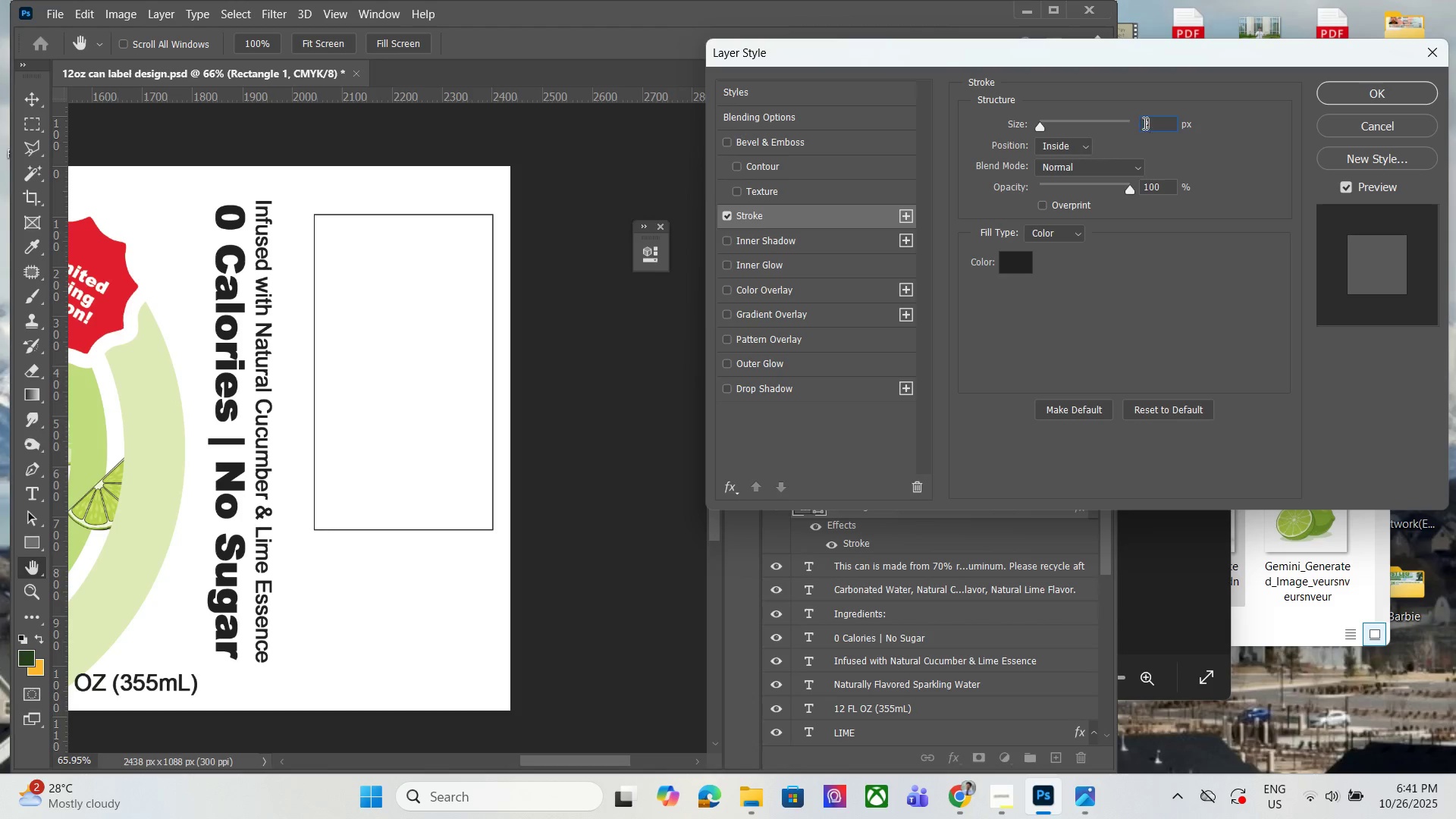 
left_click_drag(start_coordinate=[1155, 120], to_coordinate=[1097, 123])
 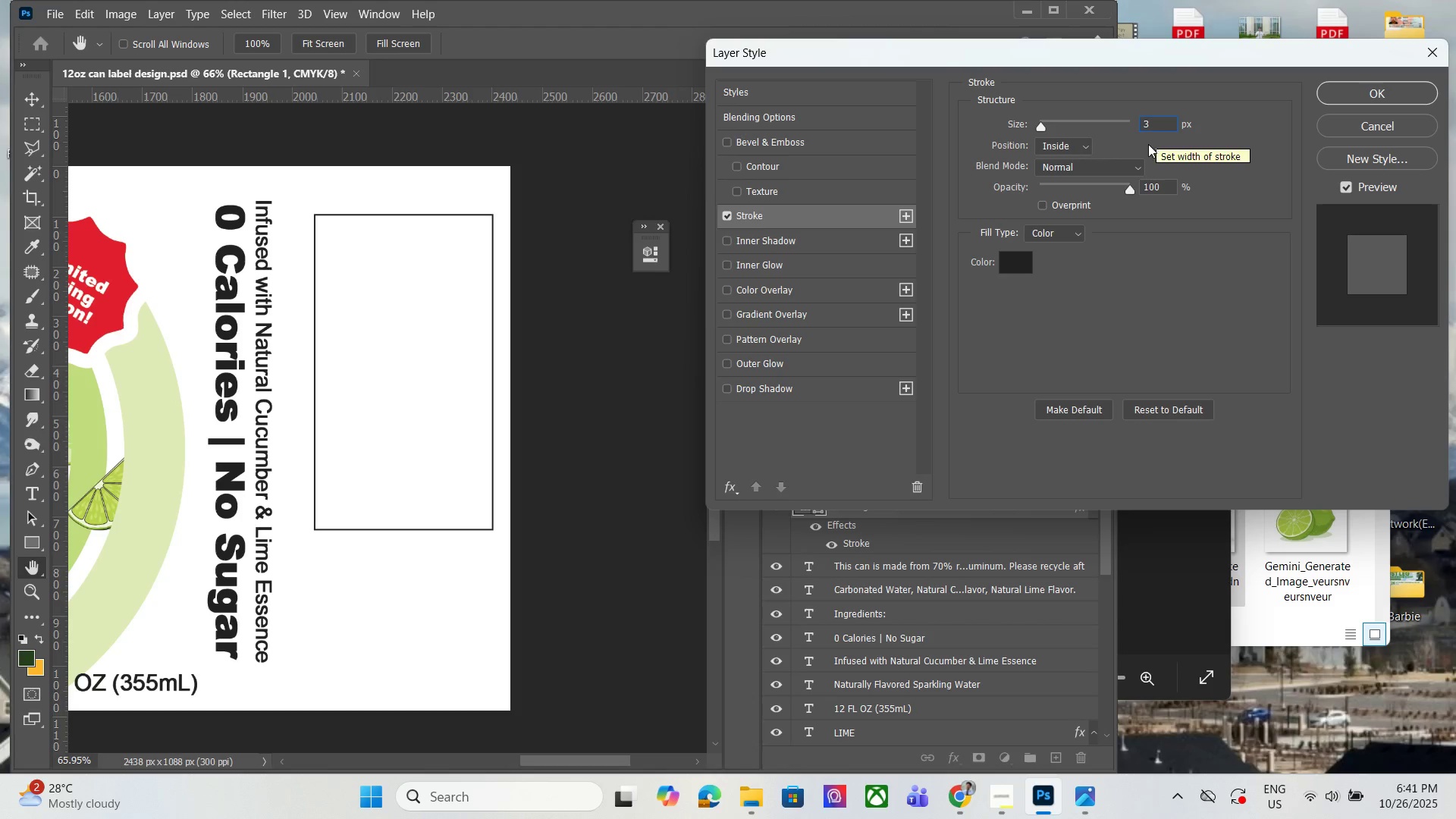 
left_click_drag(start_coordinate=[1153, 130], to_coordinate=[1088, 135])
 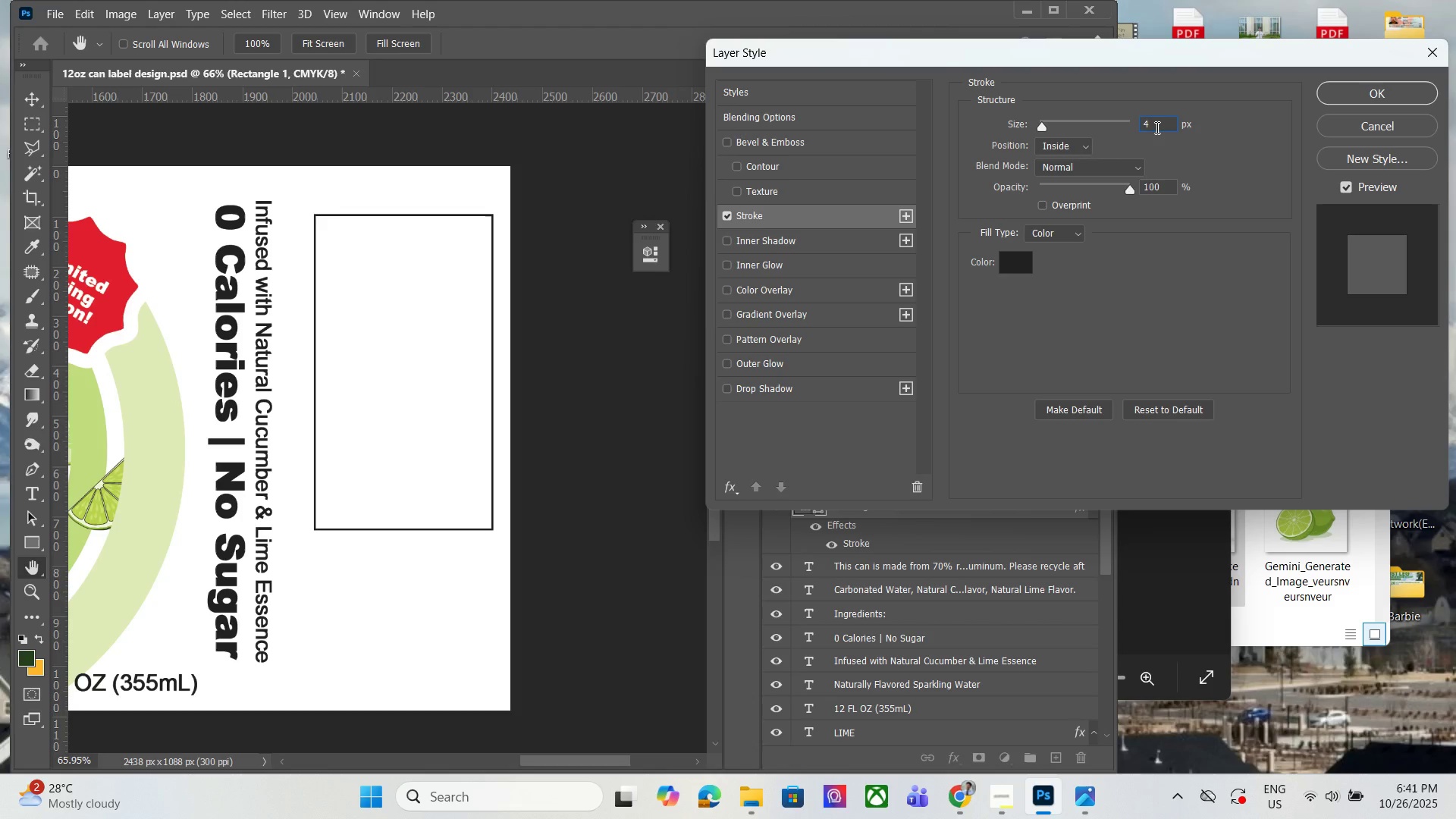 
left_click_drag(start_coordinate=[1155, 127], to_coordinate=[1108, 133])
 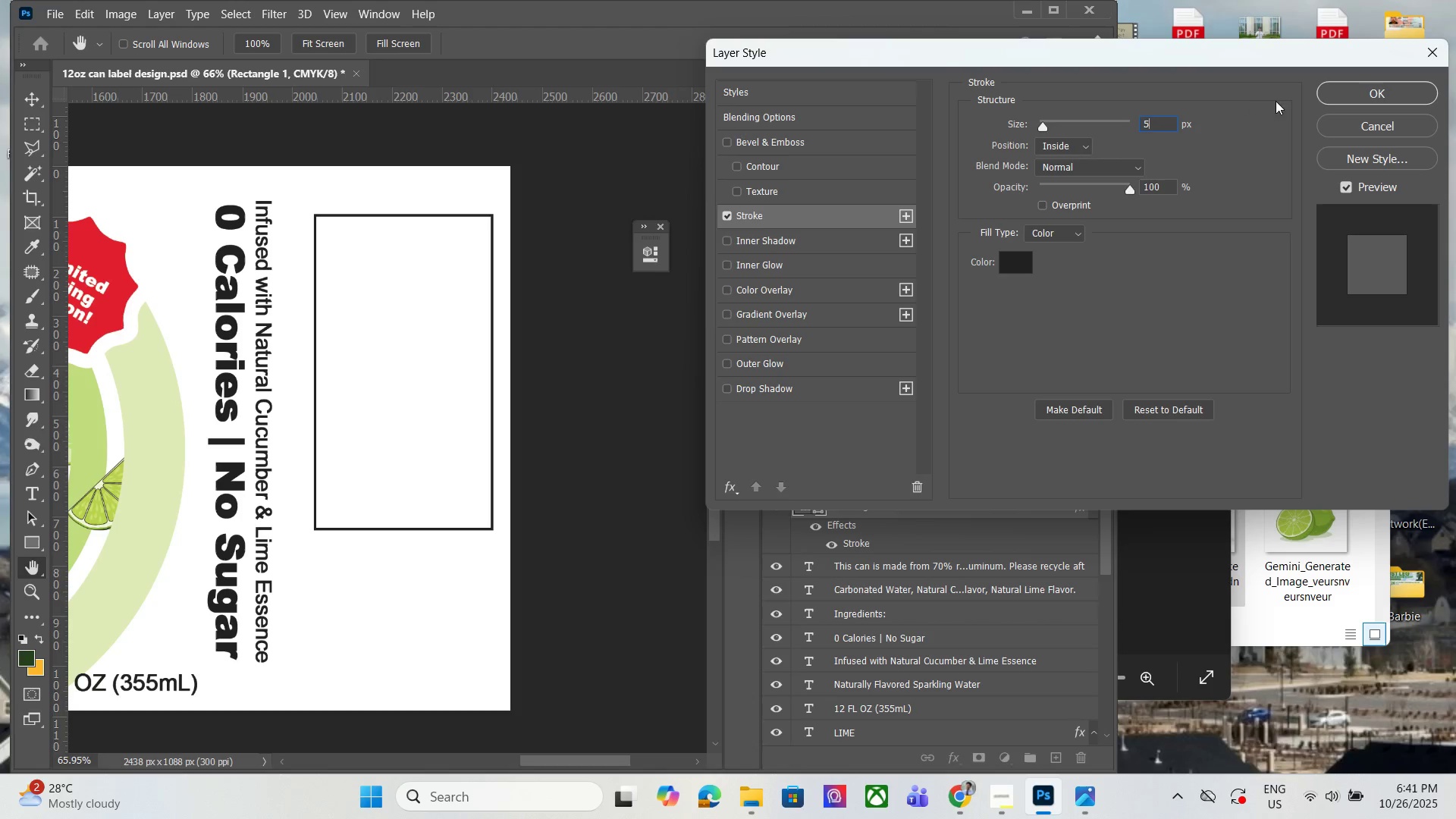 
left_click([1316, 92])
 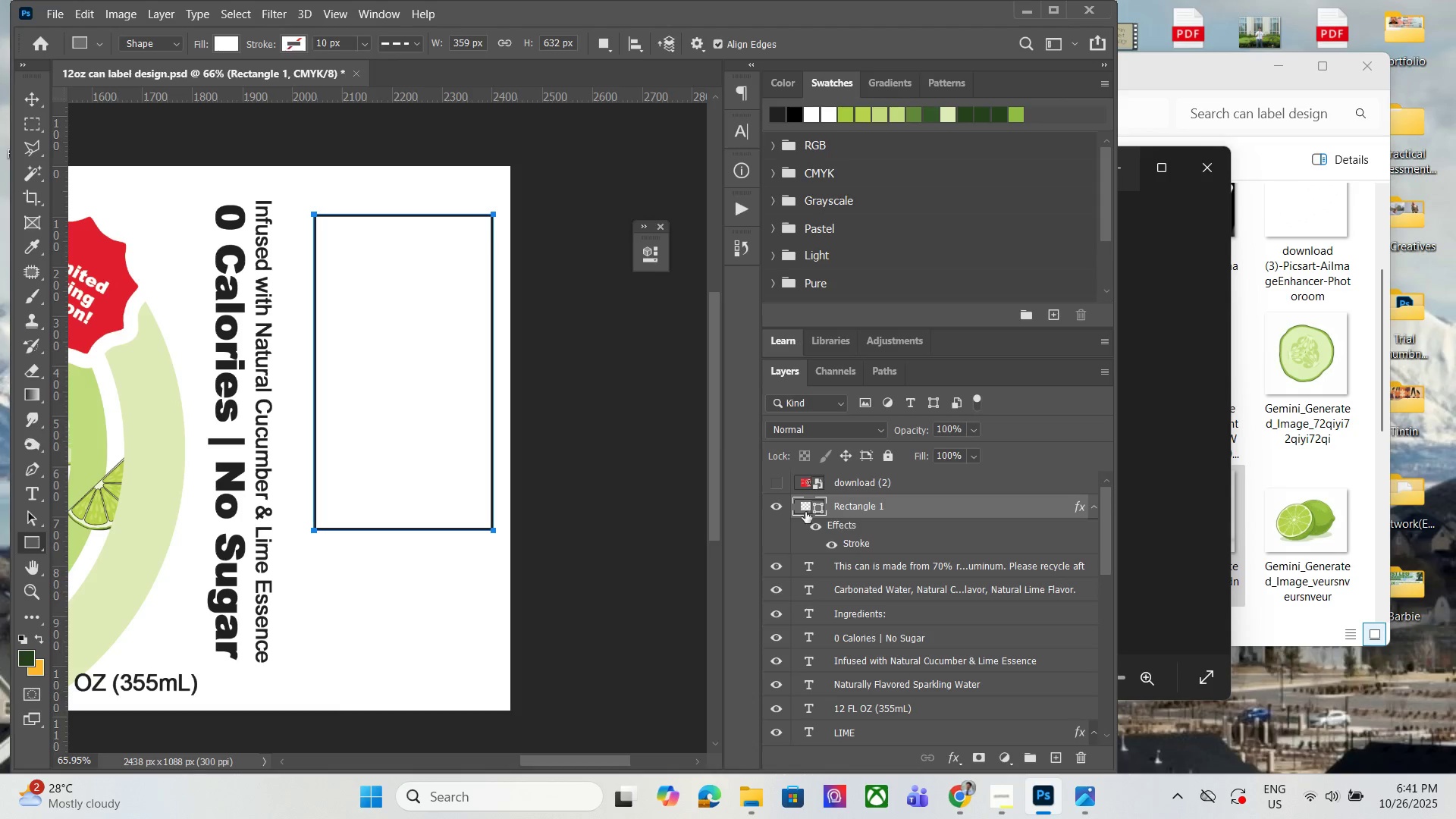 
left_click([784, 486])
 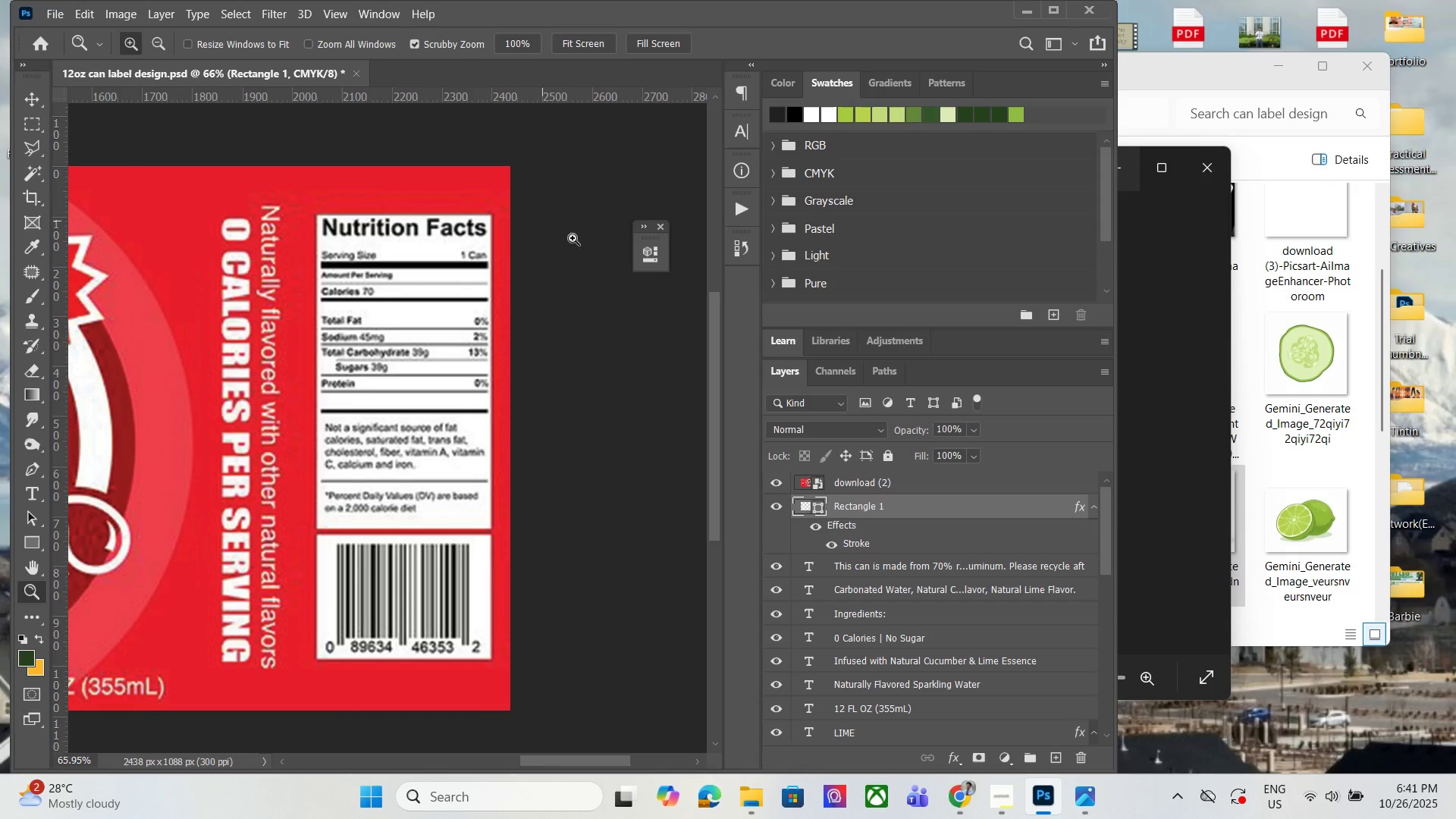 
left_click([880, 482])
 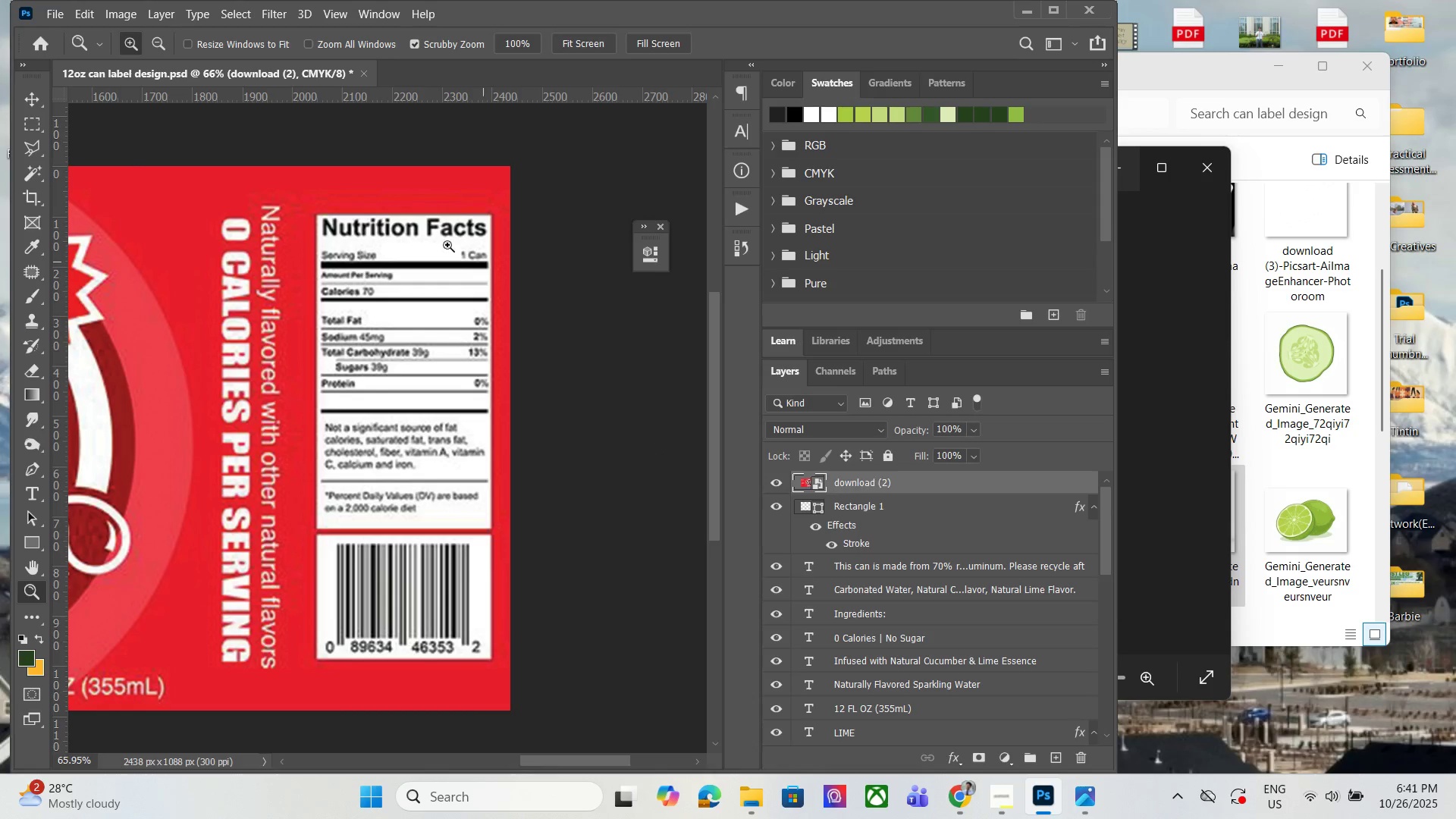 
hold_key(key=AltLeft, duration=1.12)
scroll: coordinate [442, 146], scroll_direction: up, amount: 3.0
 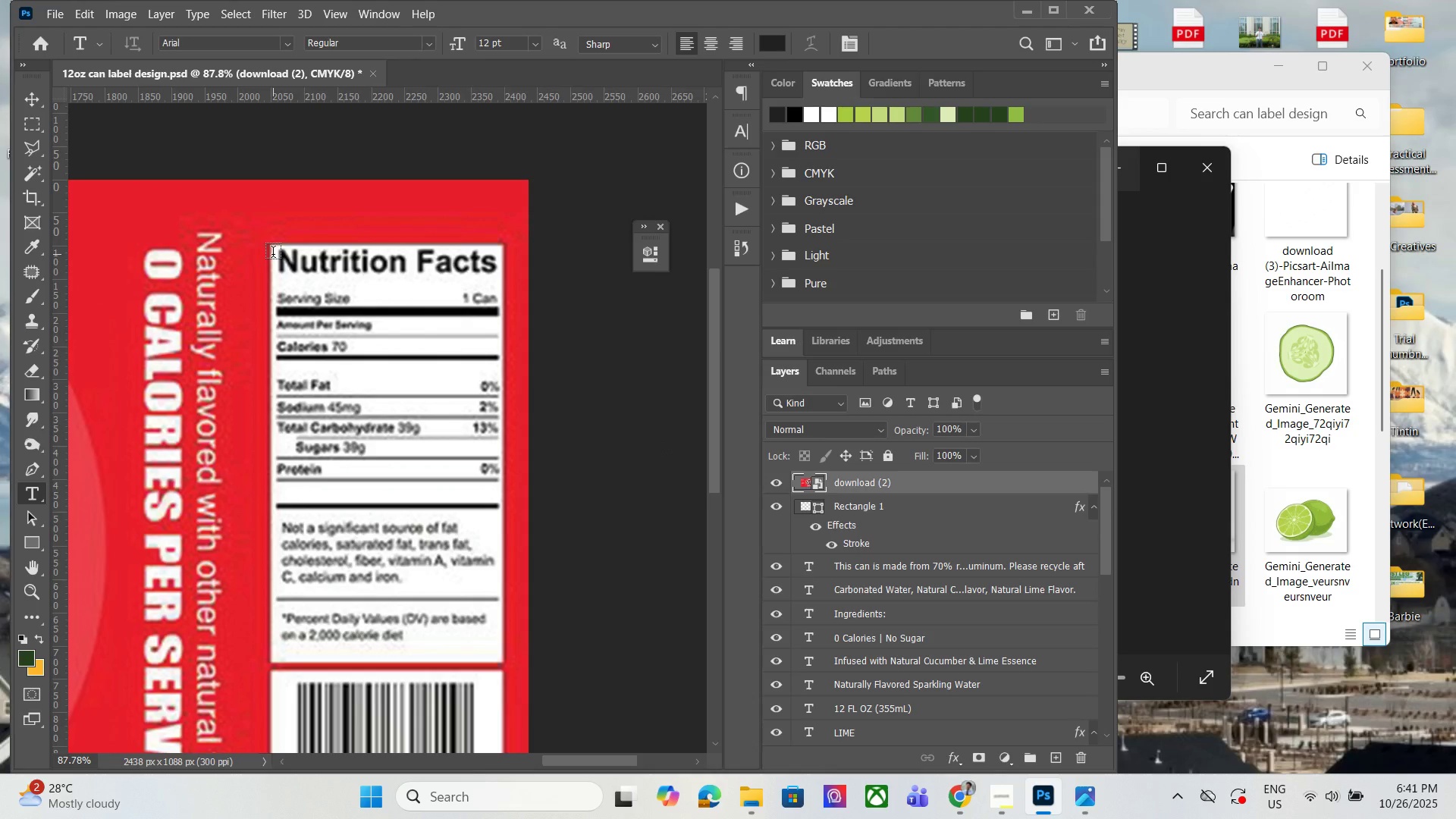 
left_click_drag(start_coordinate=[265, 242], to_coordinate=[510, 286])
 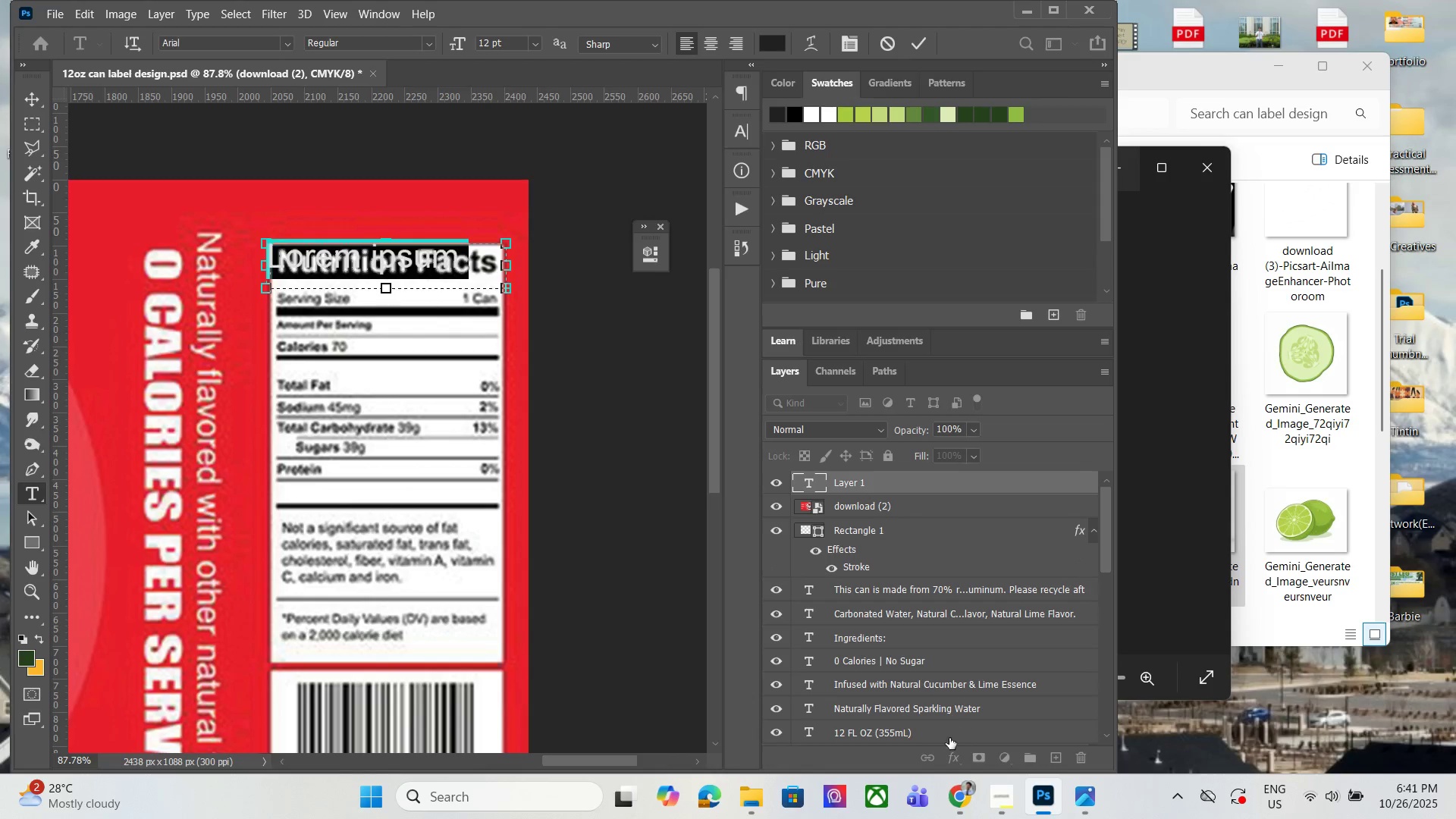 
left_click([978, 802])
 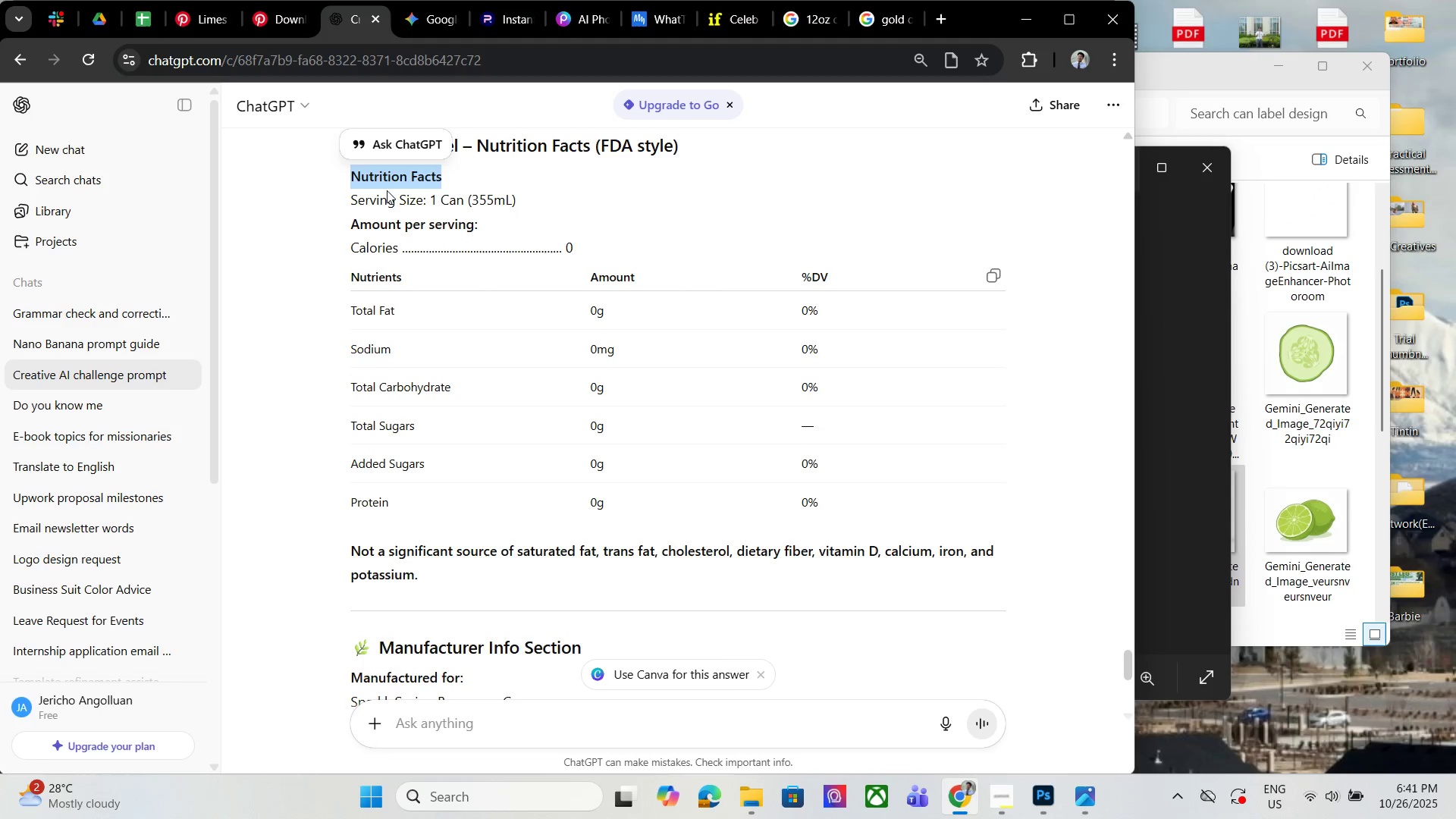 
key(Control+C)
 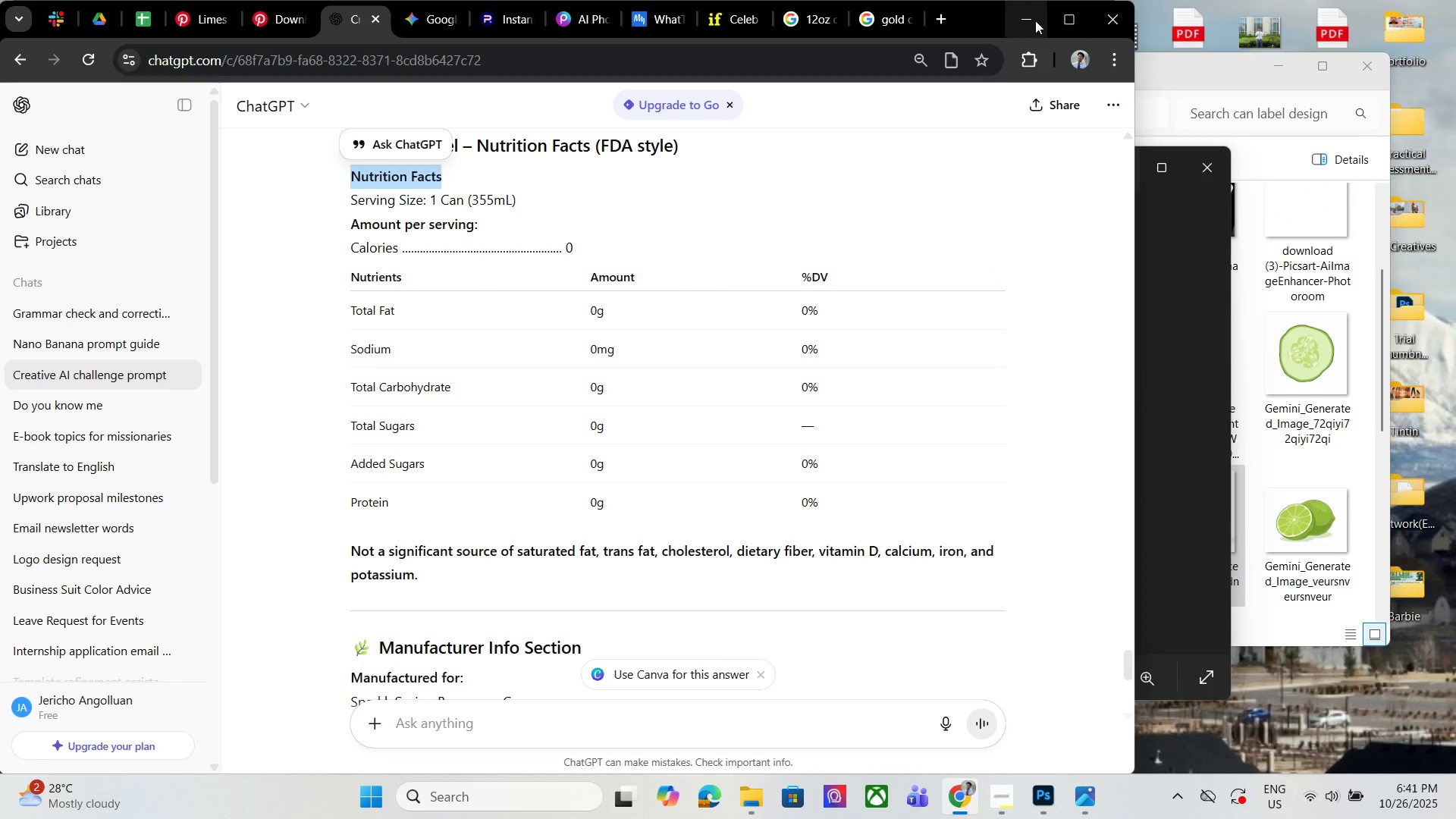 
left_click([1035, 20])
 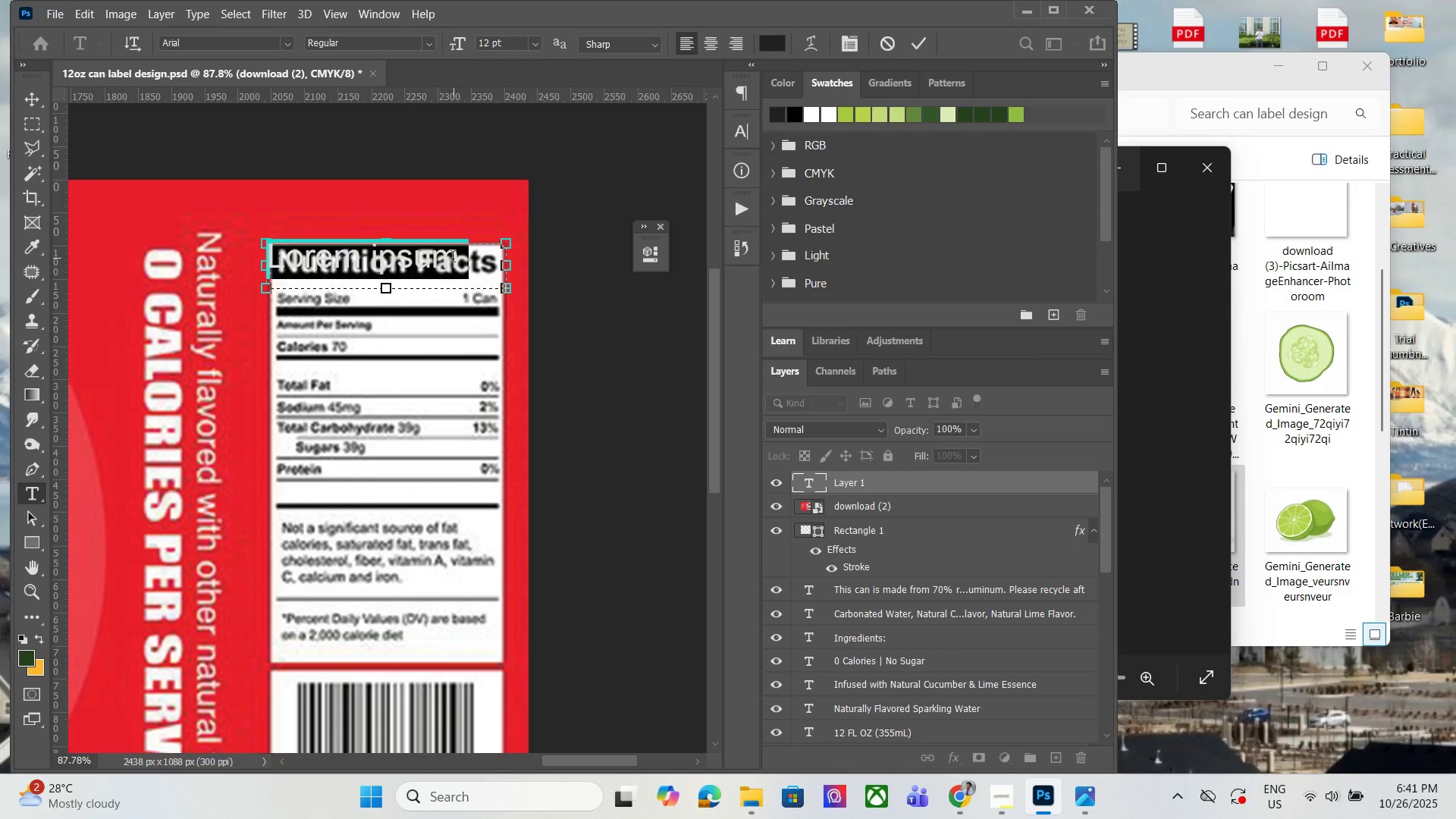 
key(Control+A)
 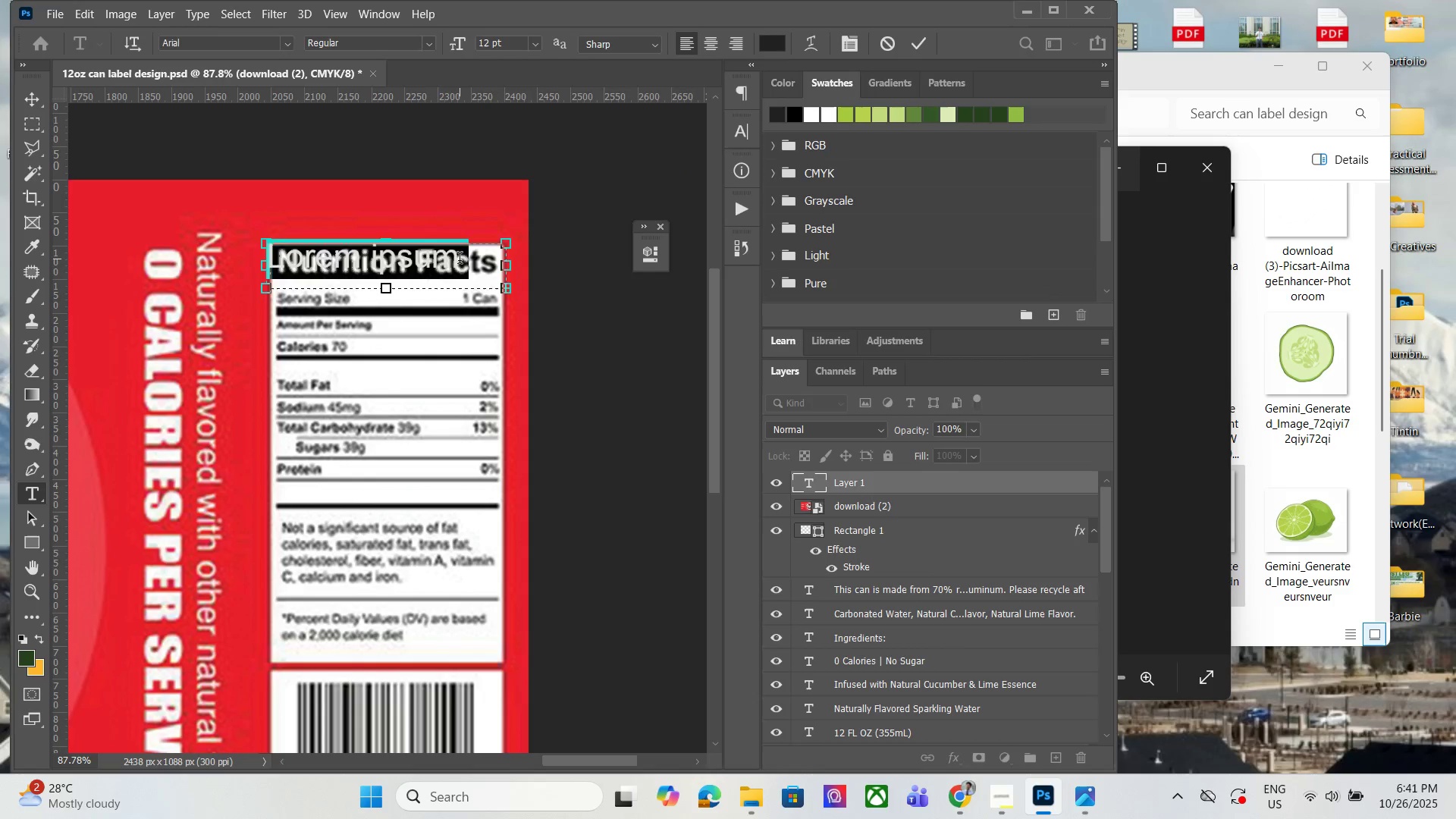 
hold_key(key=ControlLeft, duration=0.63)
 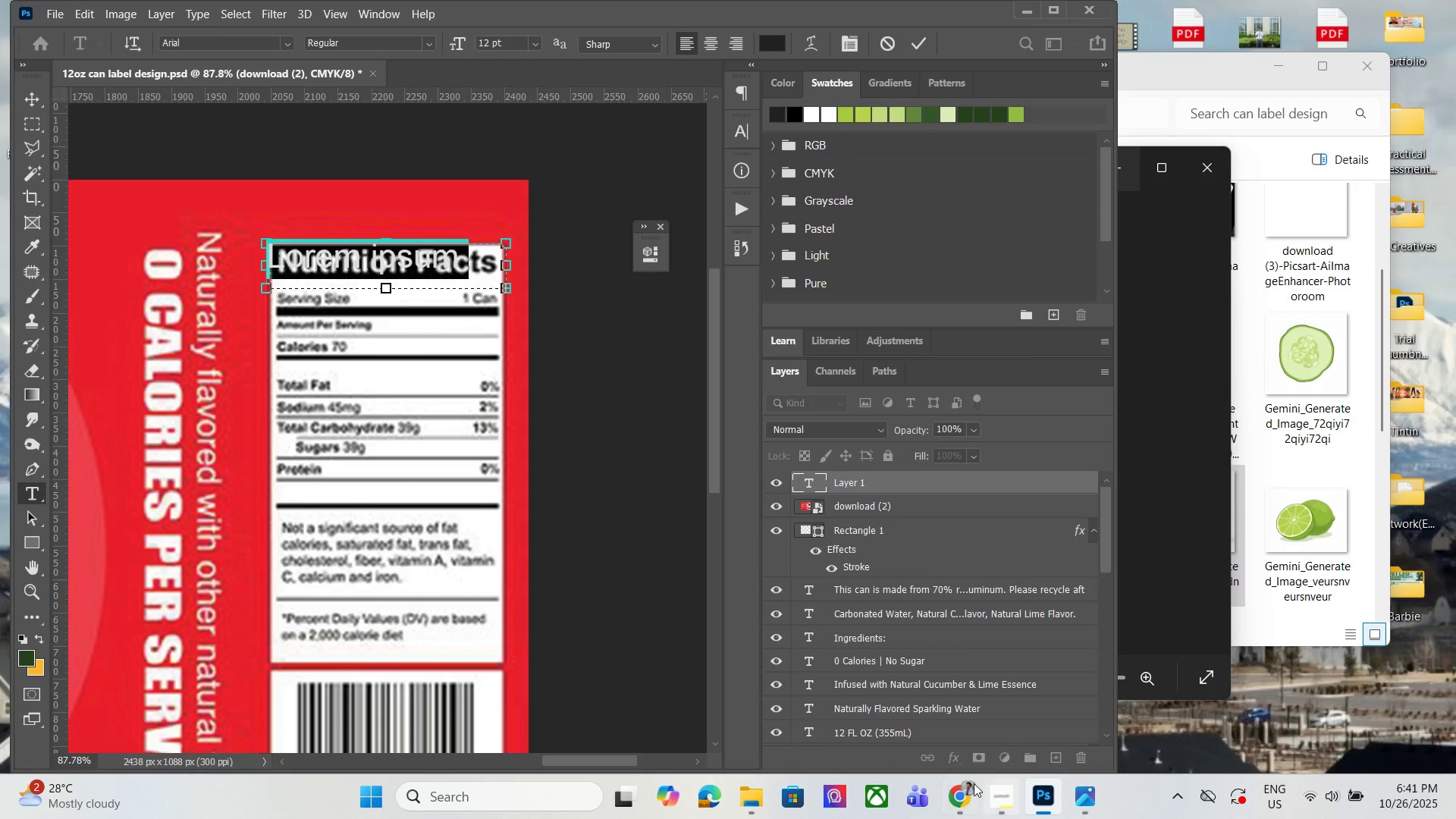 
left_click([973, 784])
 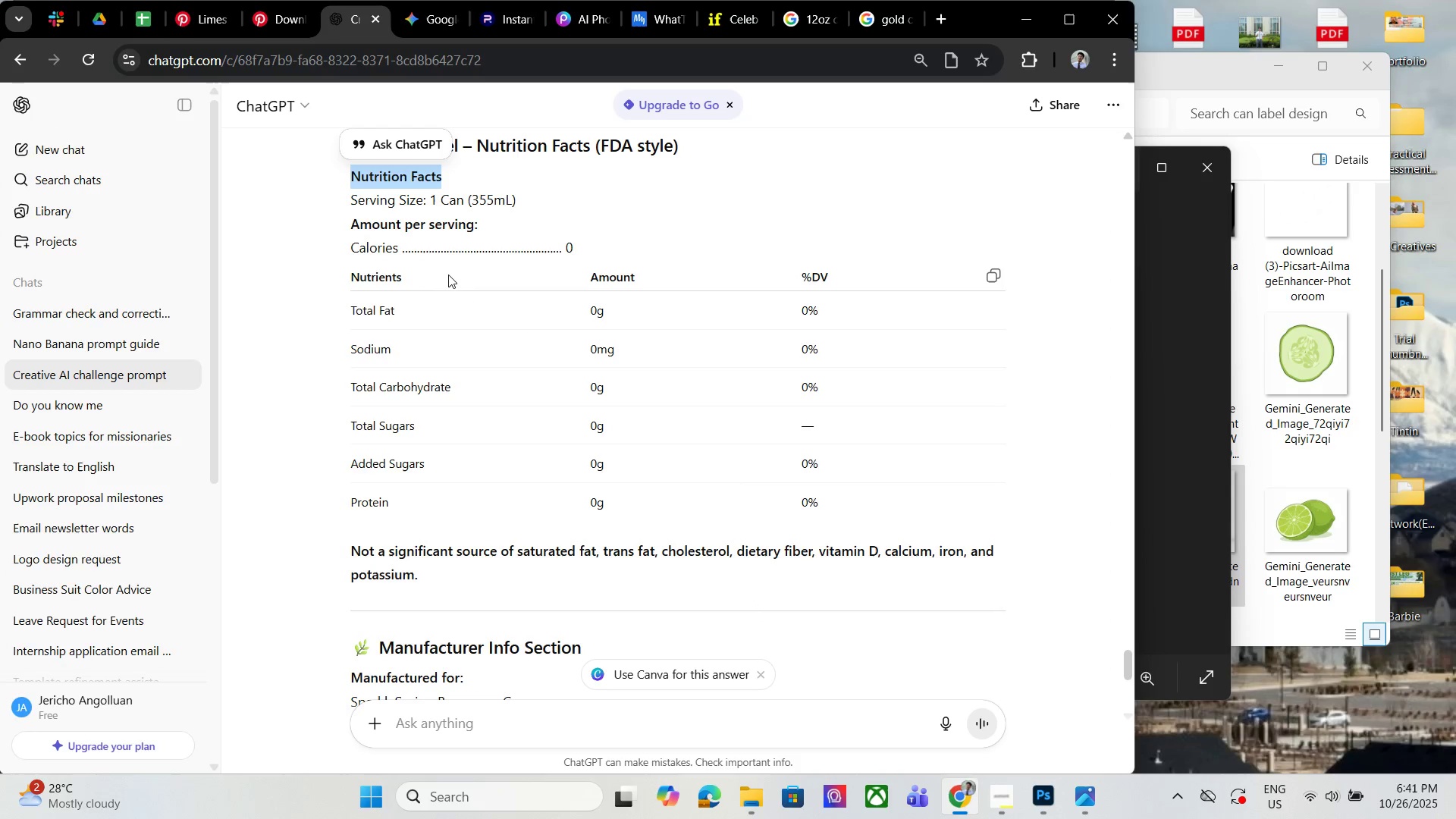 
key(Control+C)
 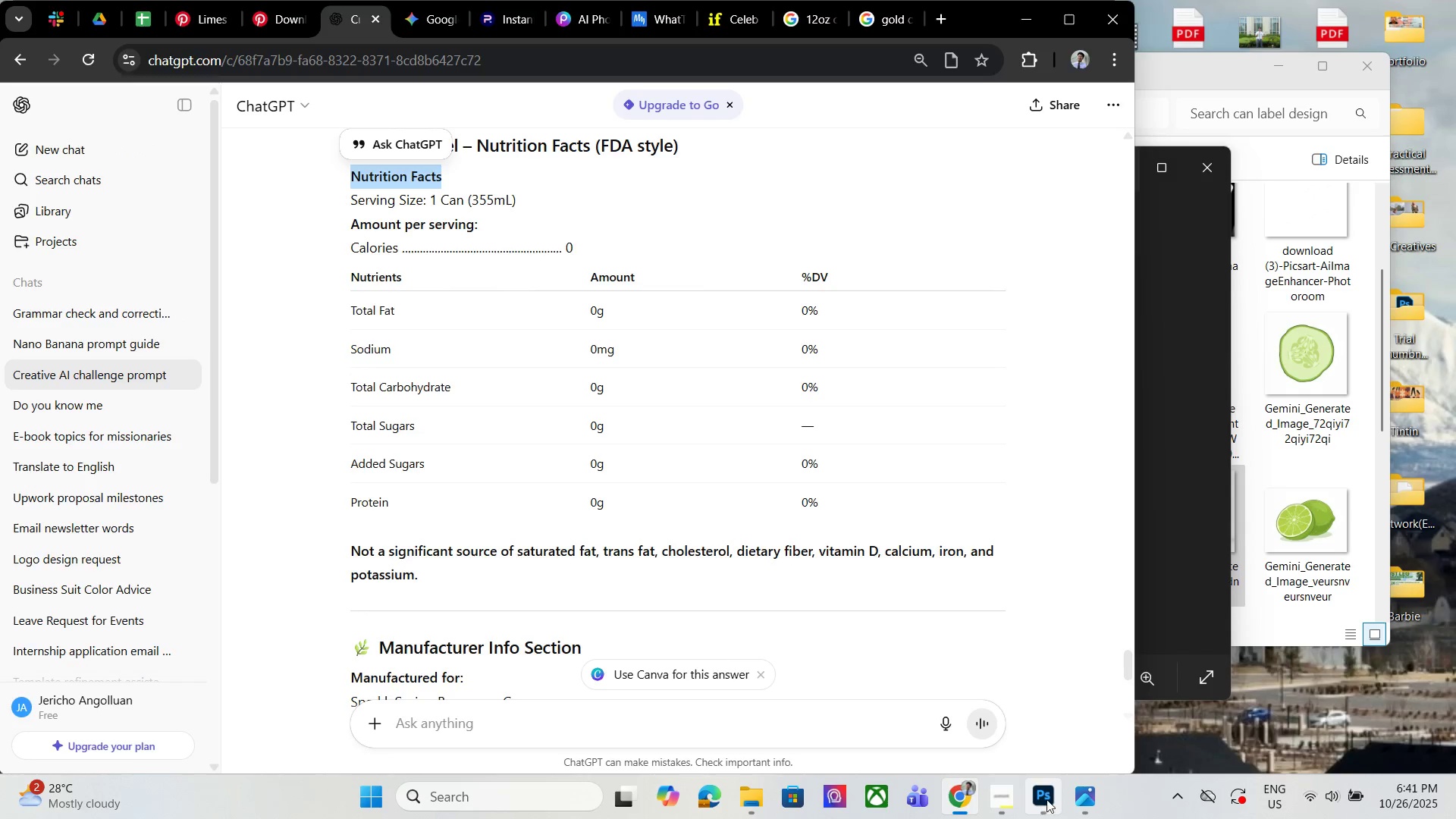 
left_click([1047, 799])
 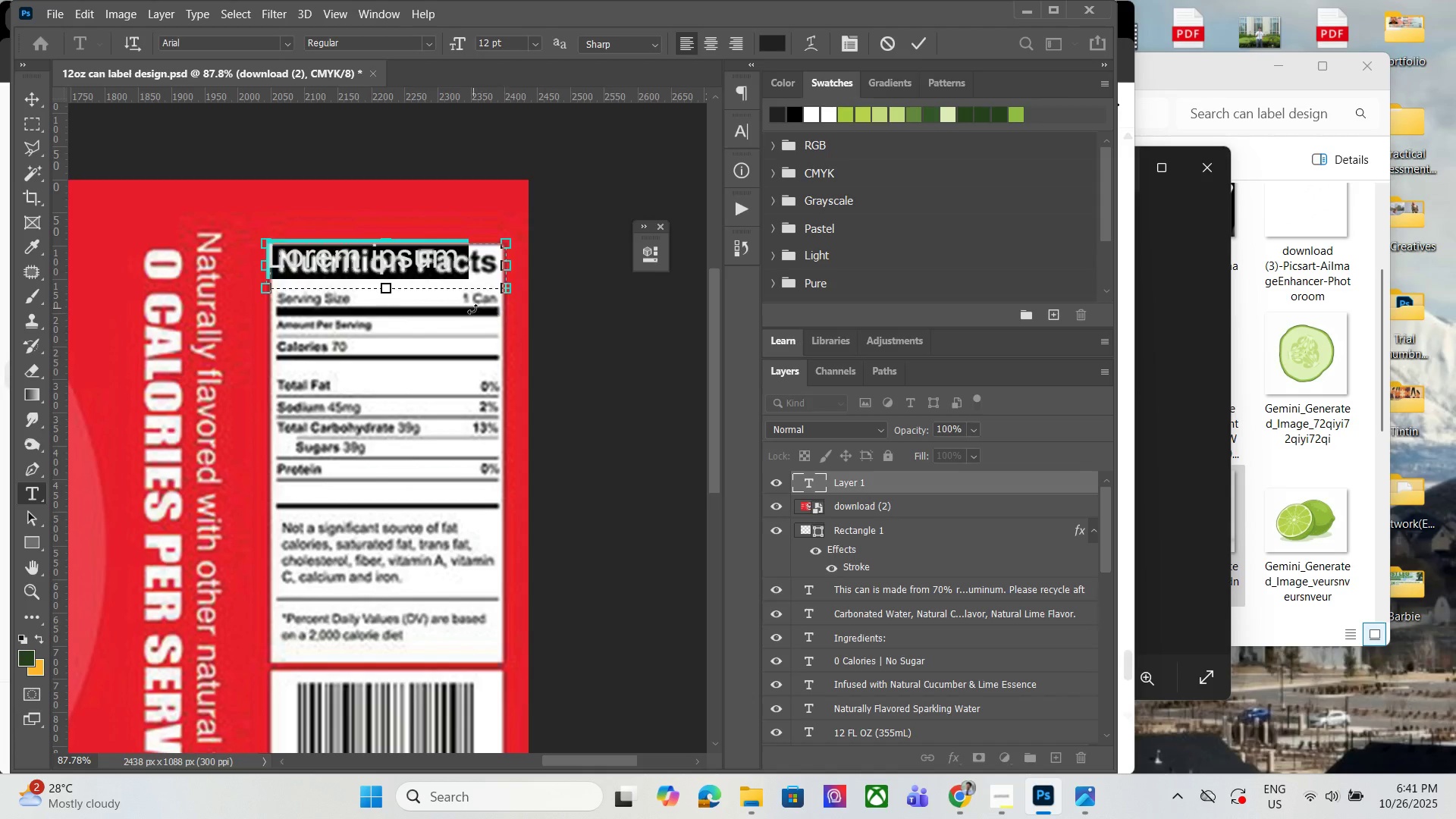 
key(Control+V)
 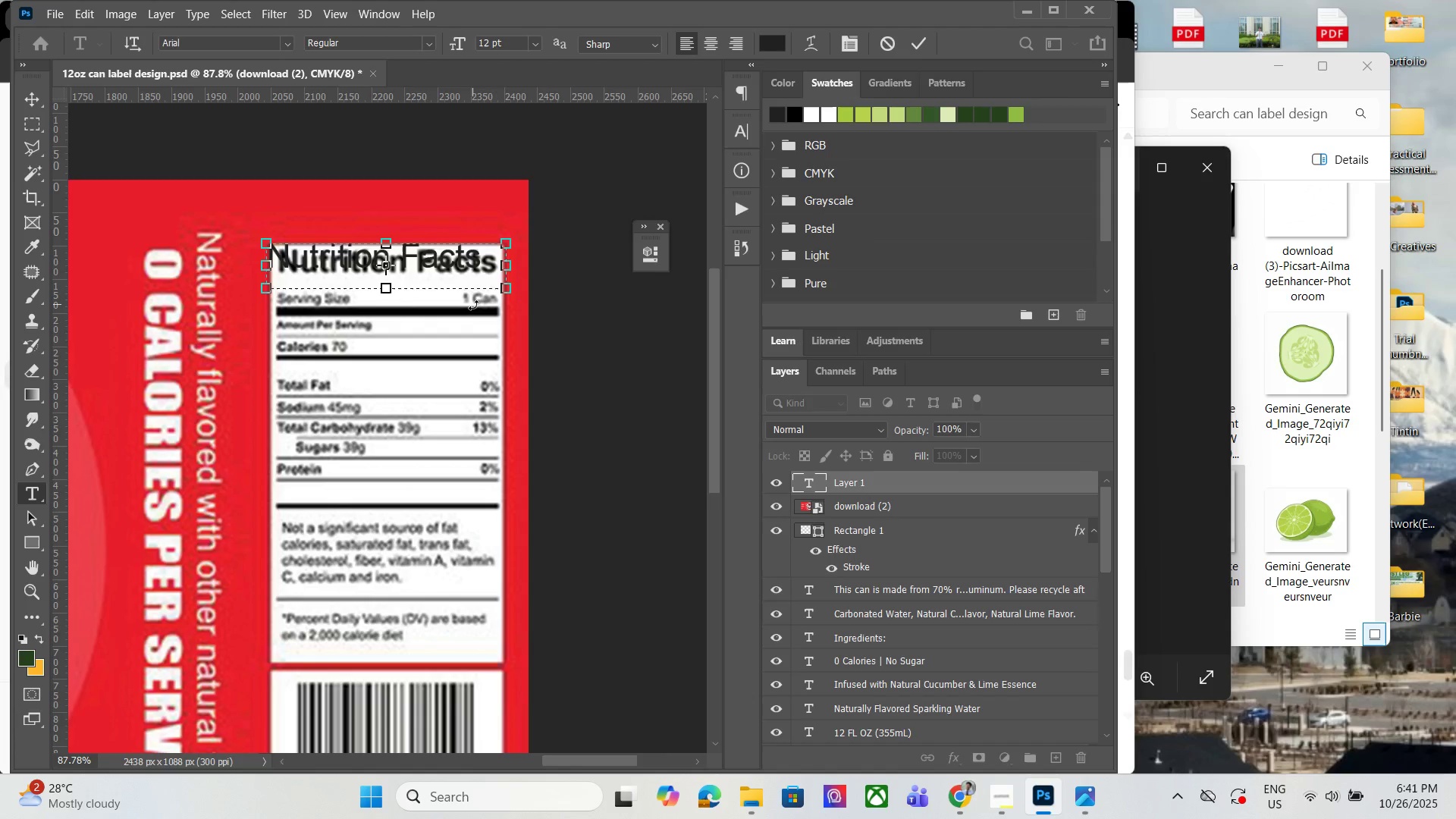 
key(Control+A)
 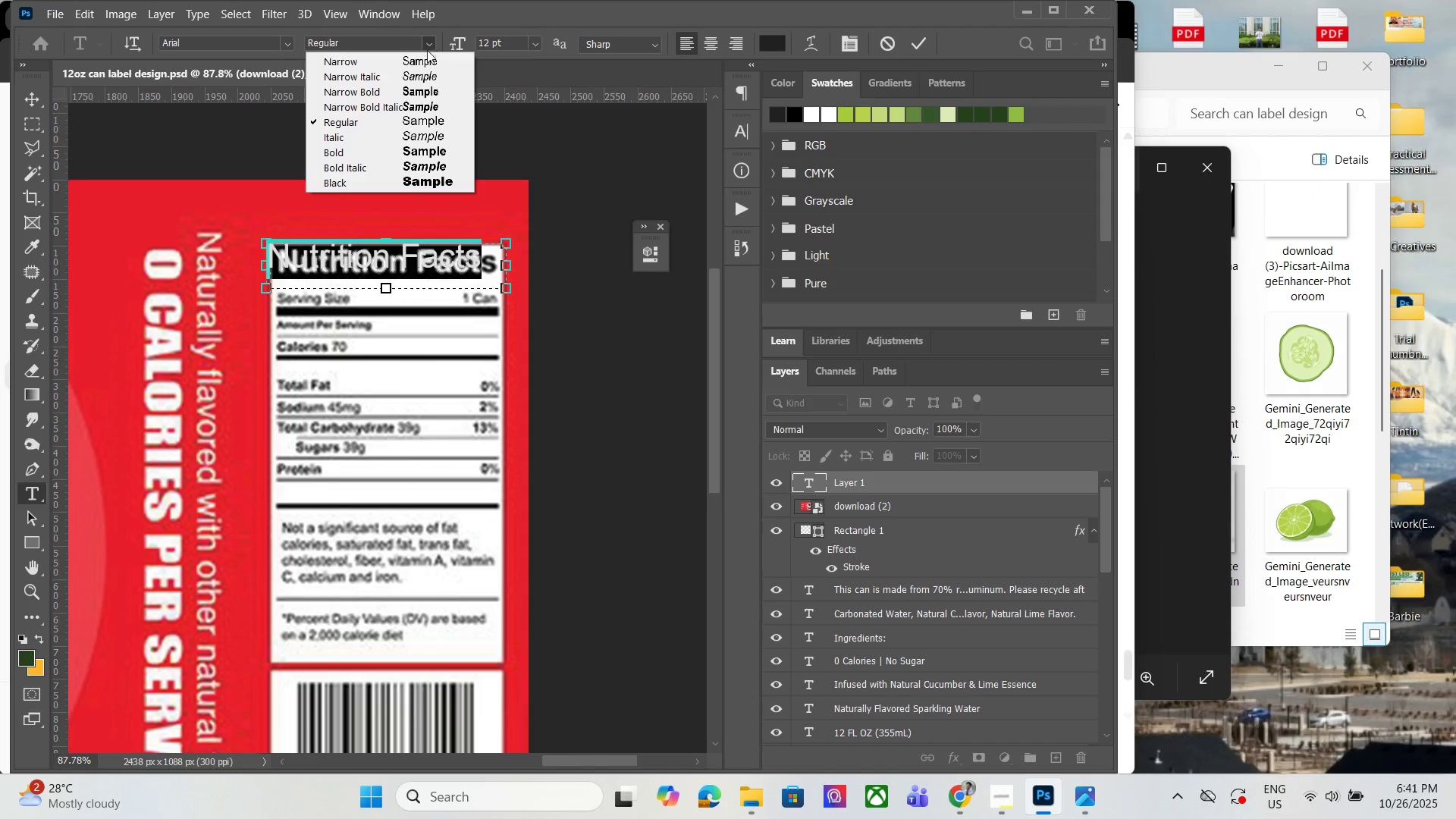 
left_click([401, 181])
 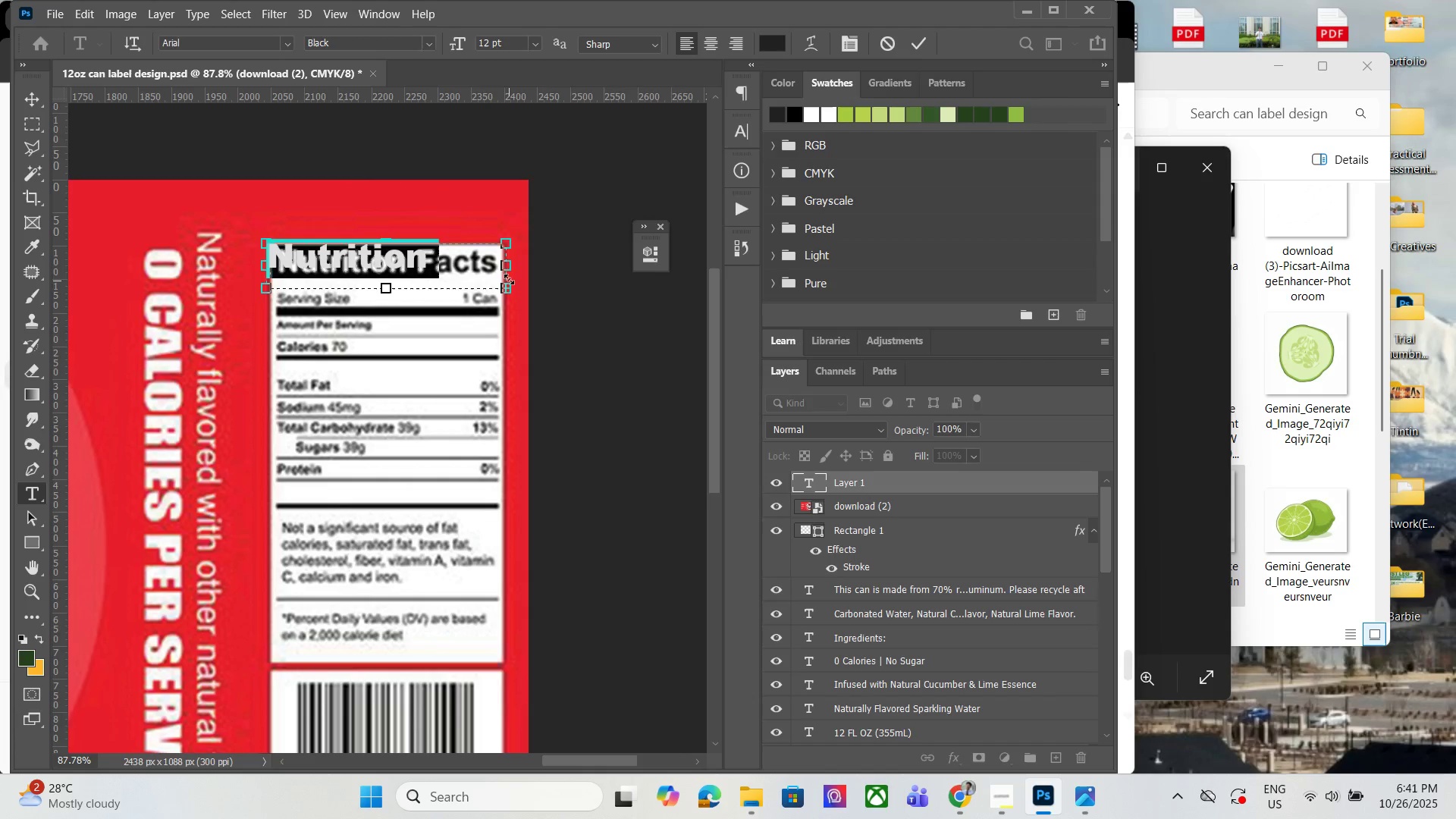 
left_click_drag(start_coordinate=[508, 268], to_coordinate=[588, 252])
 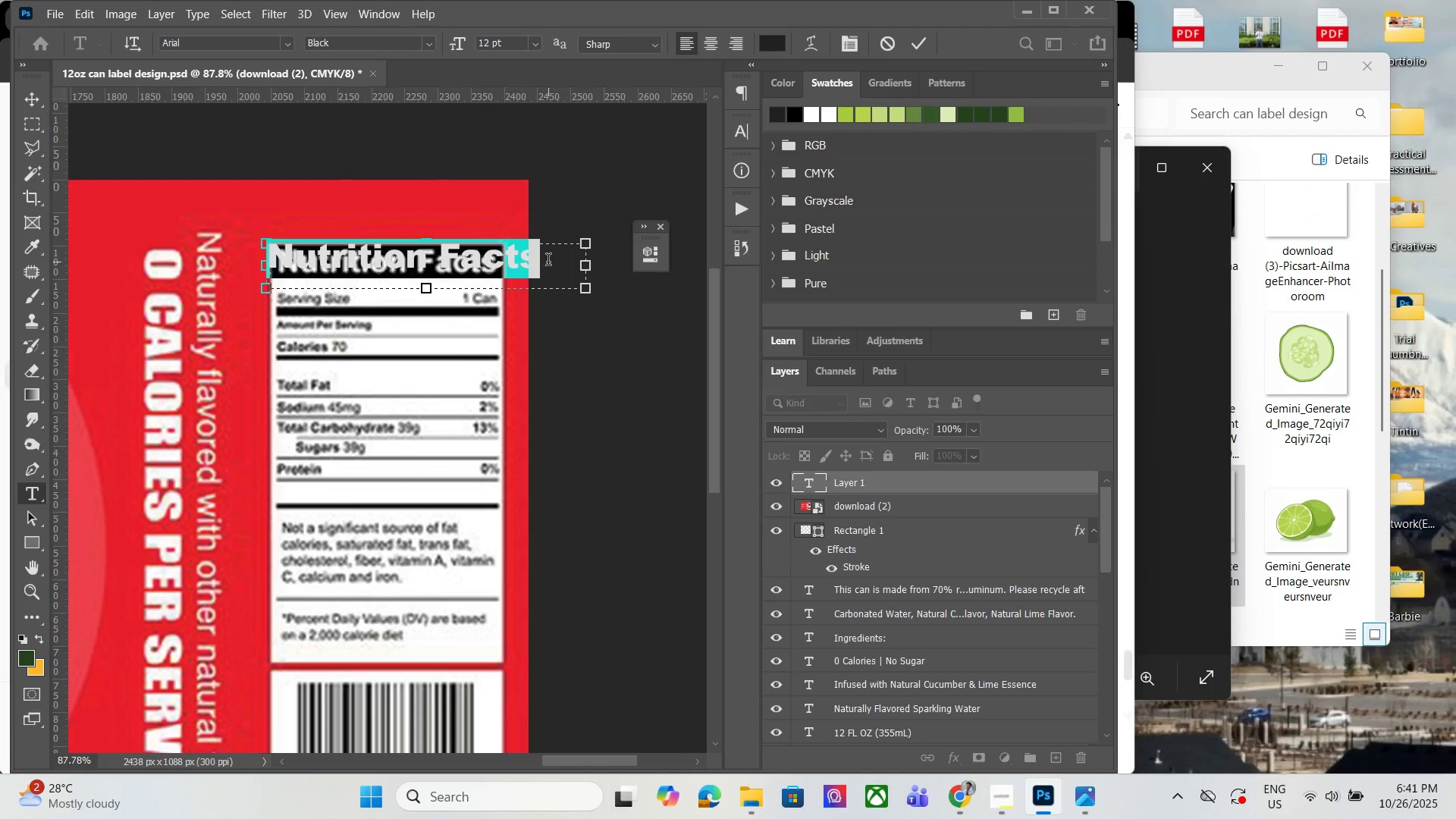 
left_click([555, 262])
 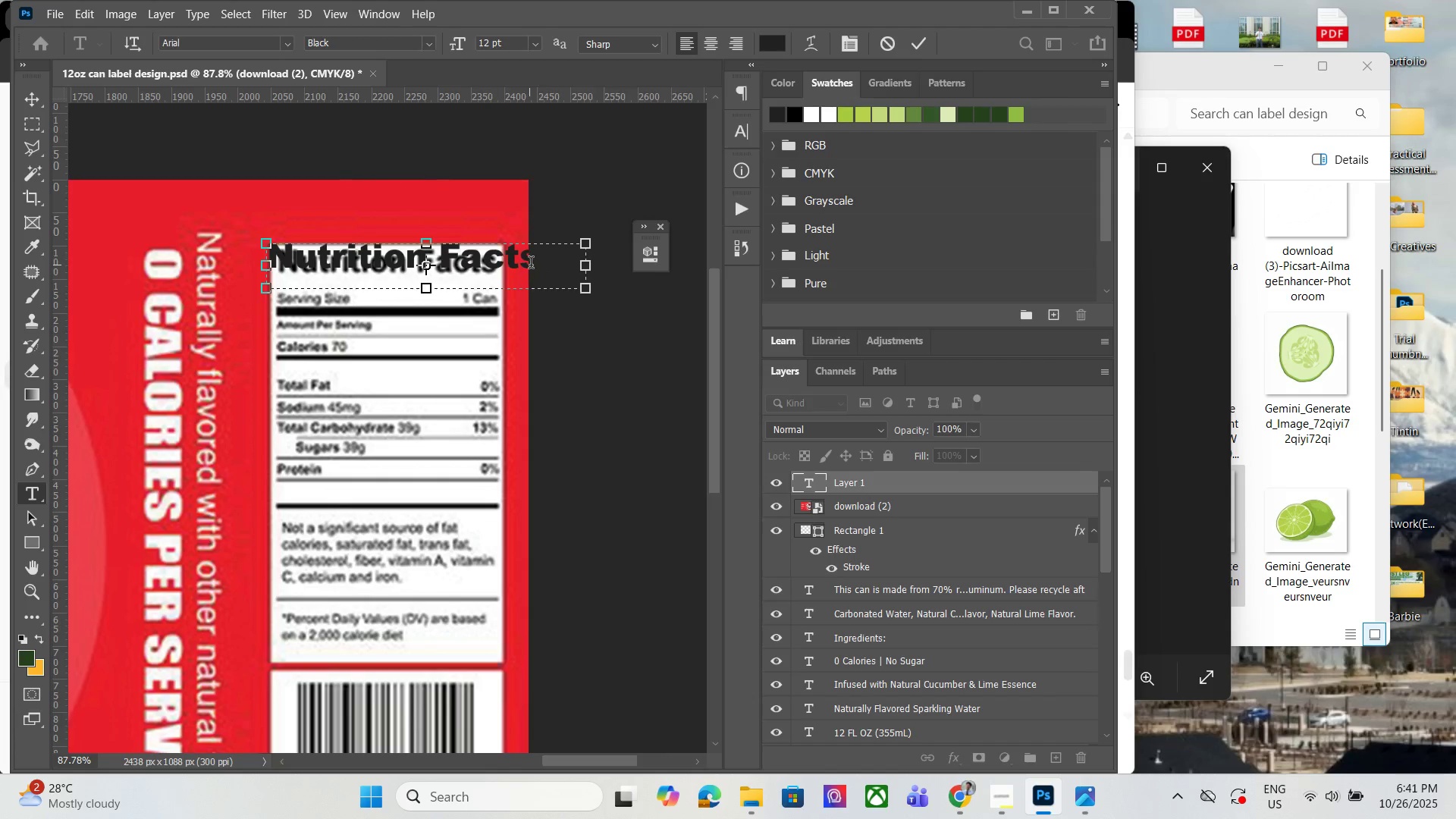 
left_click_drag(start_coordinate=[550, 261], to_coordinate=[82, 254])
 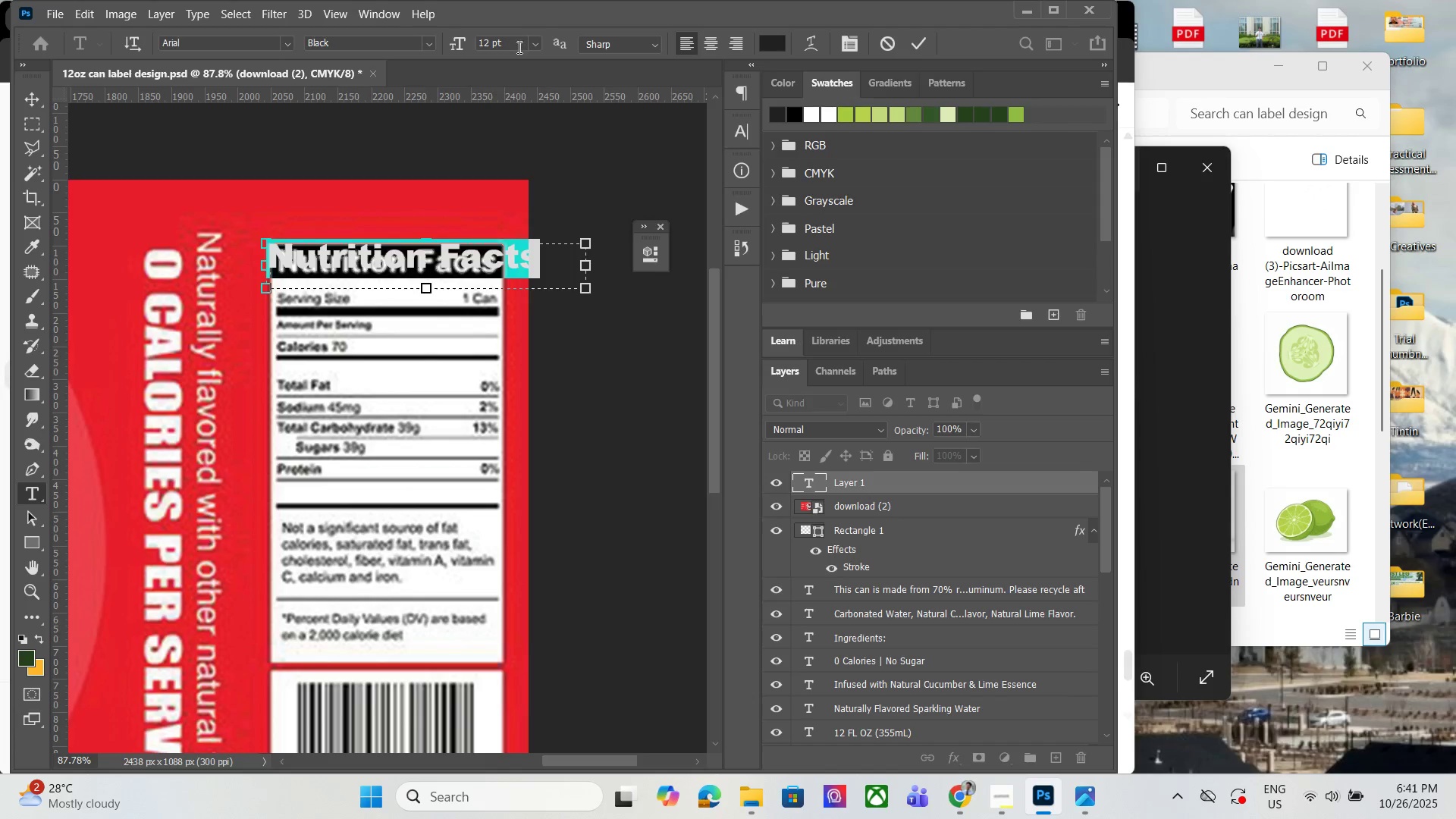 
left_click([535, 44])
 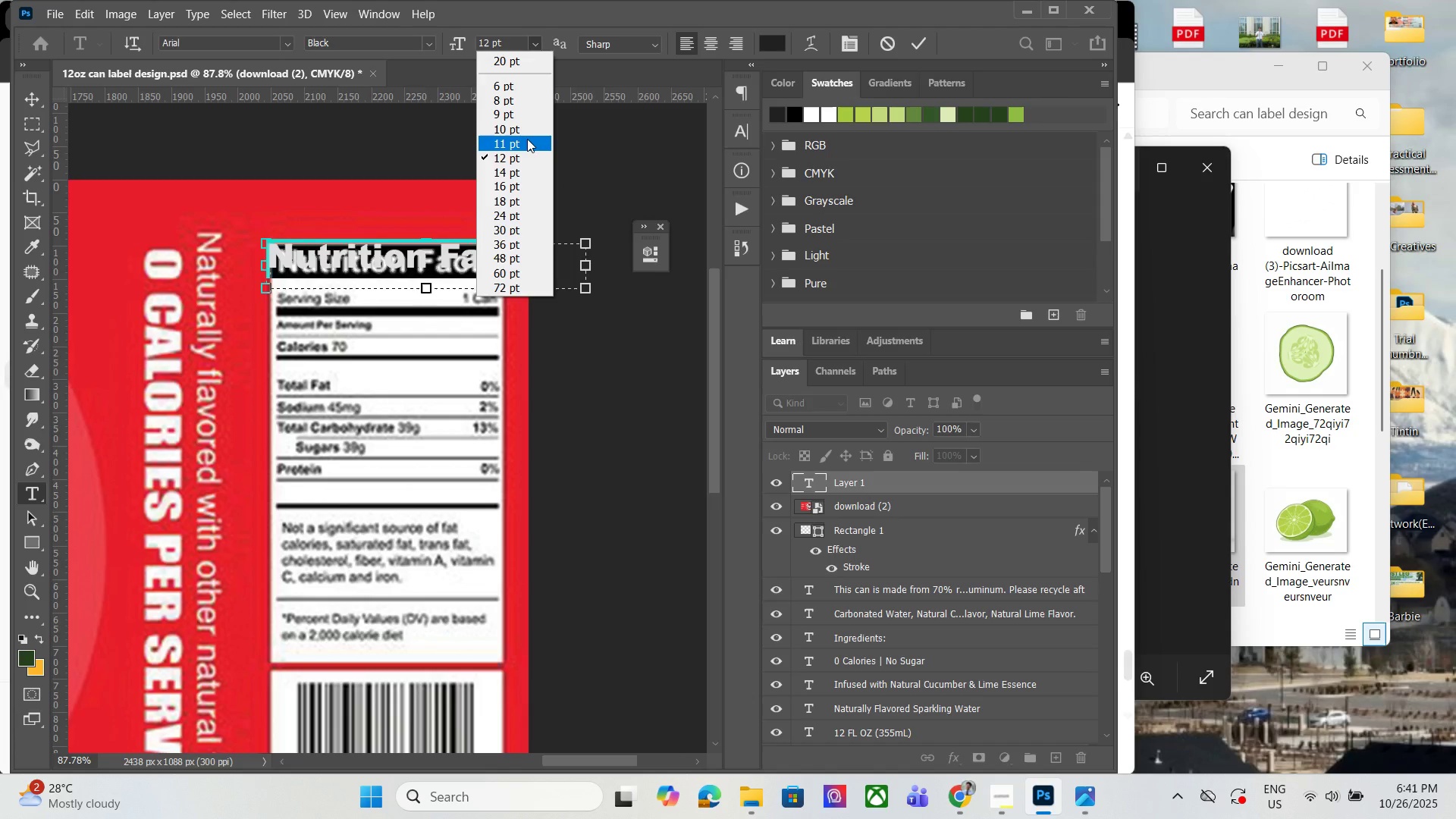 
left_click([527, 139])
 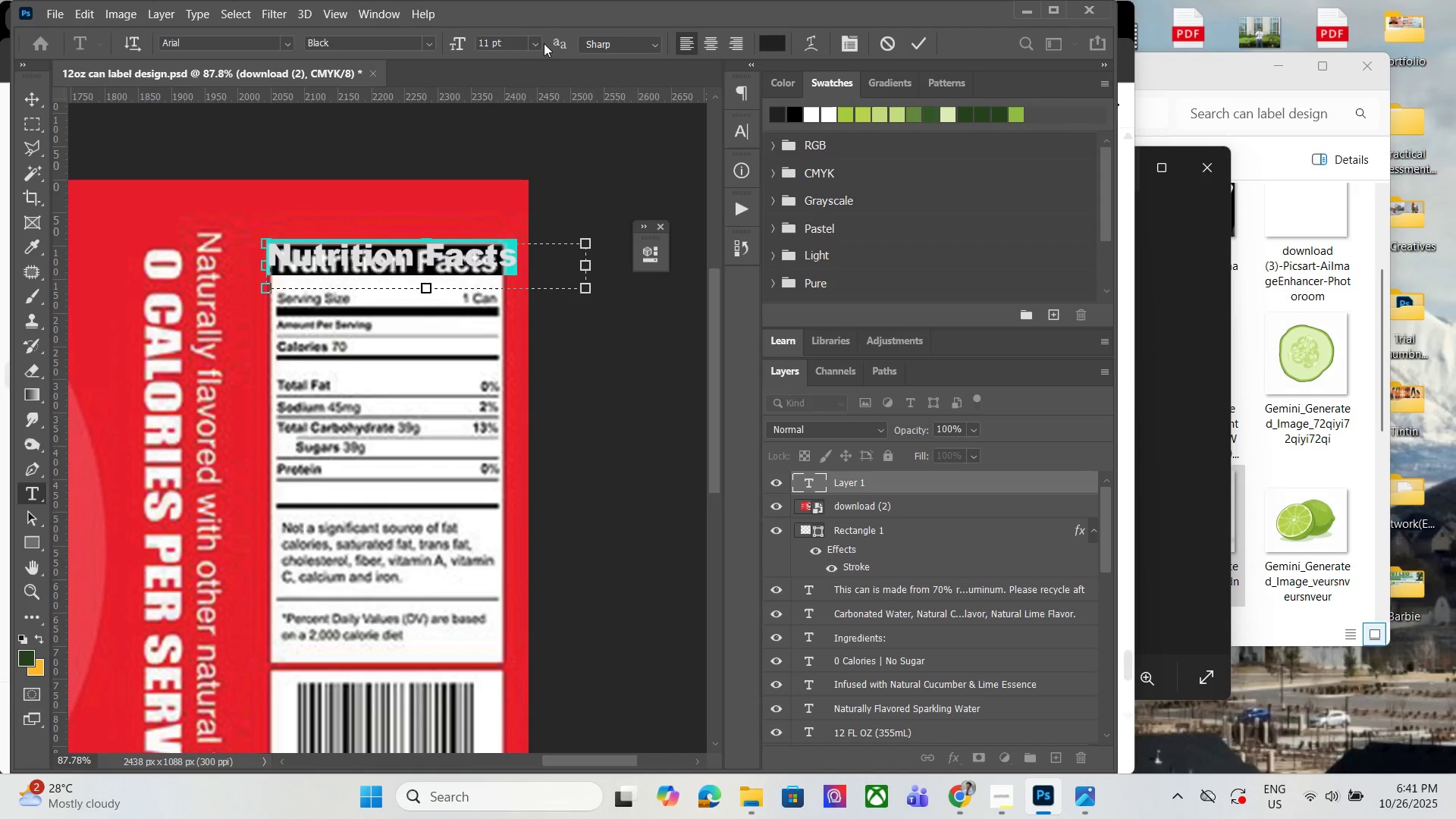 
double_click([537, 42])
 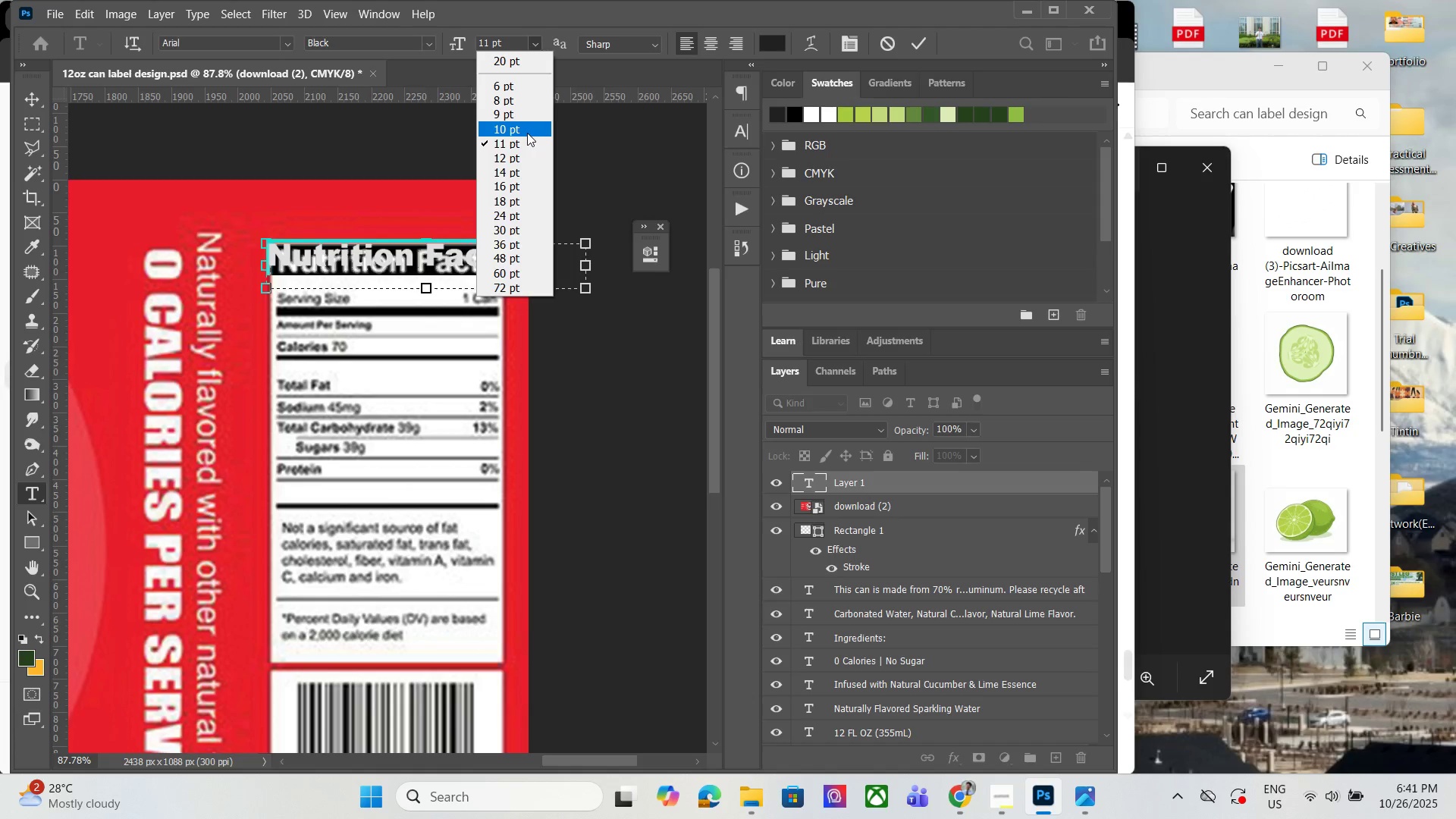 
left_click([527, 133])
 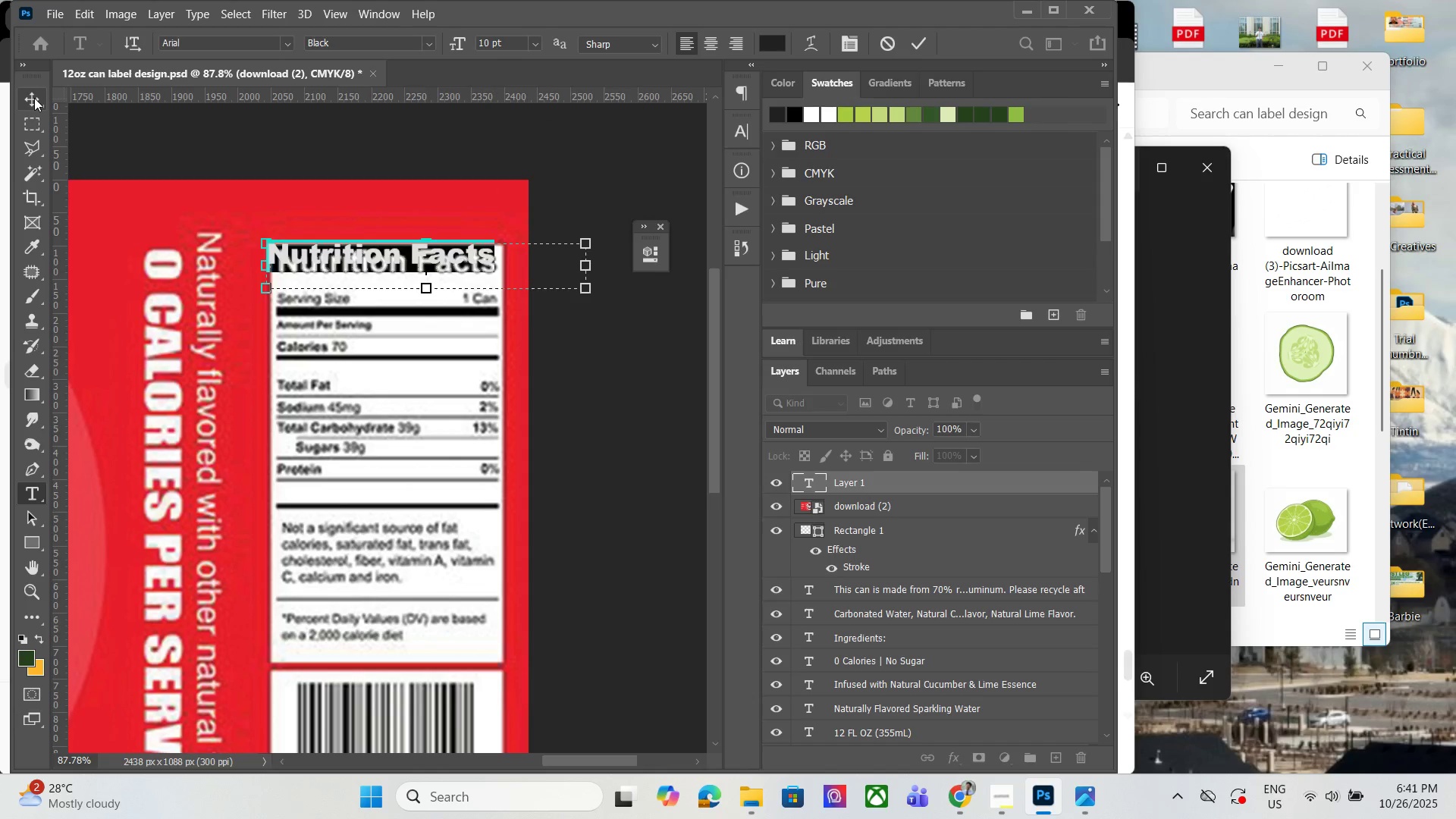 
left_click([34, 98])
 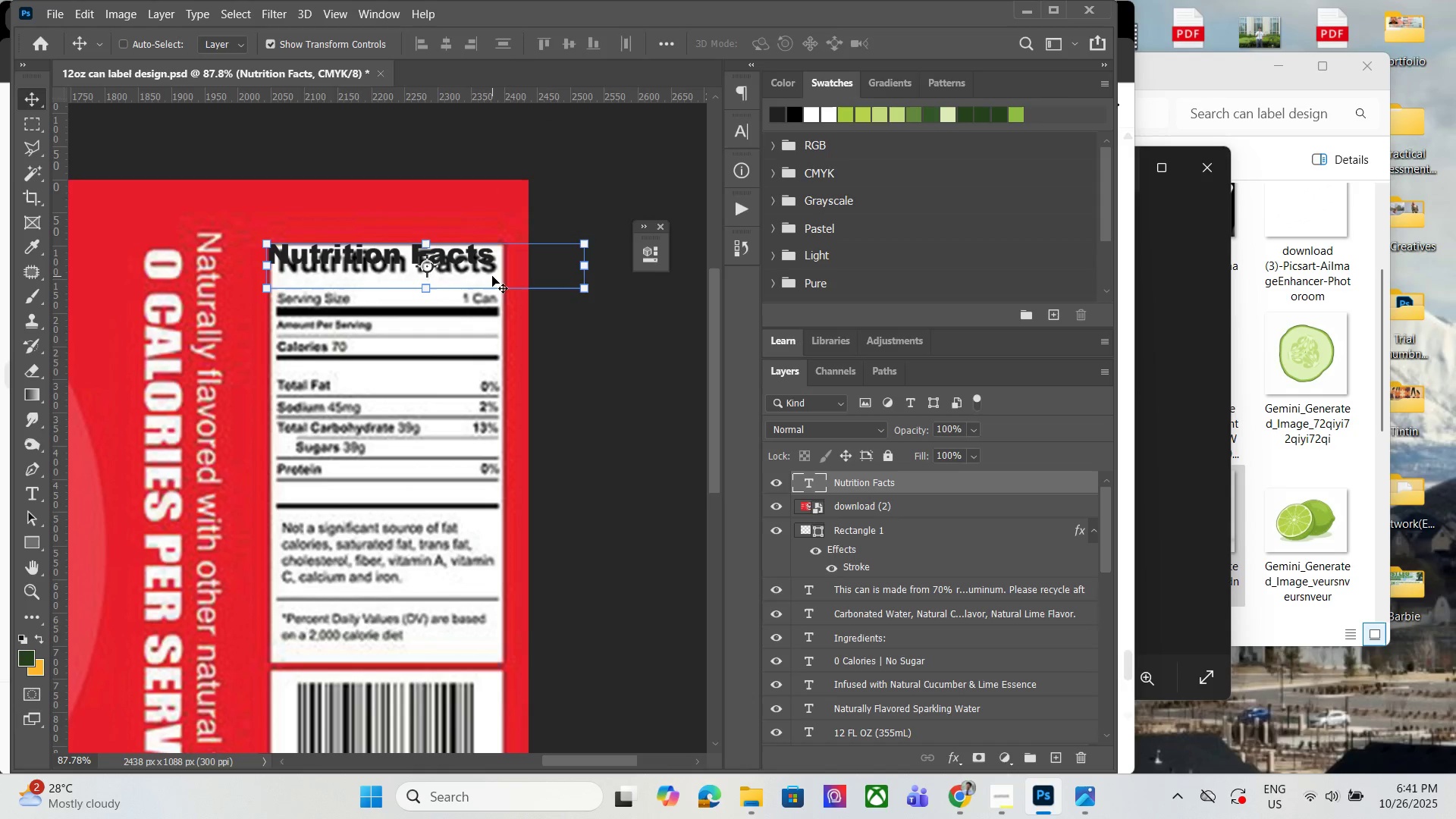 
left_click_drag(start_coordinate=[492, 275], to_coordinate=[498, 281])
 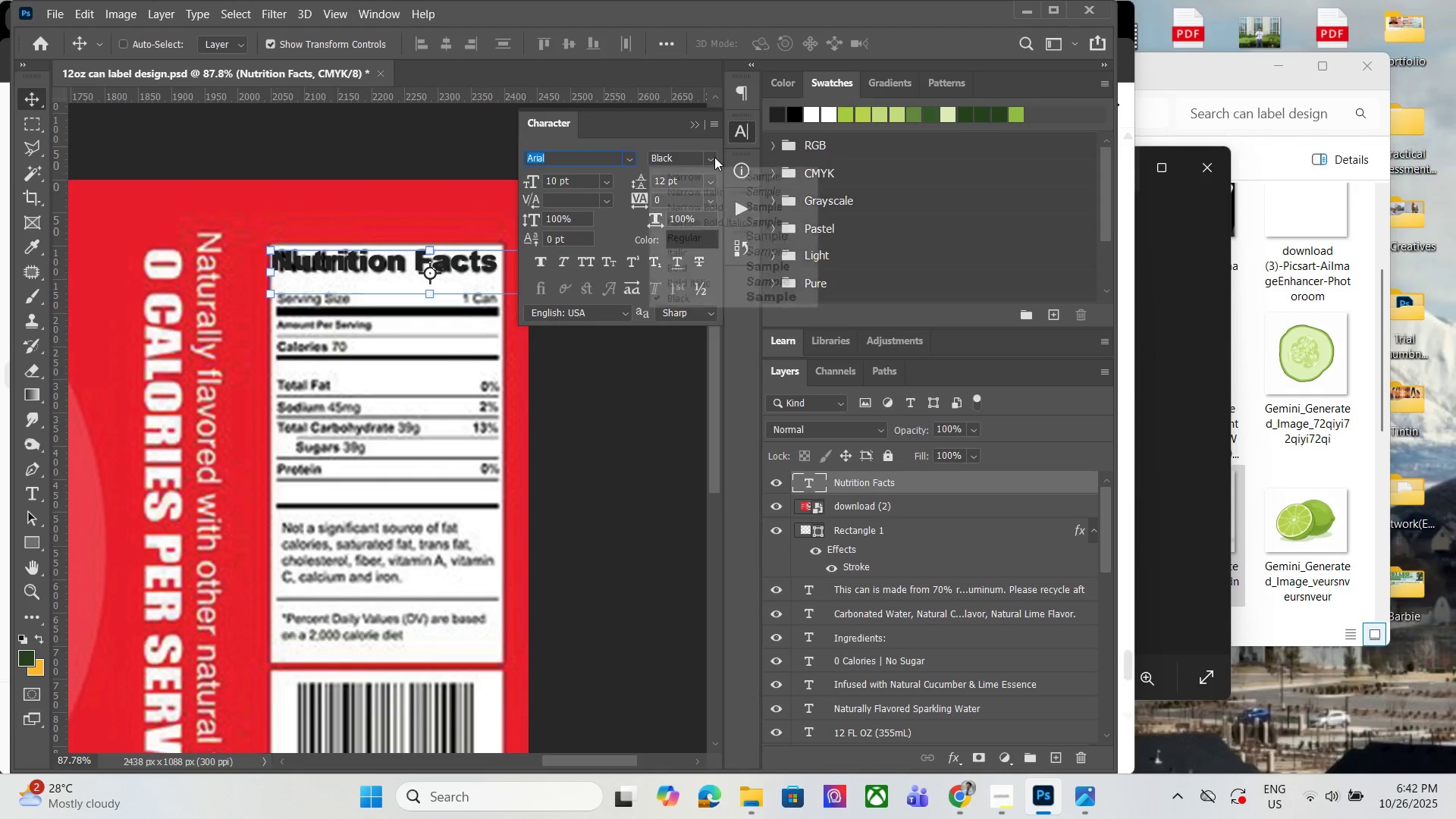 
left_click([726, 281])
 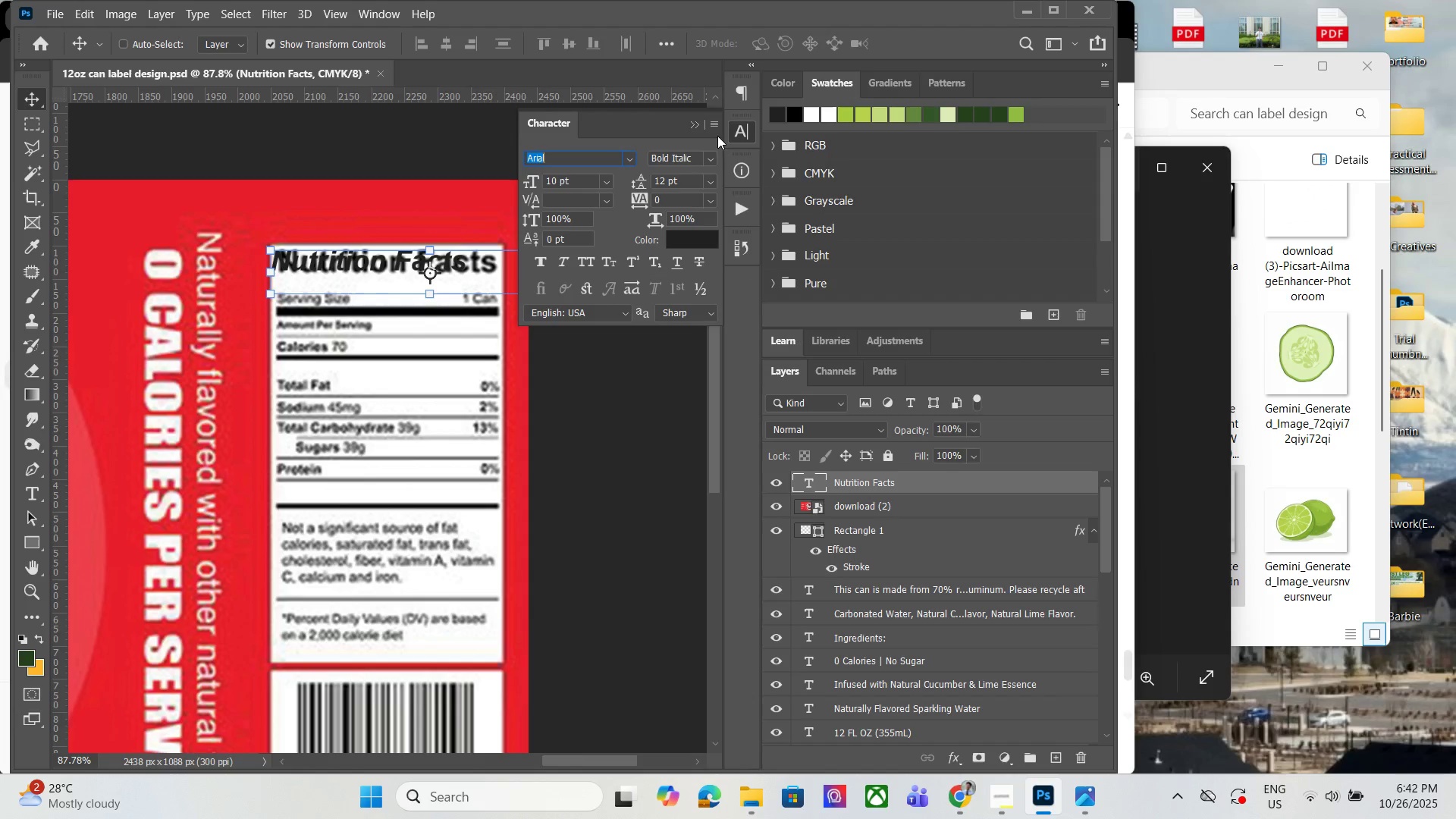 
left_click([713, 158])
 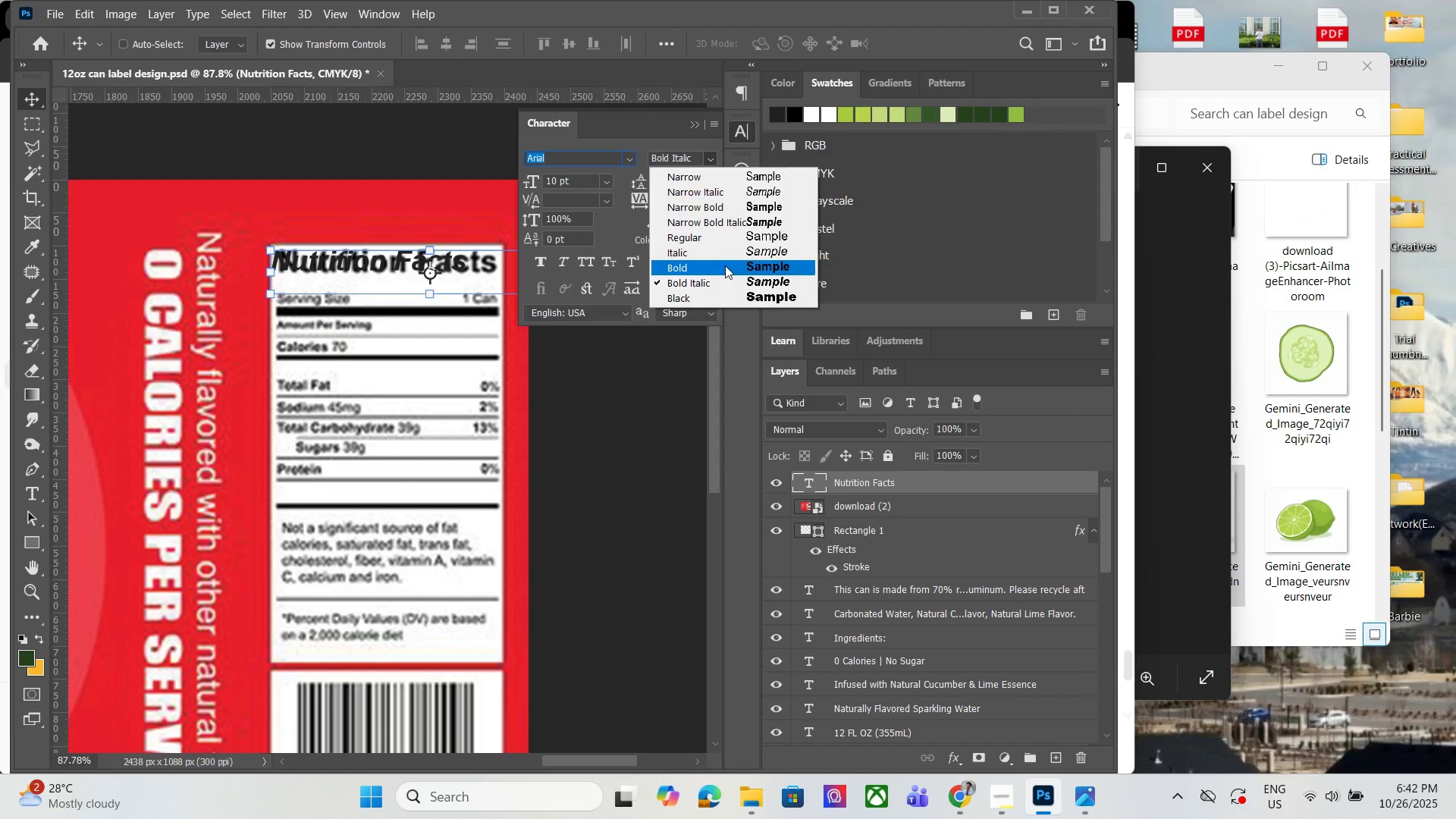 
left_click([725, 265])
 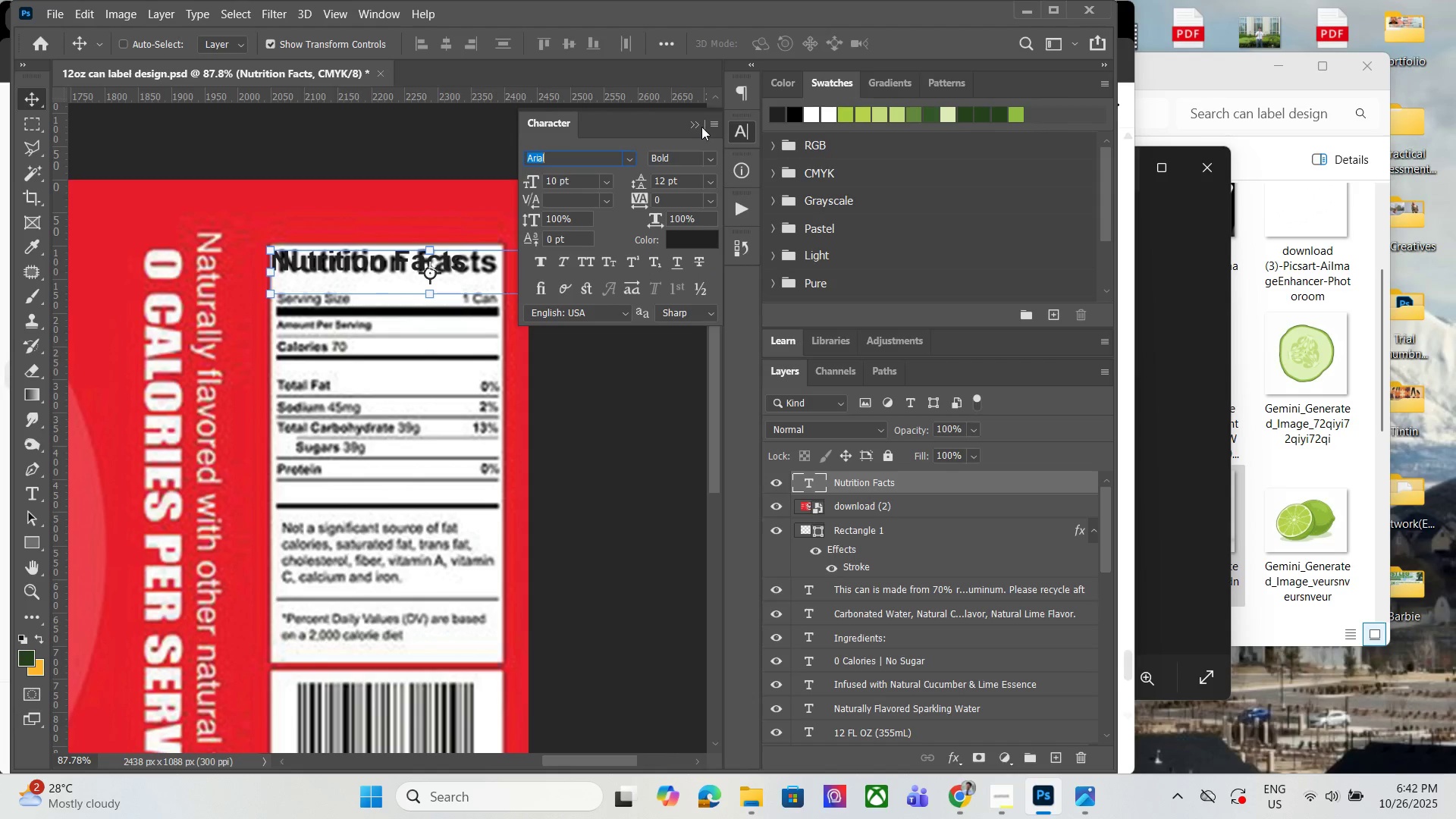 
left_click([698, 125])
 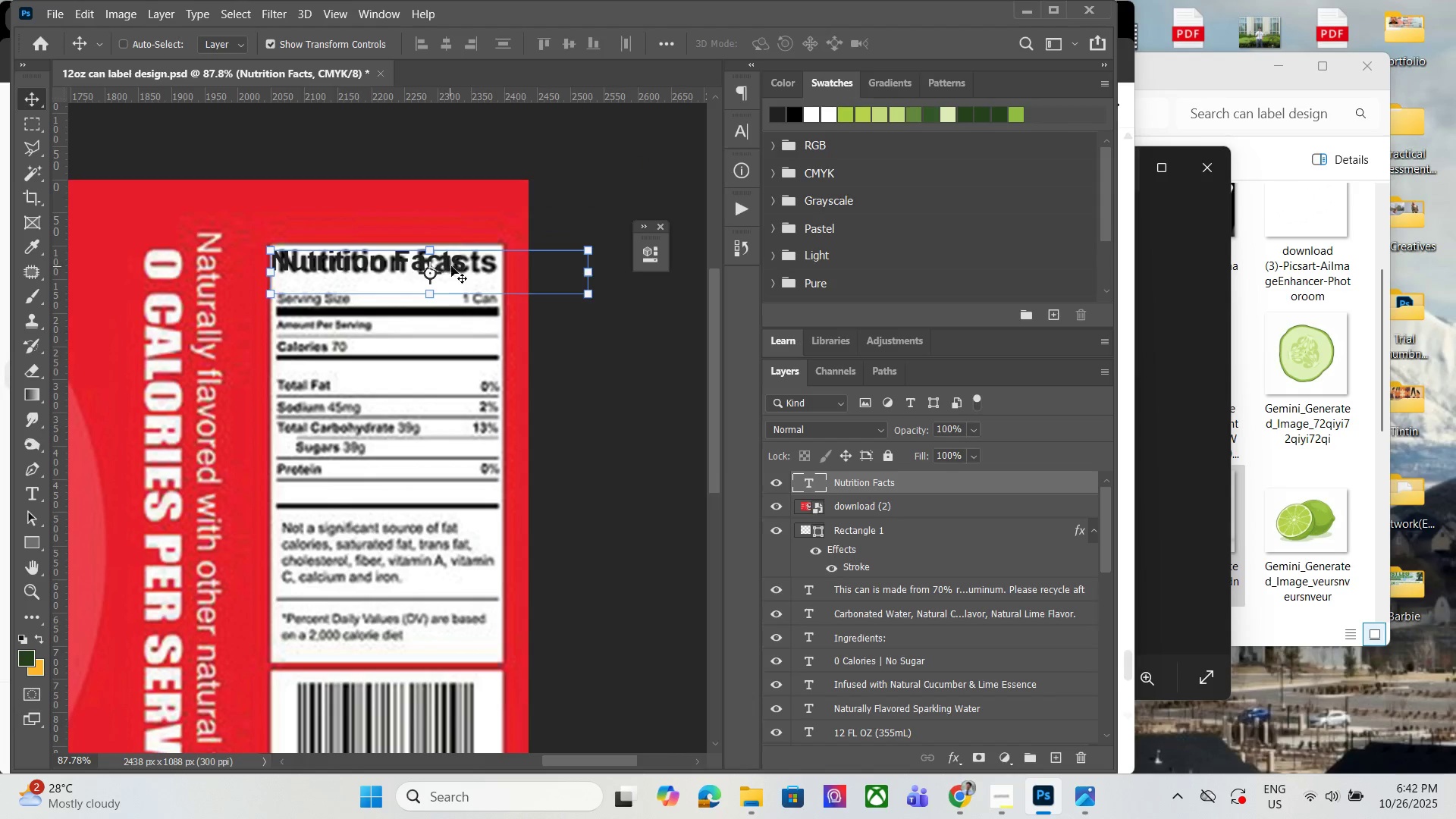 
left_click_drag(start_coordinate=[457, 264], to_coordinate=[466, 264])
 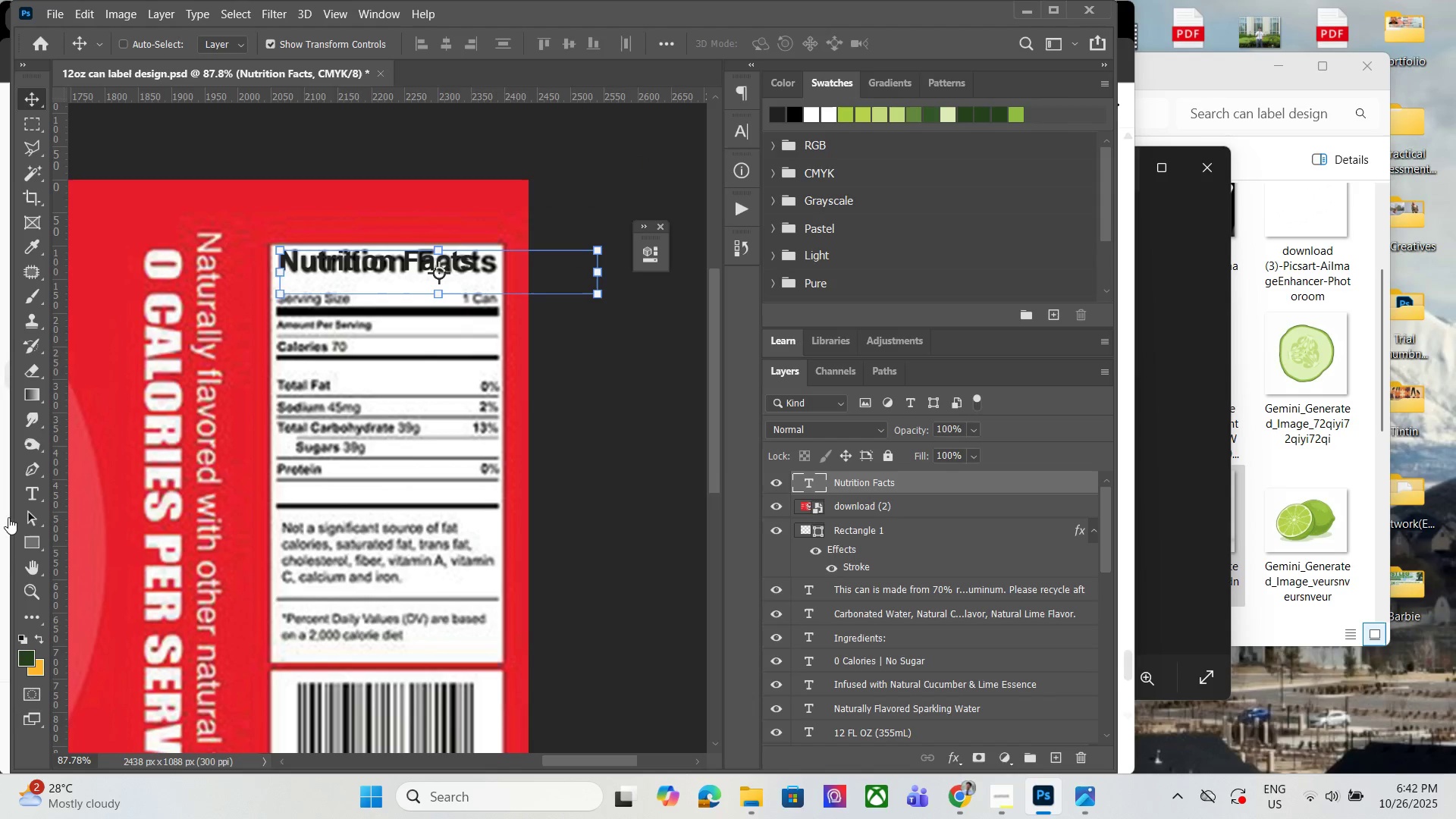 
left_click_drag(start_coordinate=[27, 493], to_coordinate=[30, 488])
 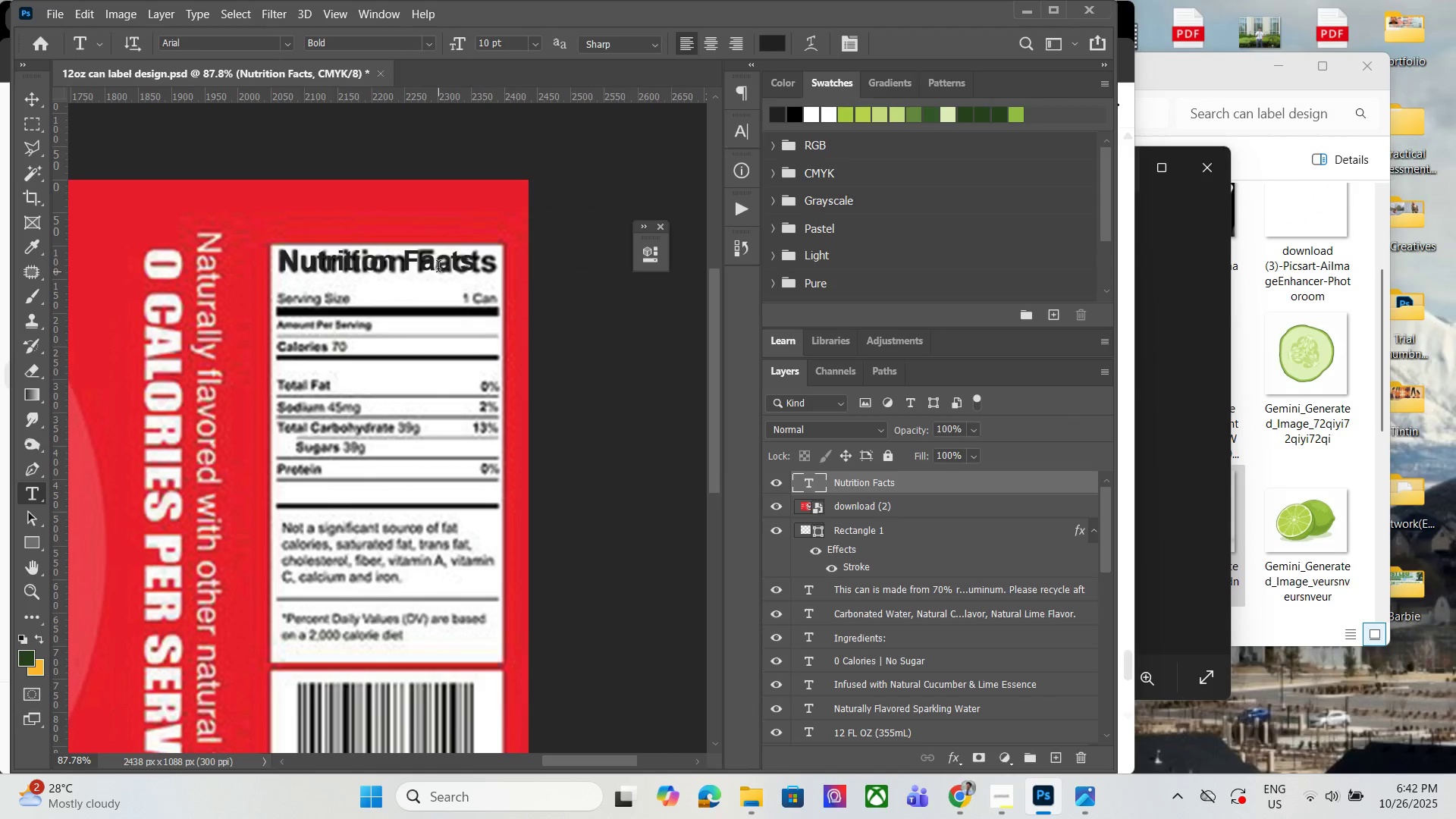 
key(Control+A)
 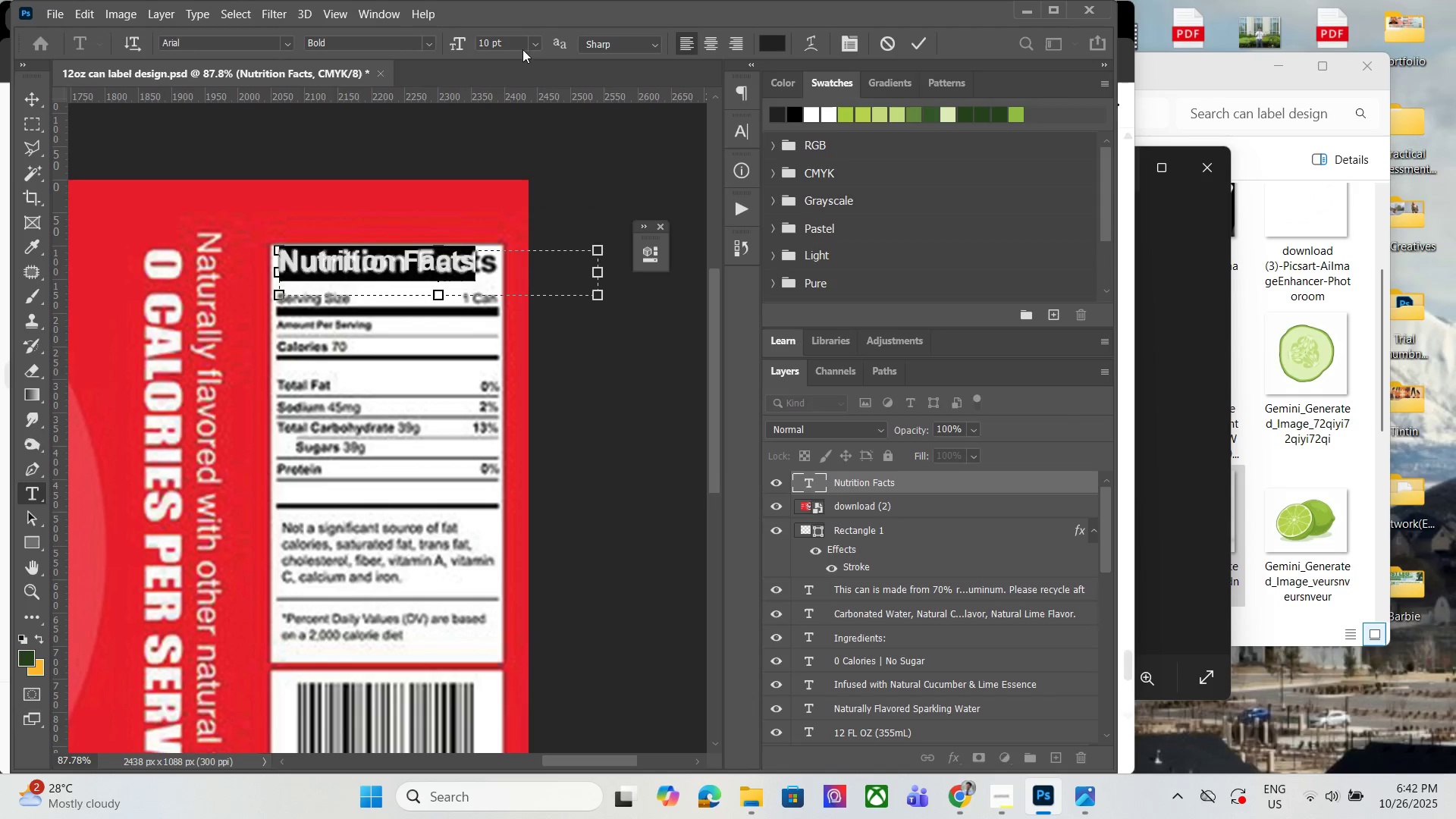 
left_click([537, 44])
 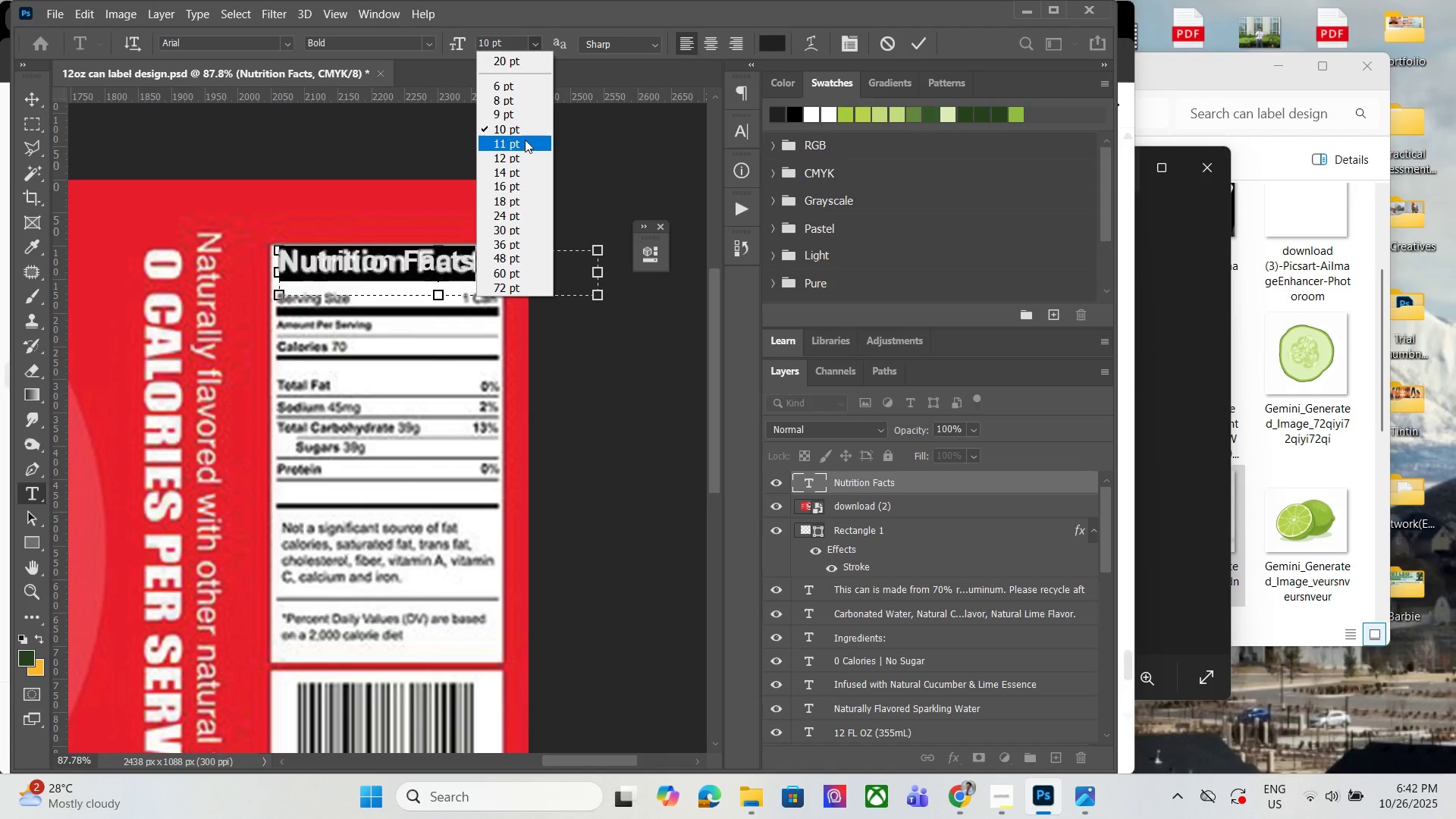 
left_click([525, 140])
 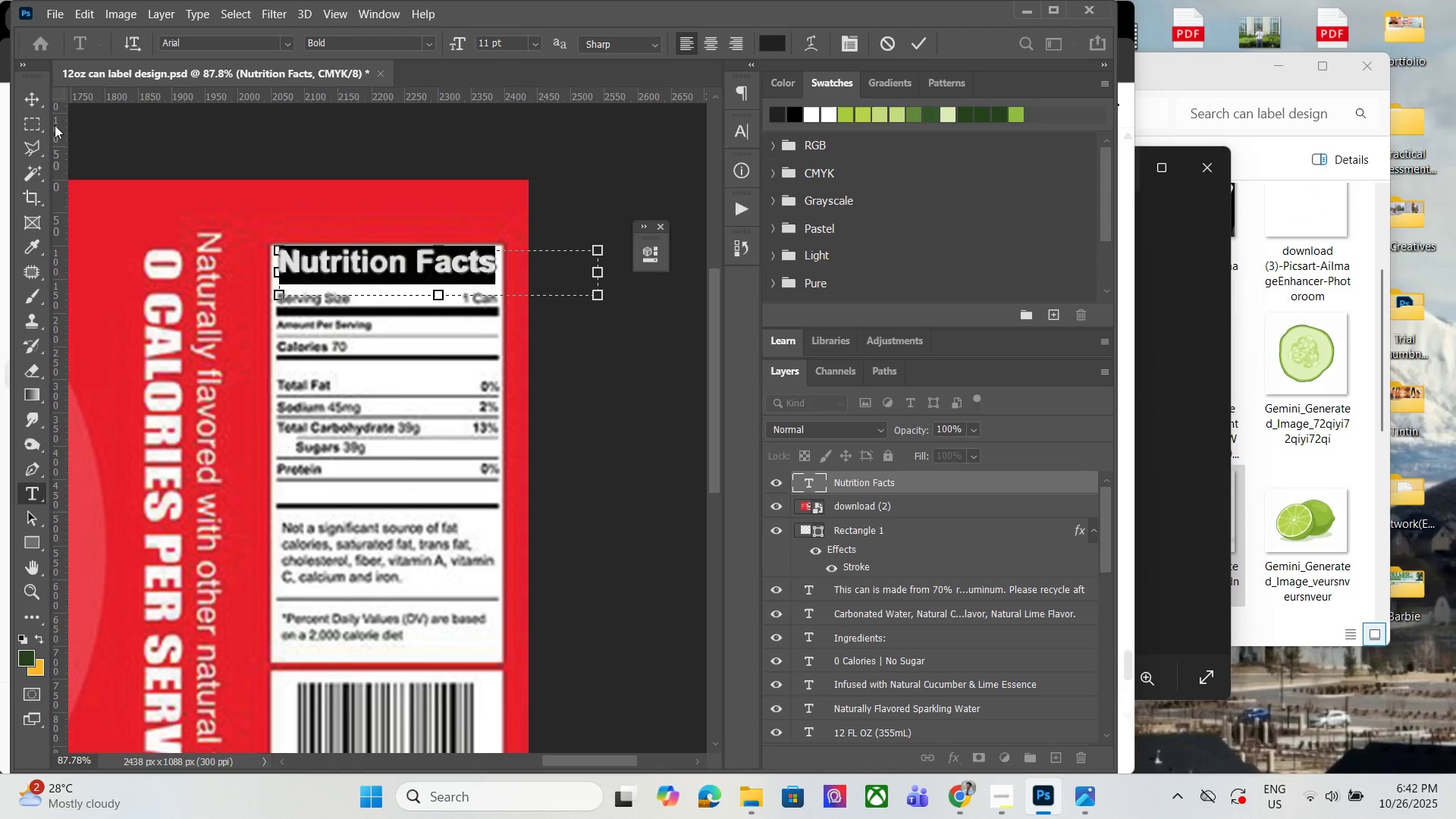 
left_click([34, 102])
 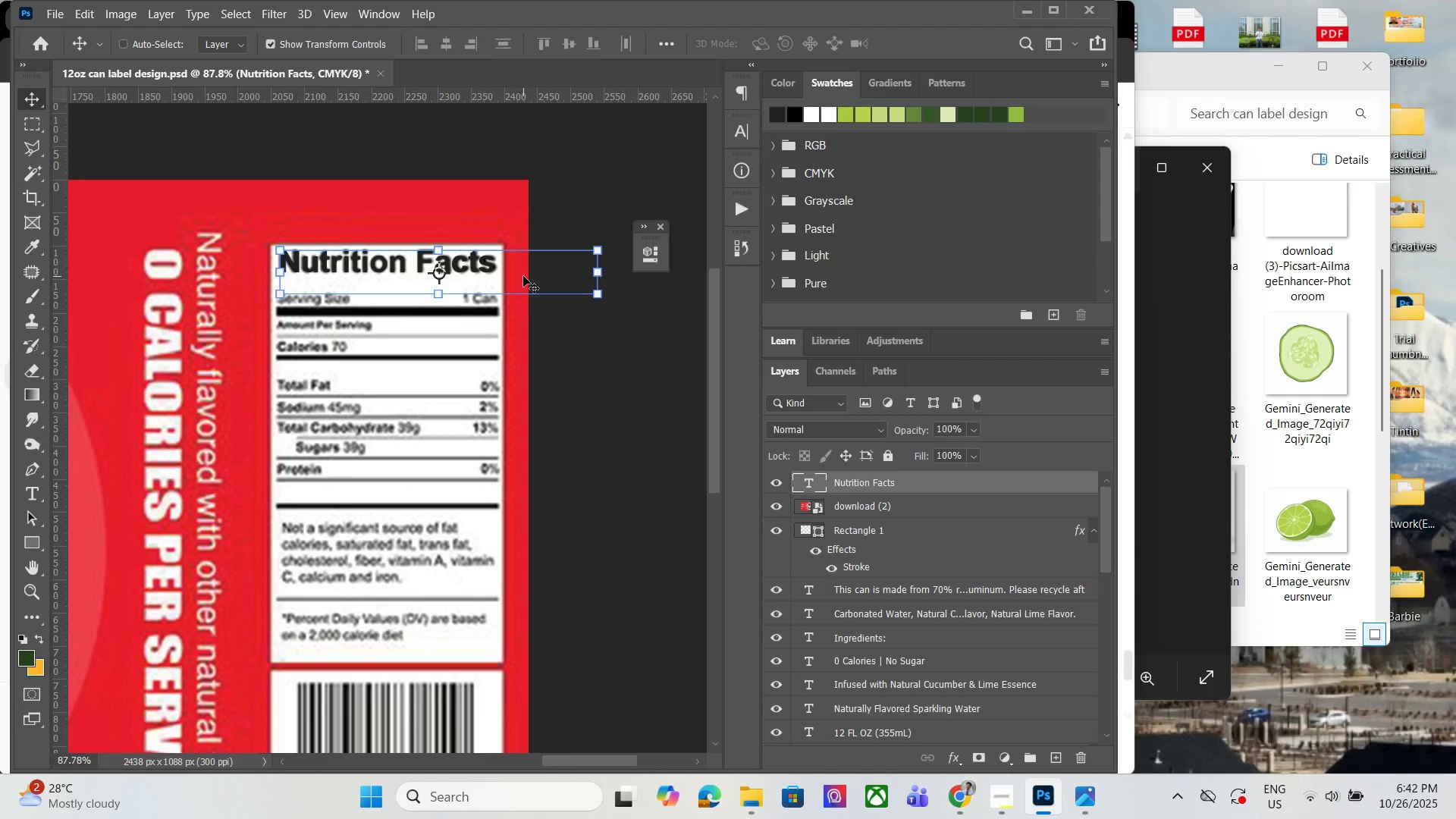 
left_click([29, 592])
 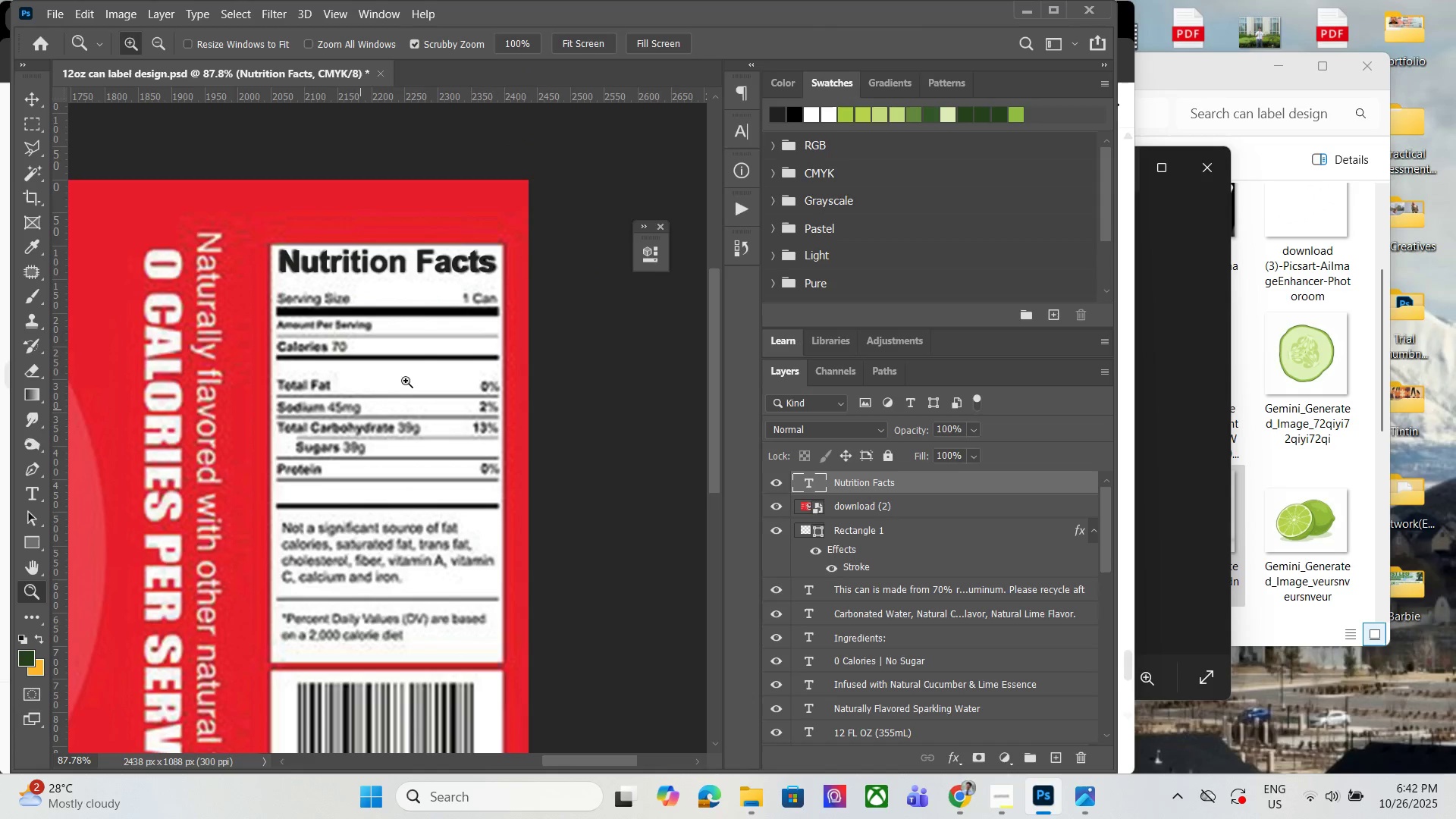 
hold_key(key=AltLeft, duration=0.68)
scroll: coordinate [386, 263], scroll_direction: up, amount: 1.0
 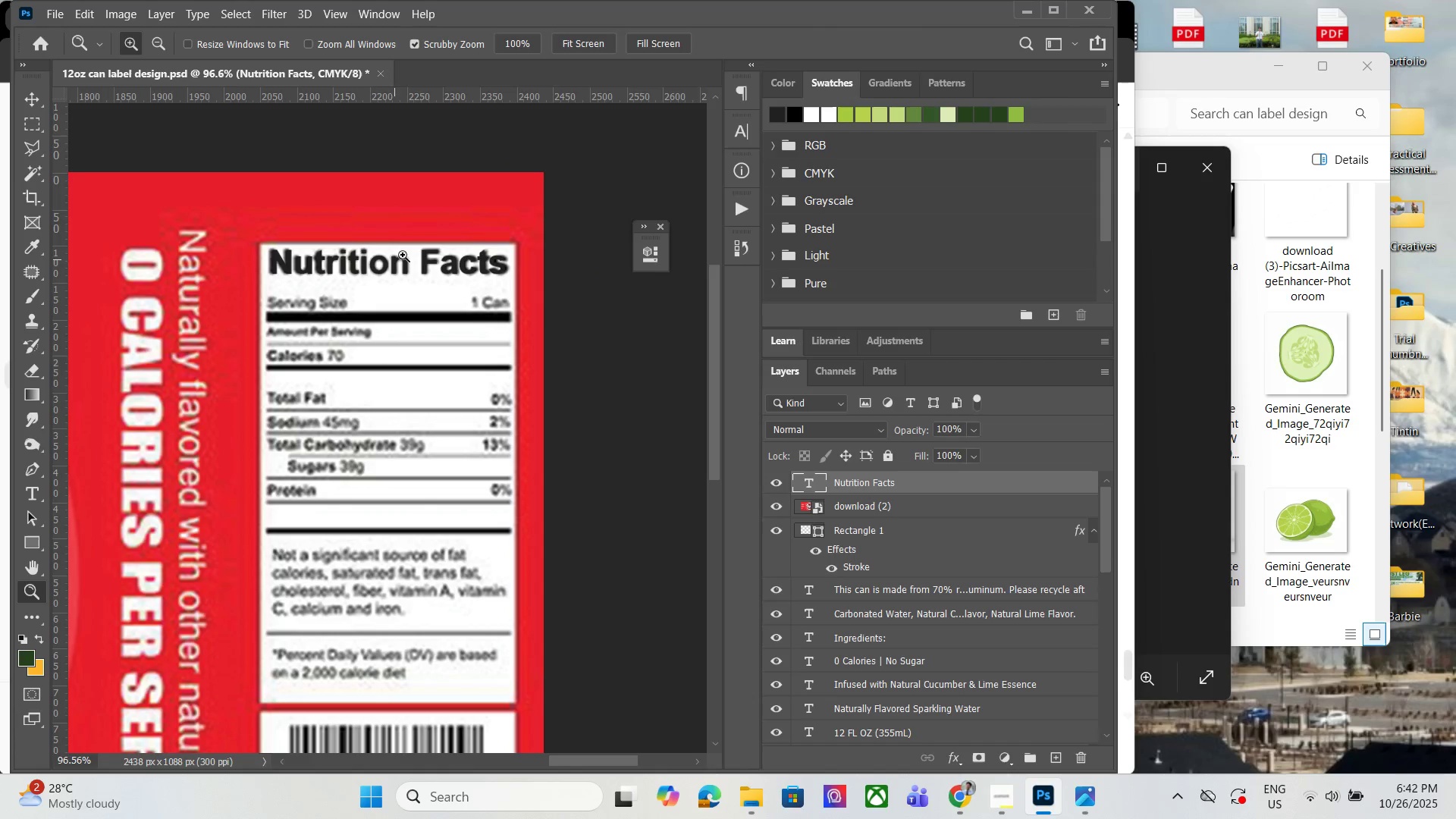 
key(Alt+AltLeft)
 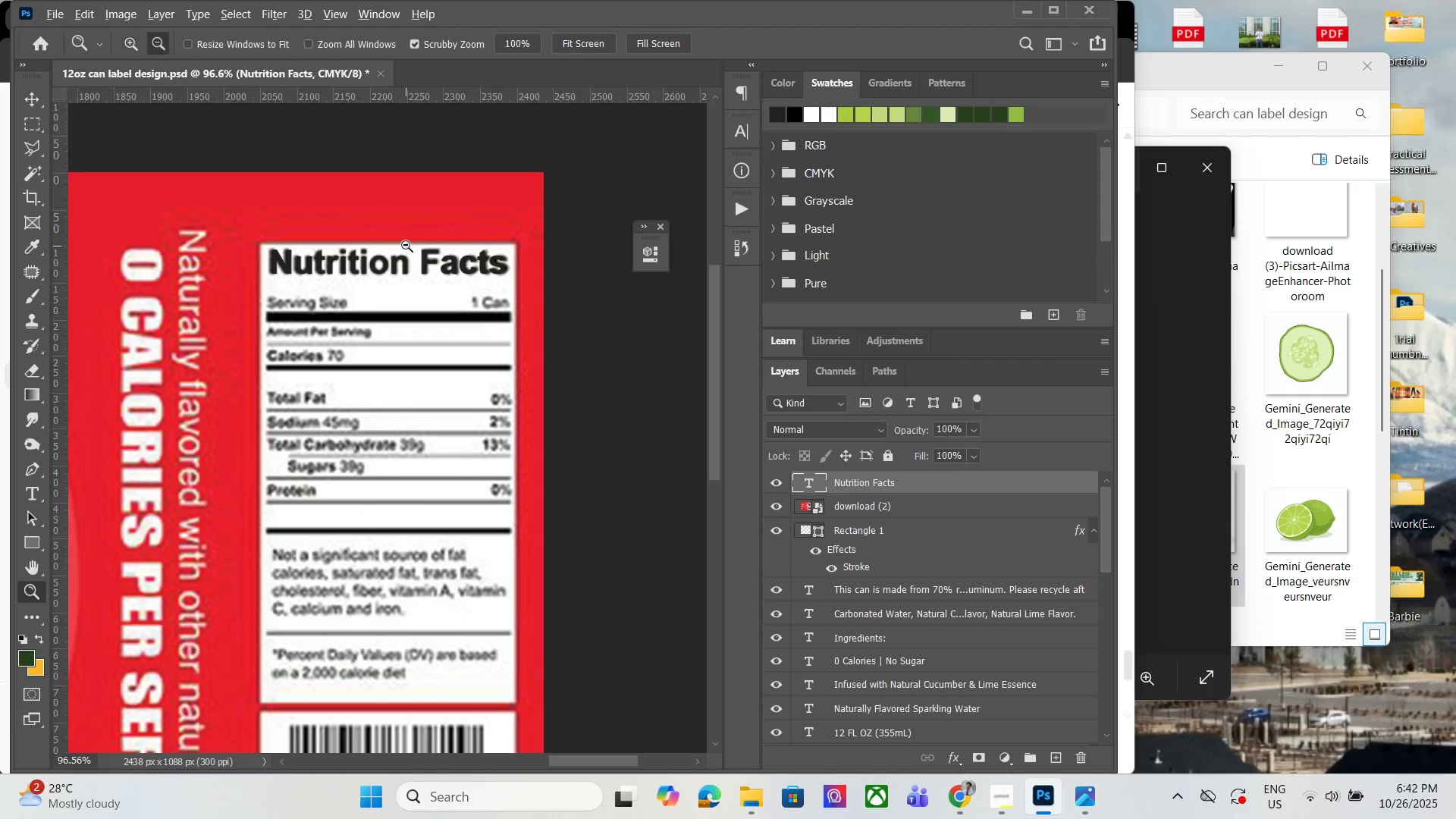 
scroll: coordinate [406, 245], scroll_direction: down, amount: 1.0
 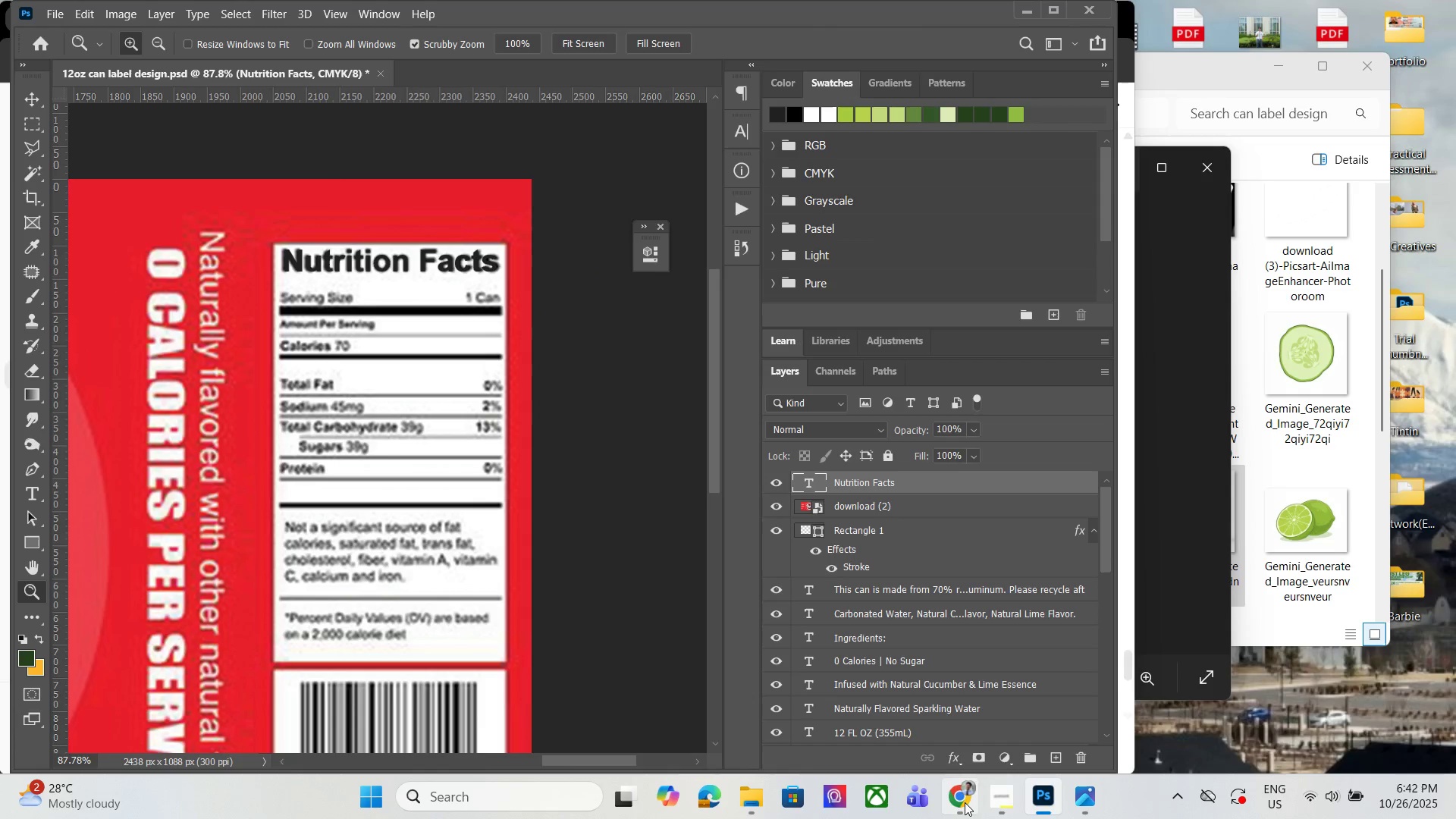 
left_click([962, 802])
 